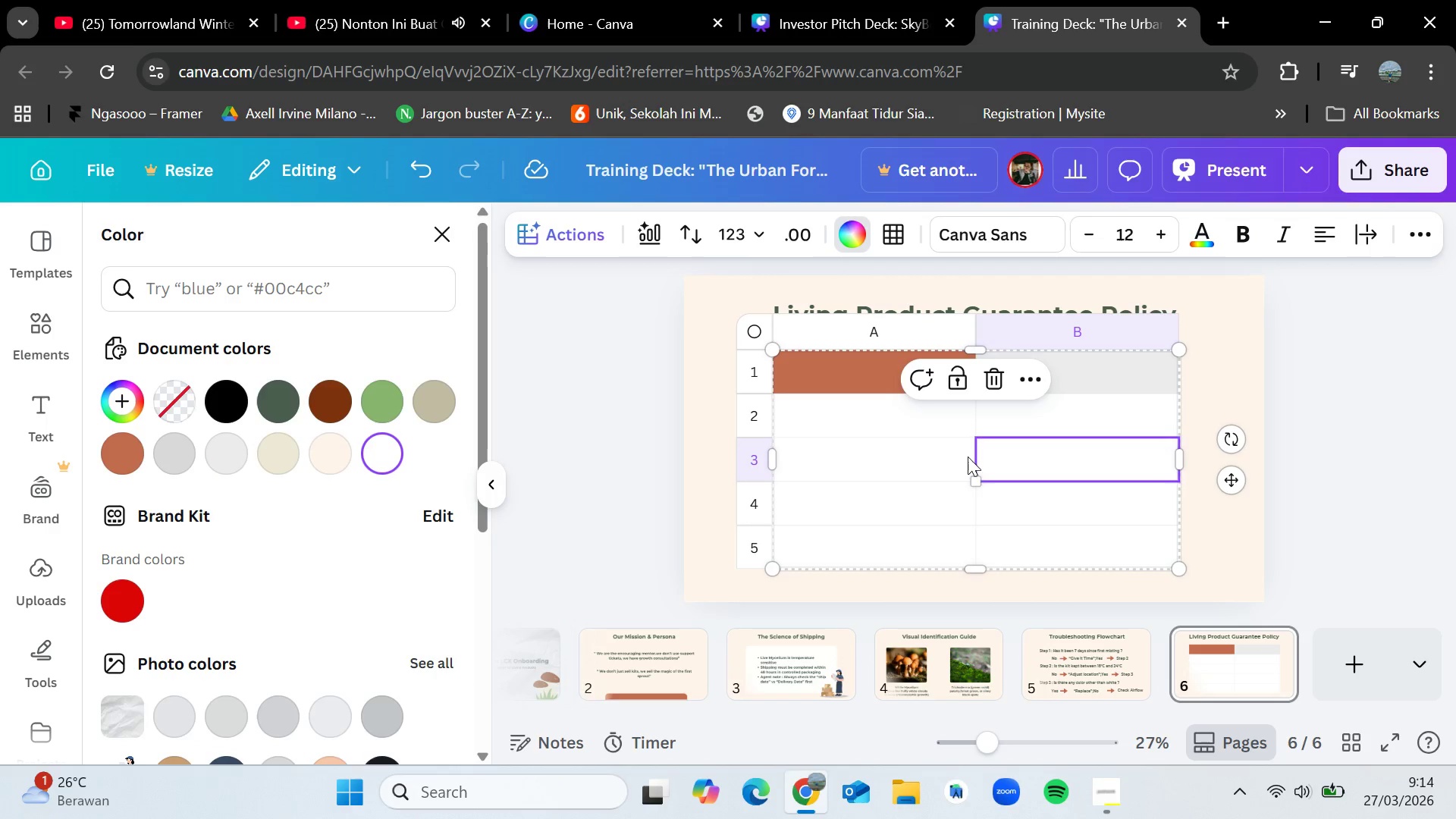 
left_click([869, 490])
 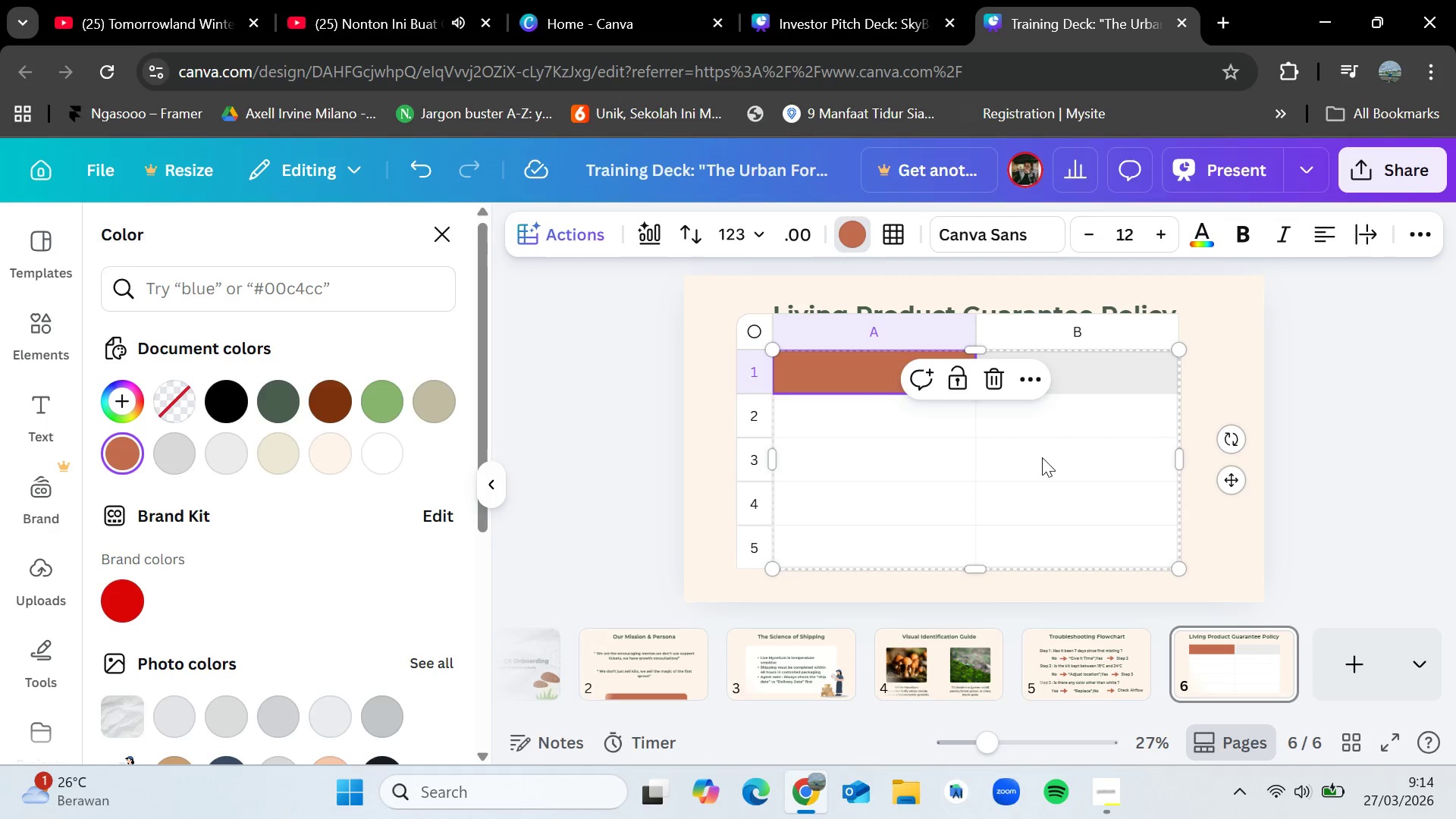 
left_click([1056, 473])
 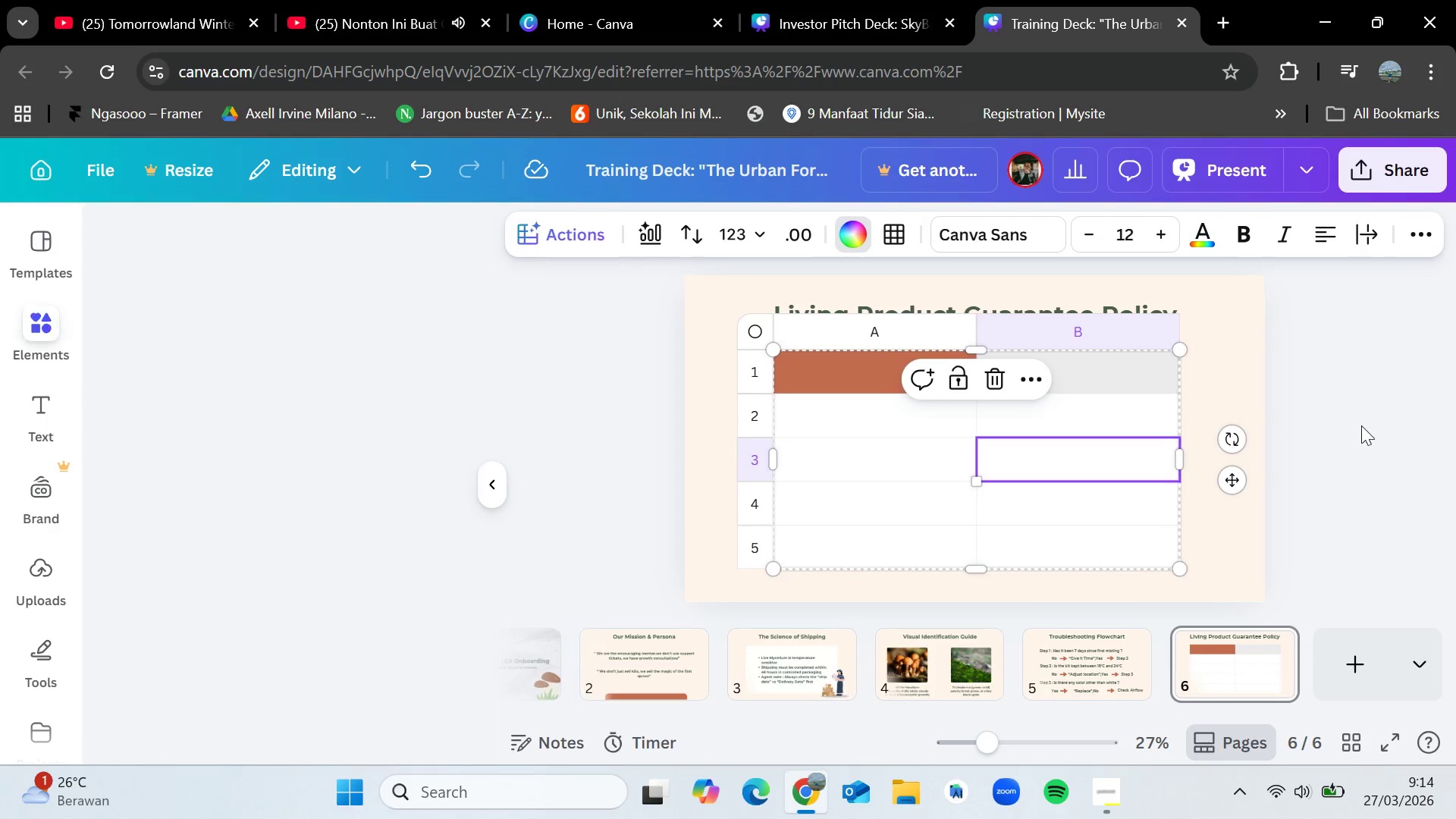 
double_click([1373, 427])
 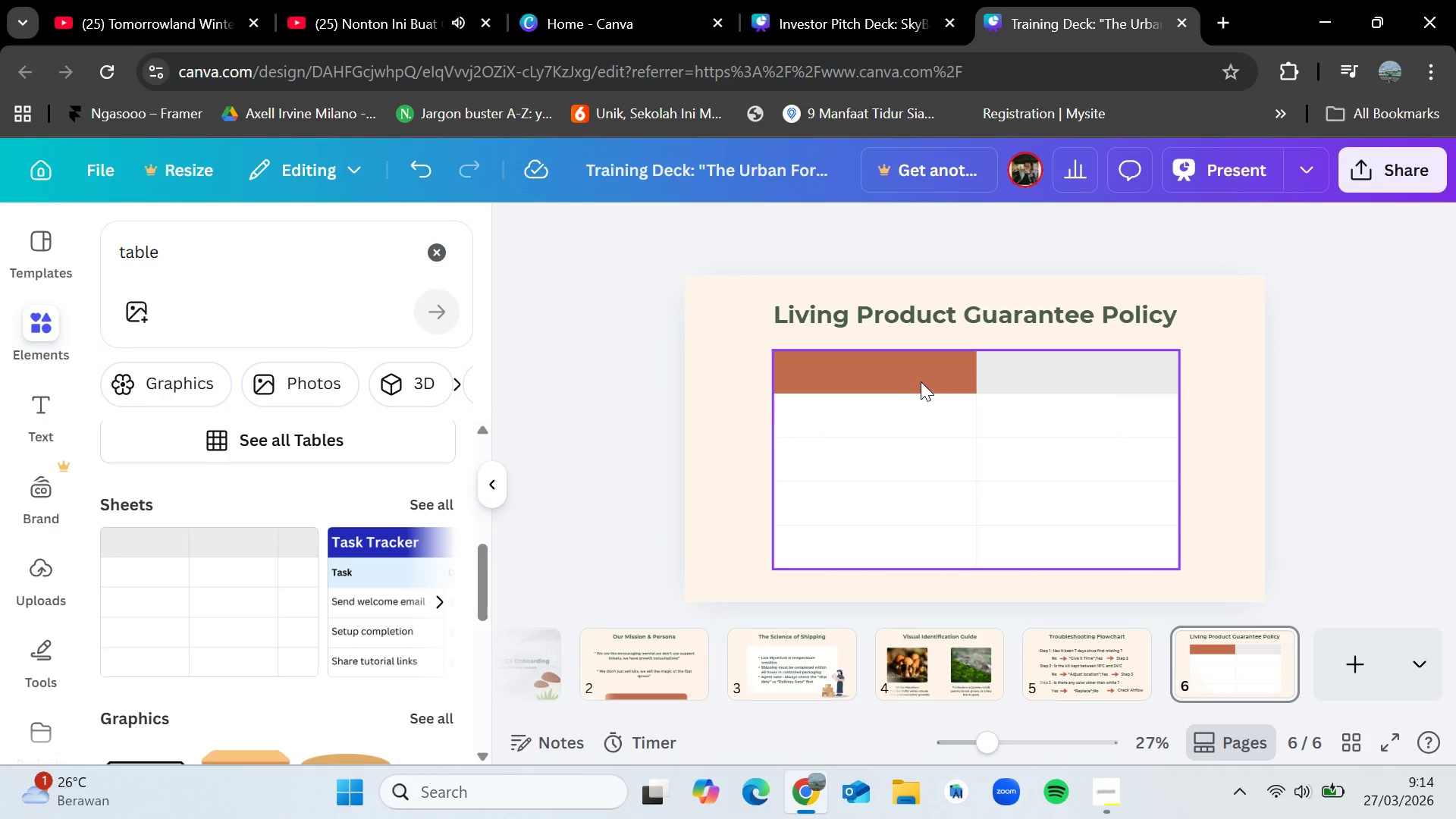 
left_click([921, 378])
 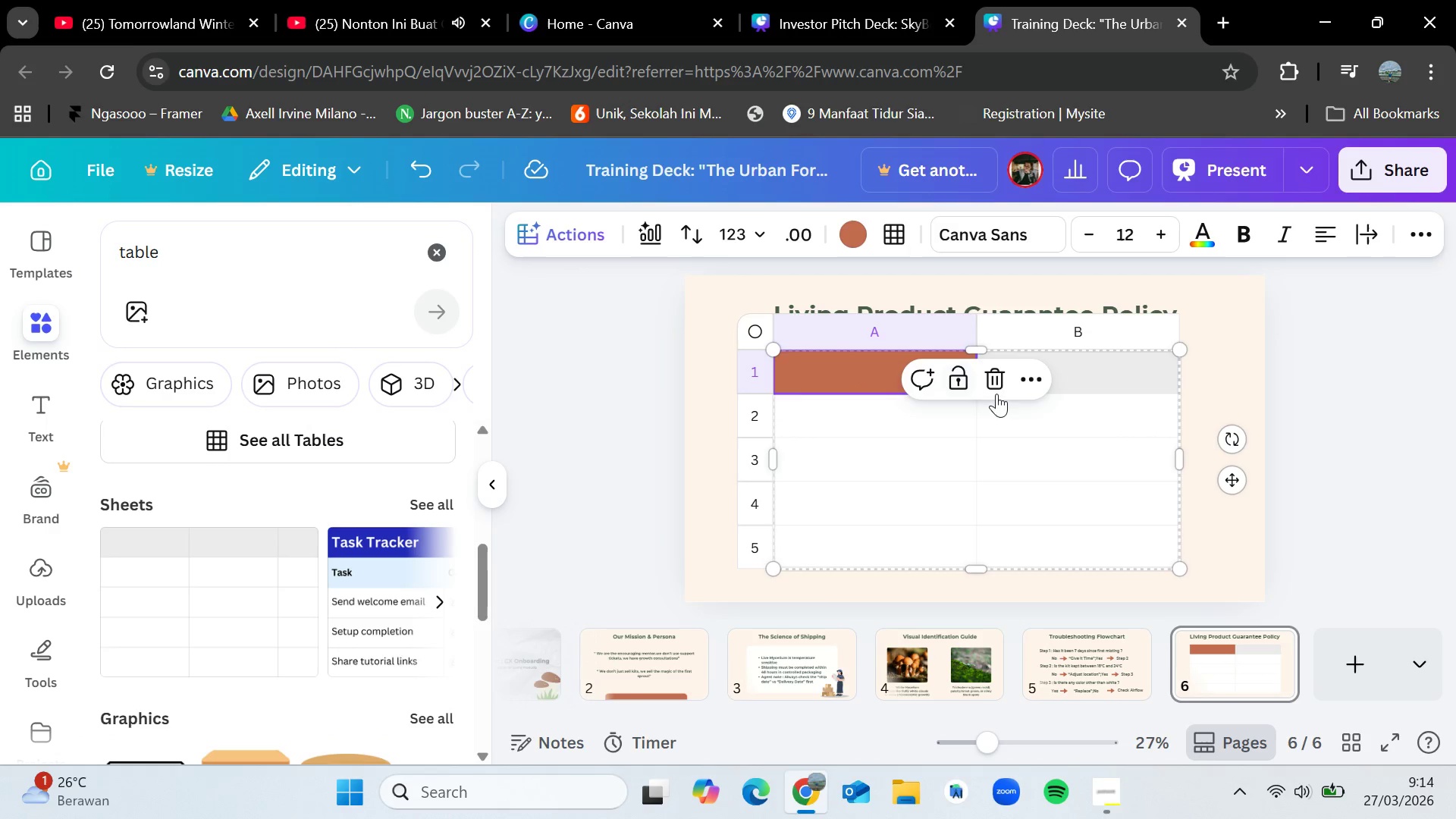 
left_click([1027, 387])
 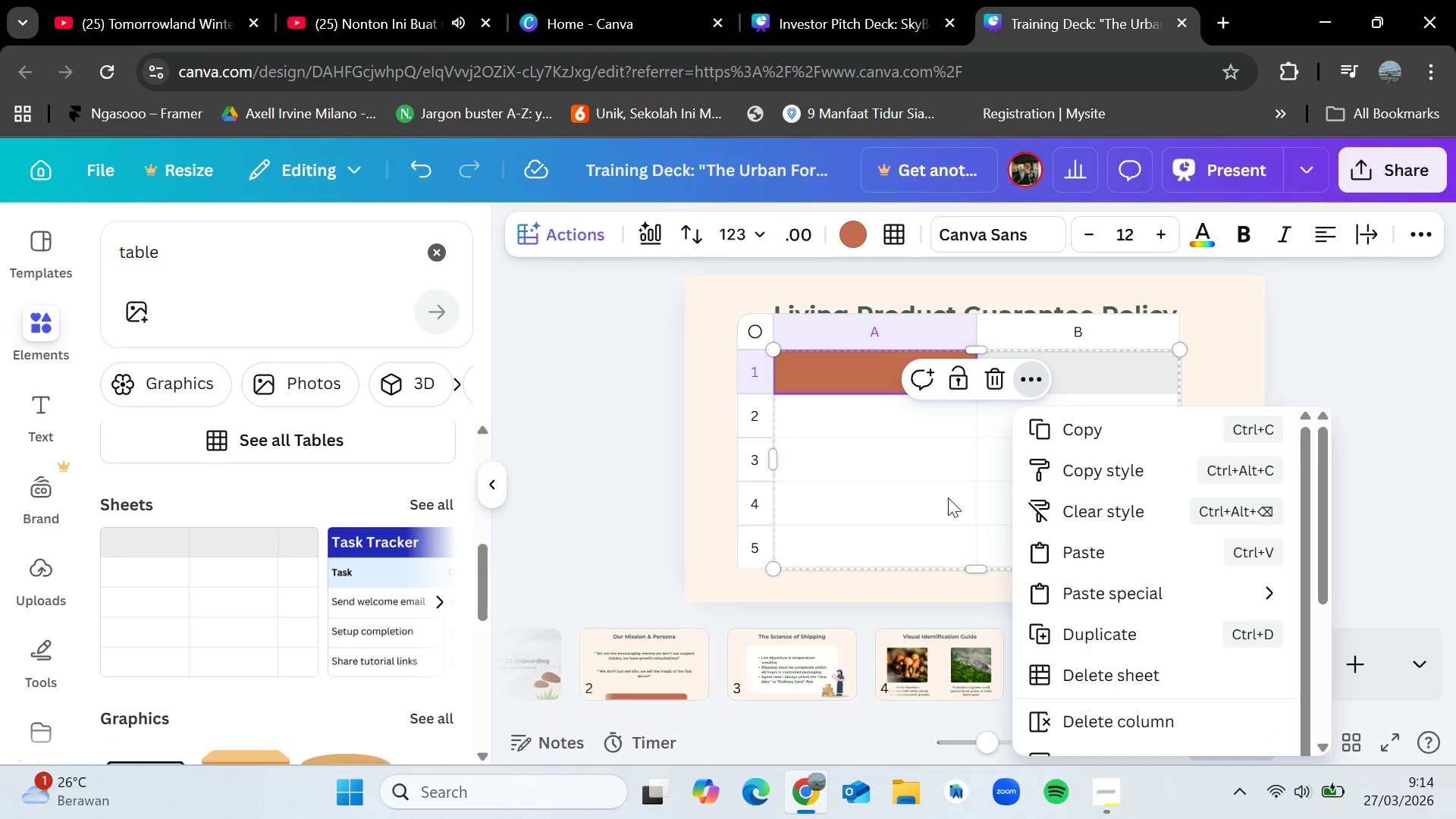 
left_click([948, 497])
 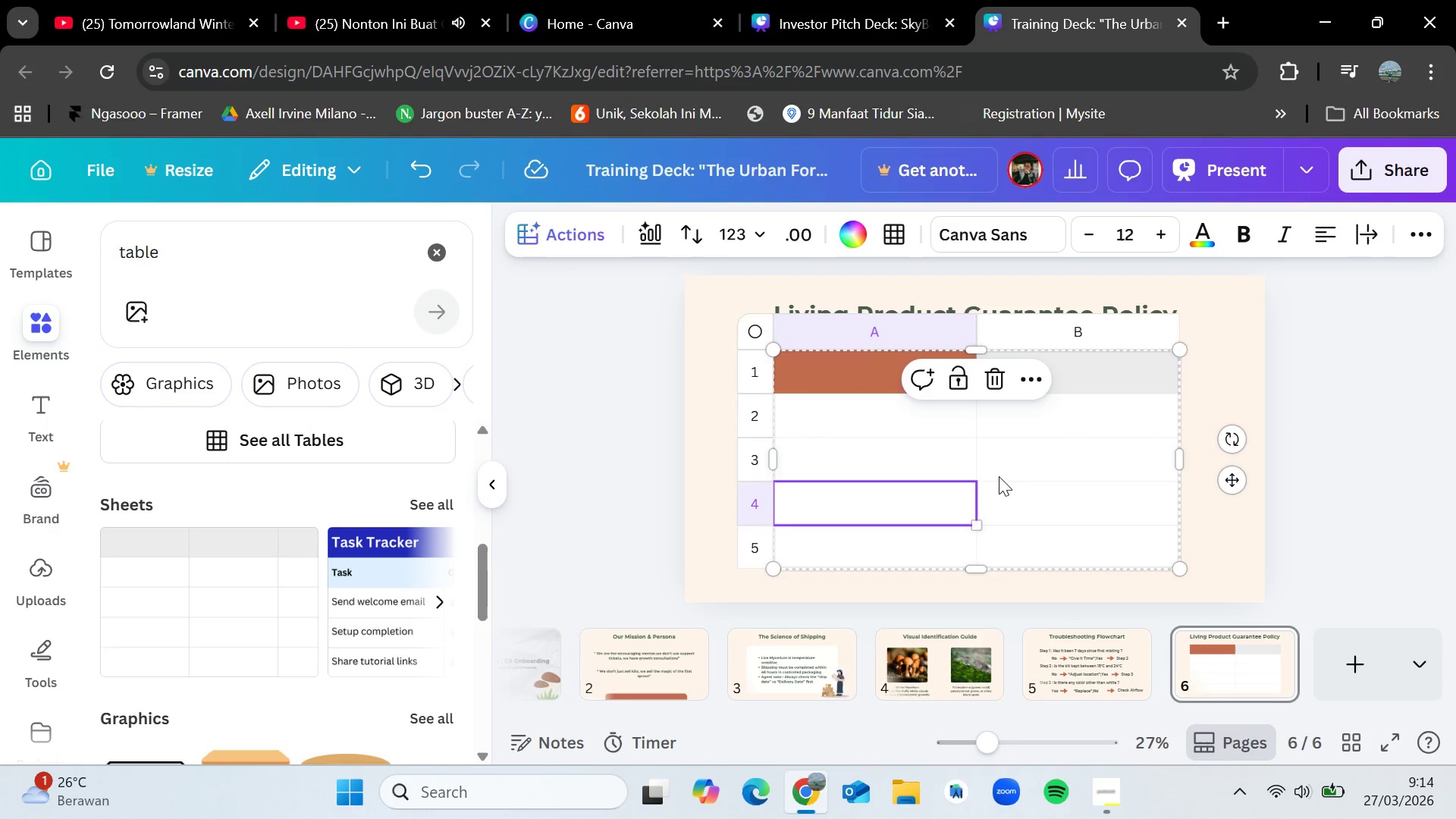 
left_click([999, 476])
 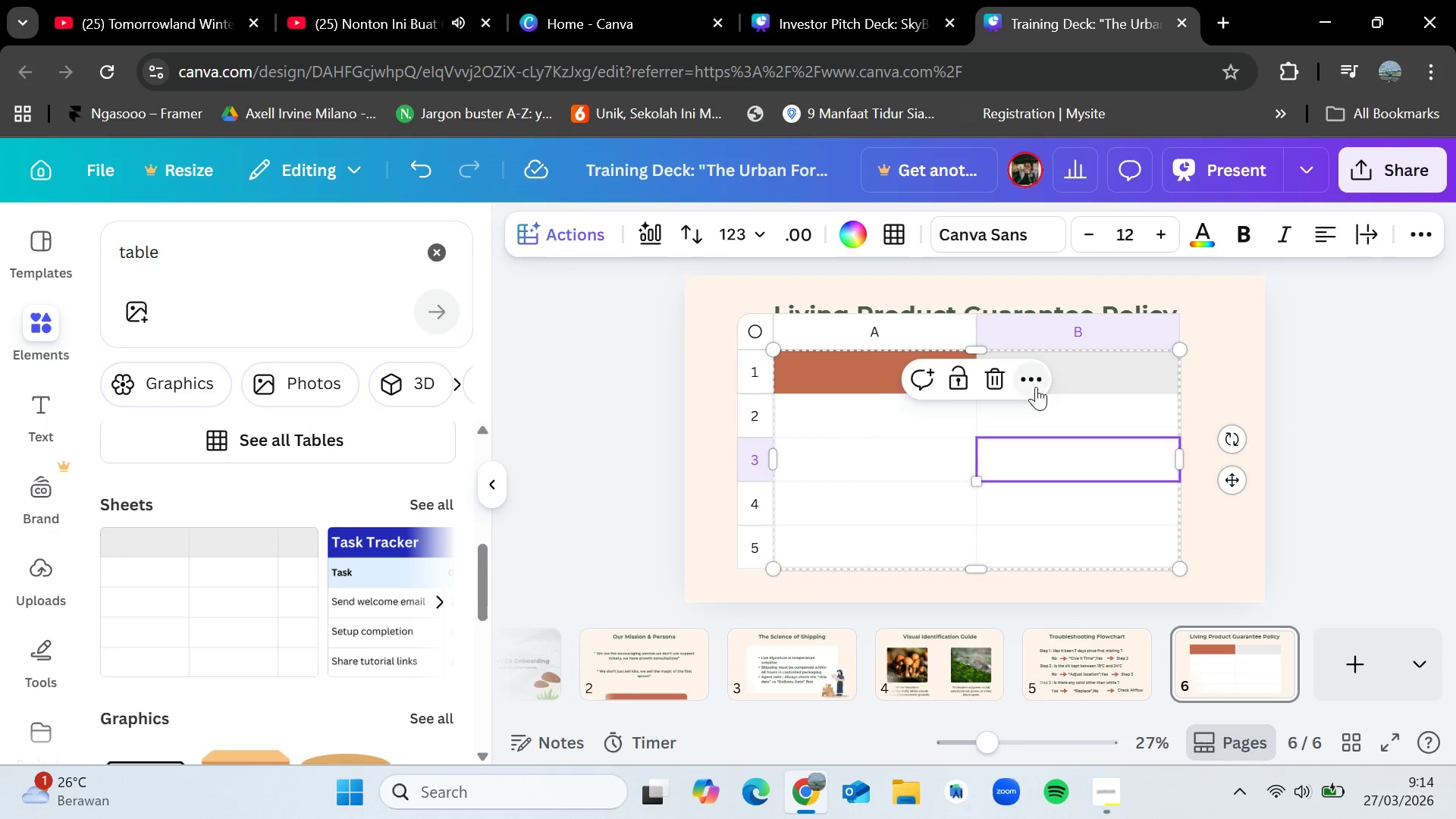 
left_click([1036, 386])
 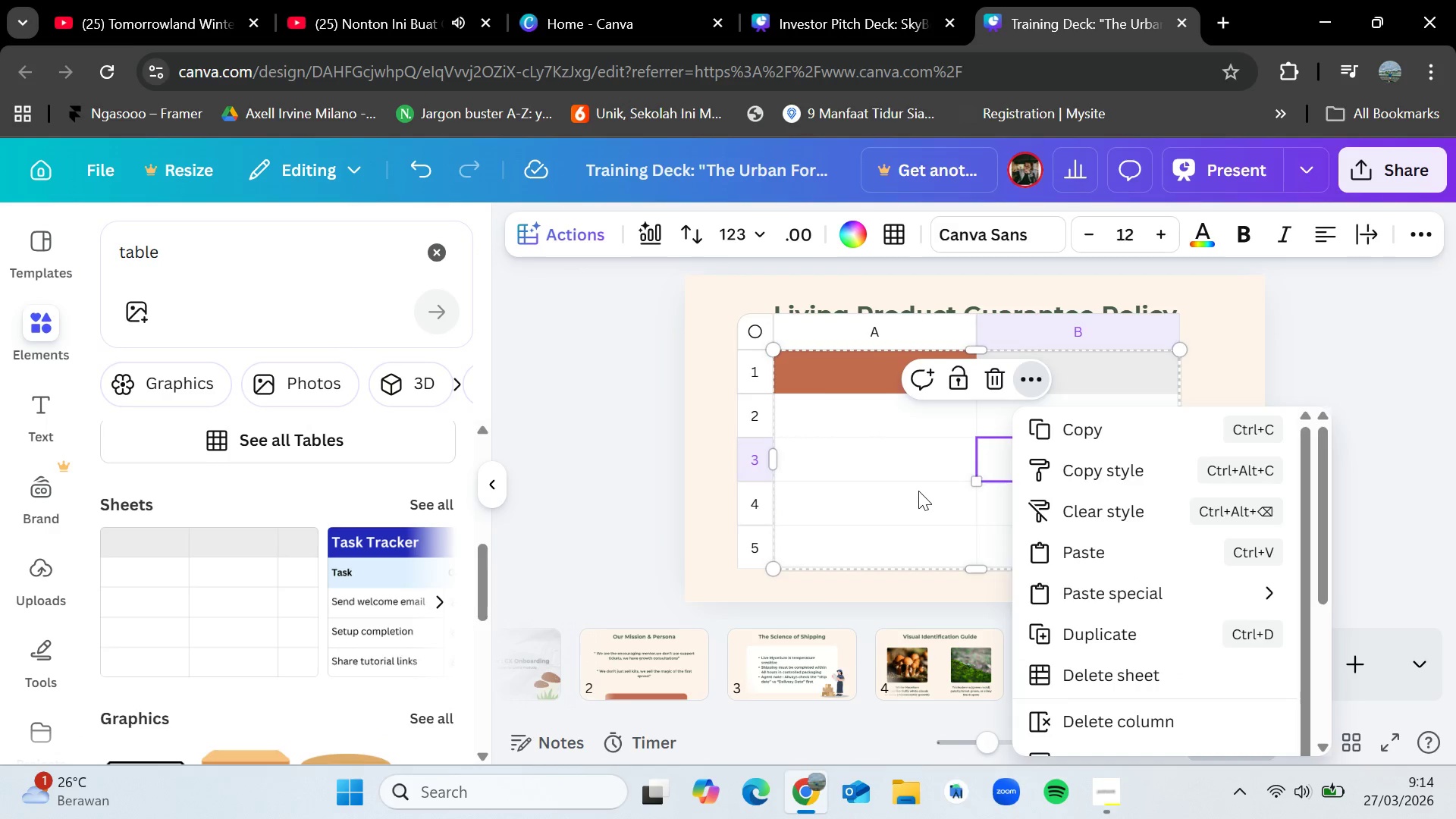 
left_click([918, 491])
 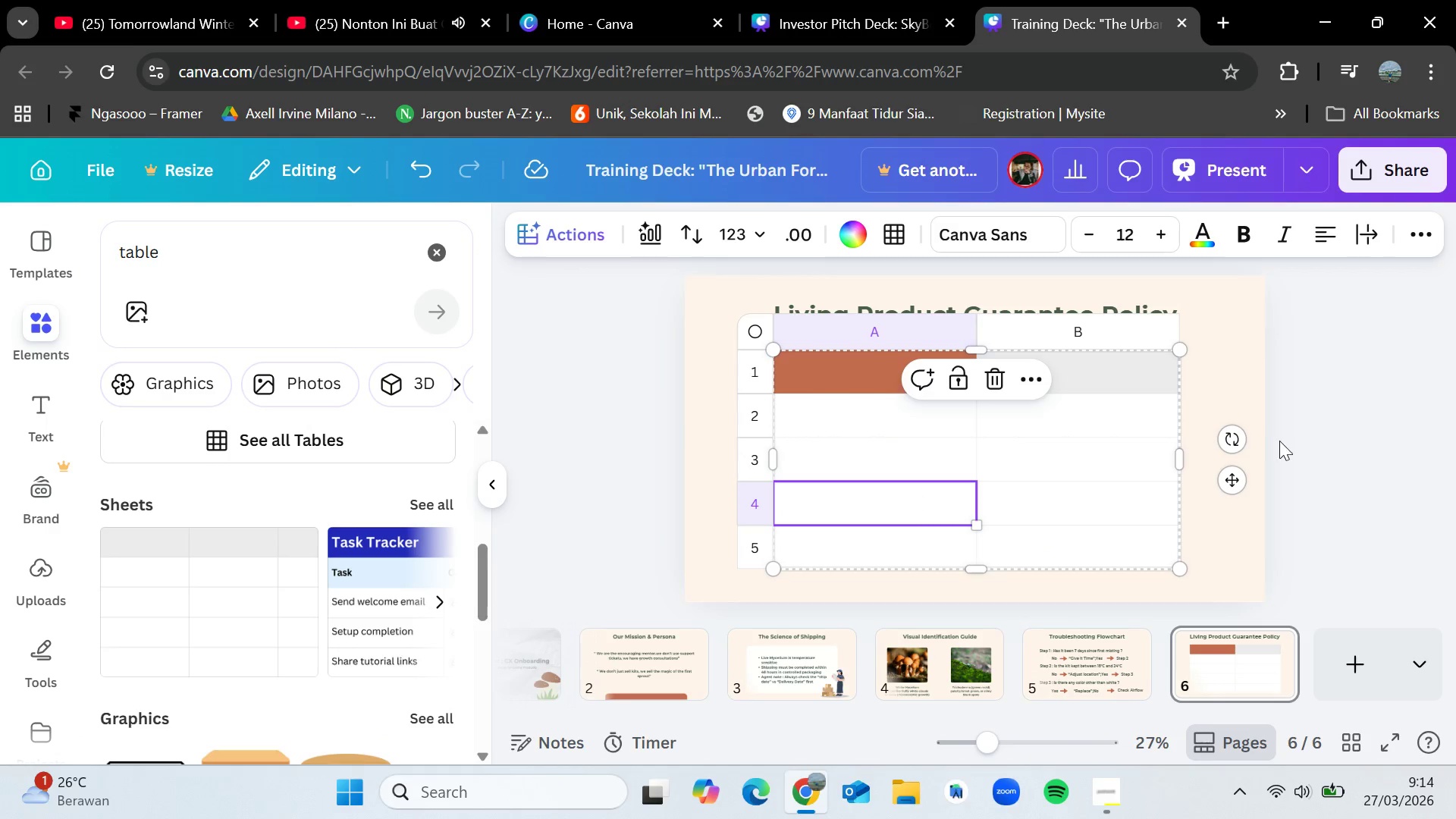 
left_click([1282, 441])
 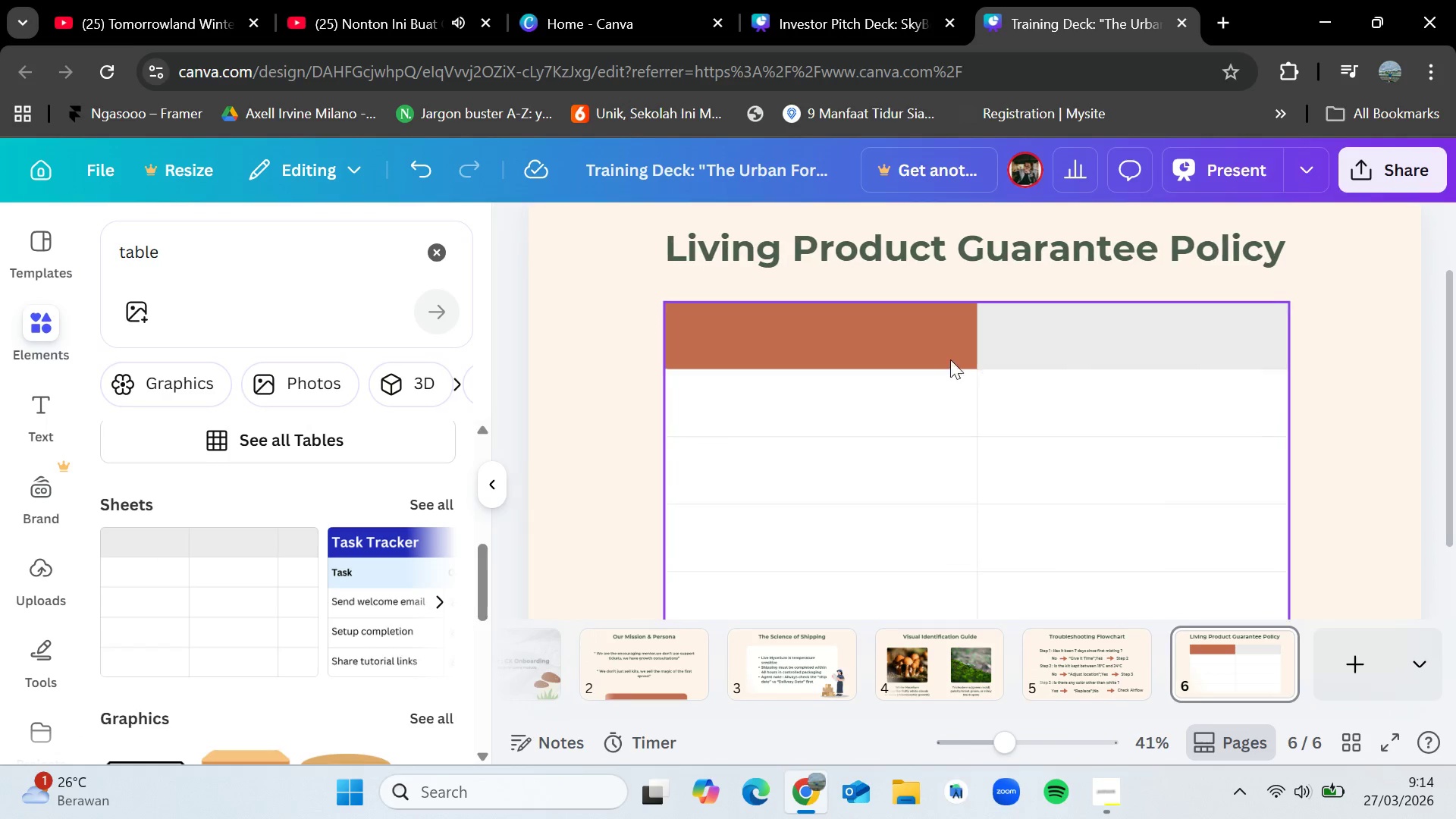 
left_click([912, 337])
 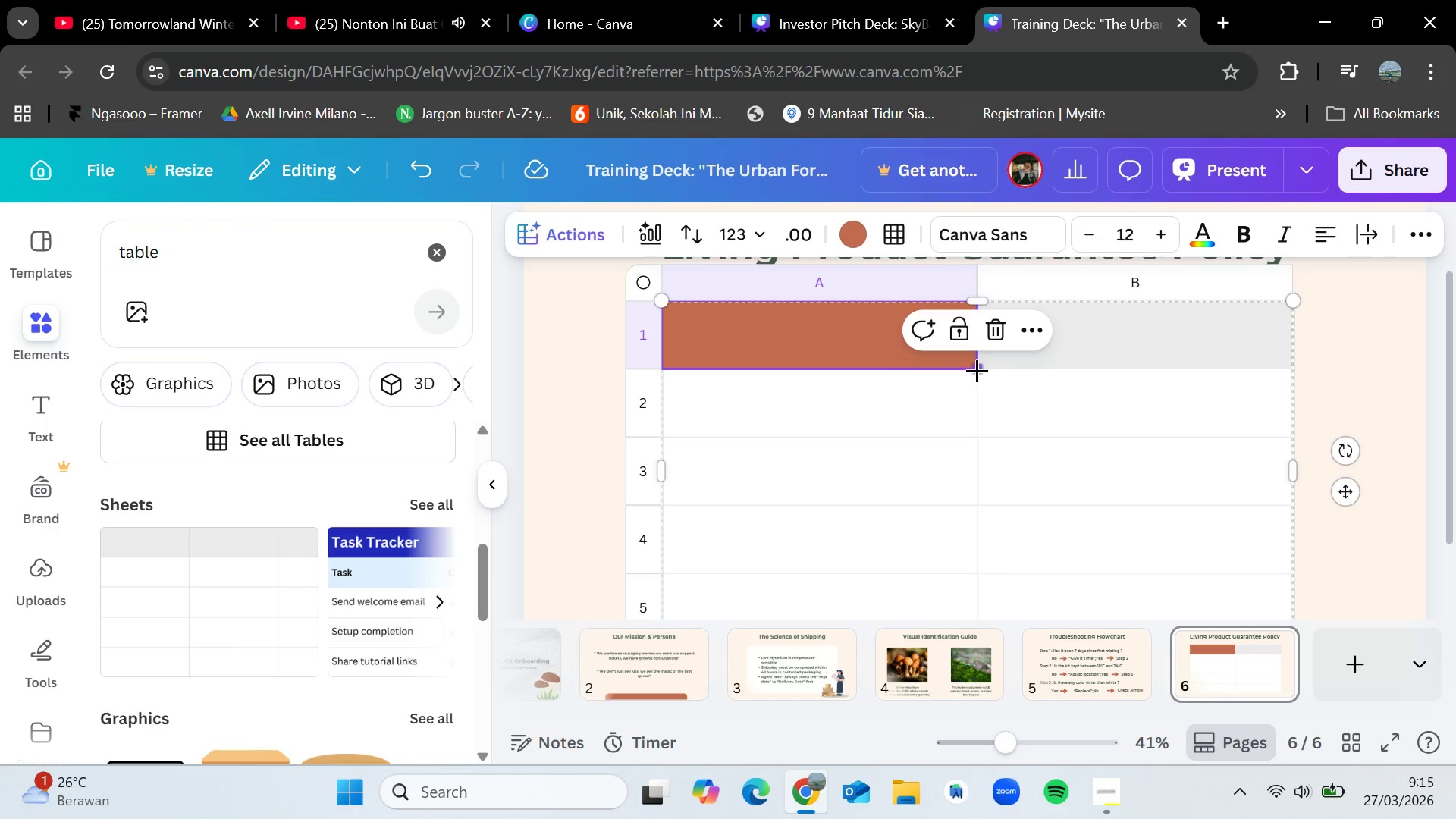 
left_click_drag(start_coordinate=[977, 370], to_coordinate=[1269, 356])
 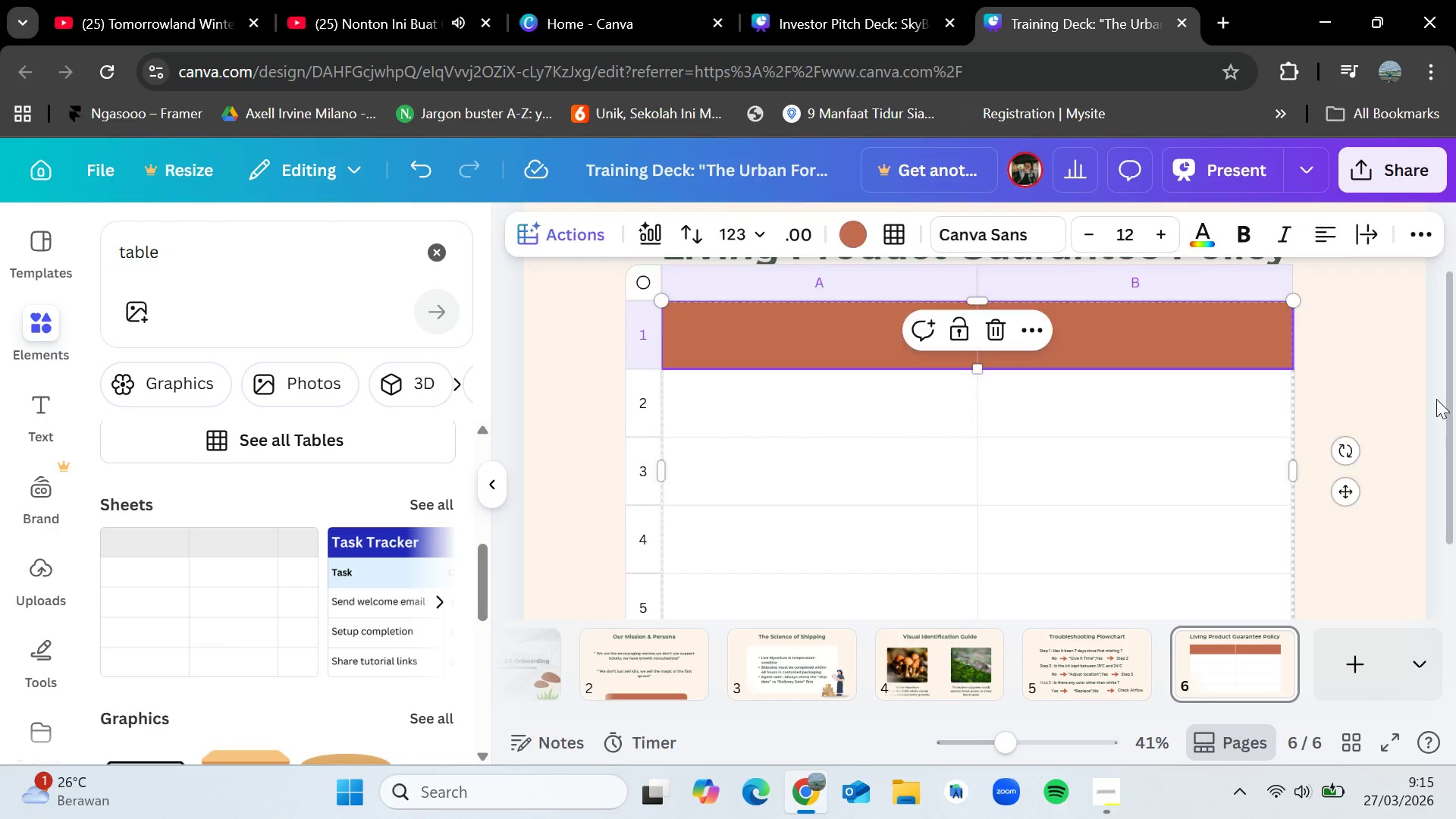 
left_click([1436, 399])
 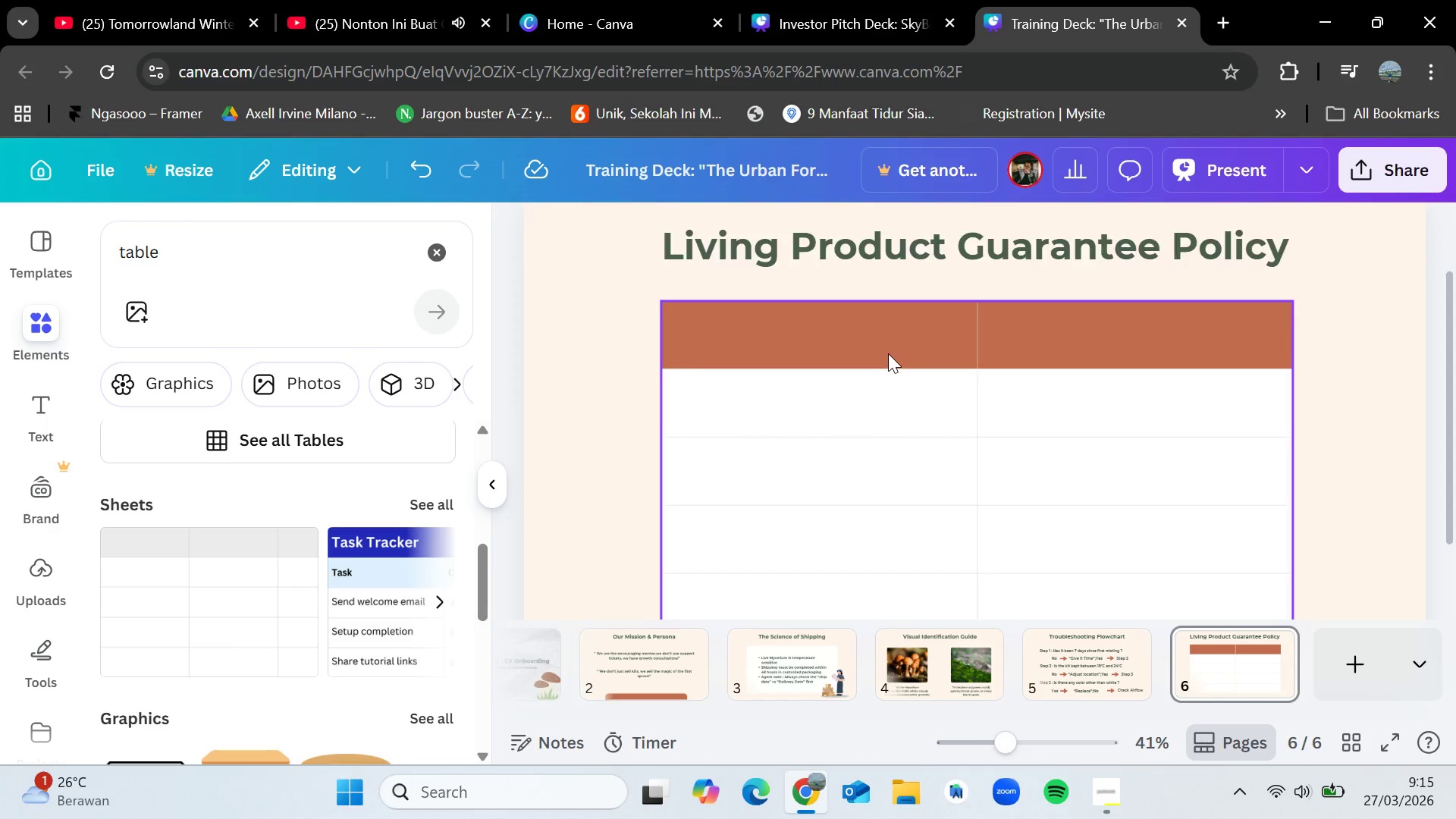 
double_click([888, 353])
 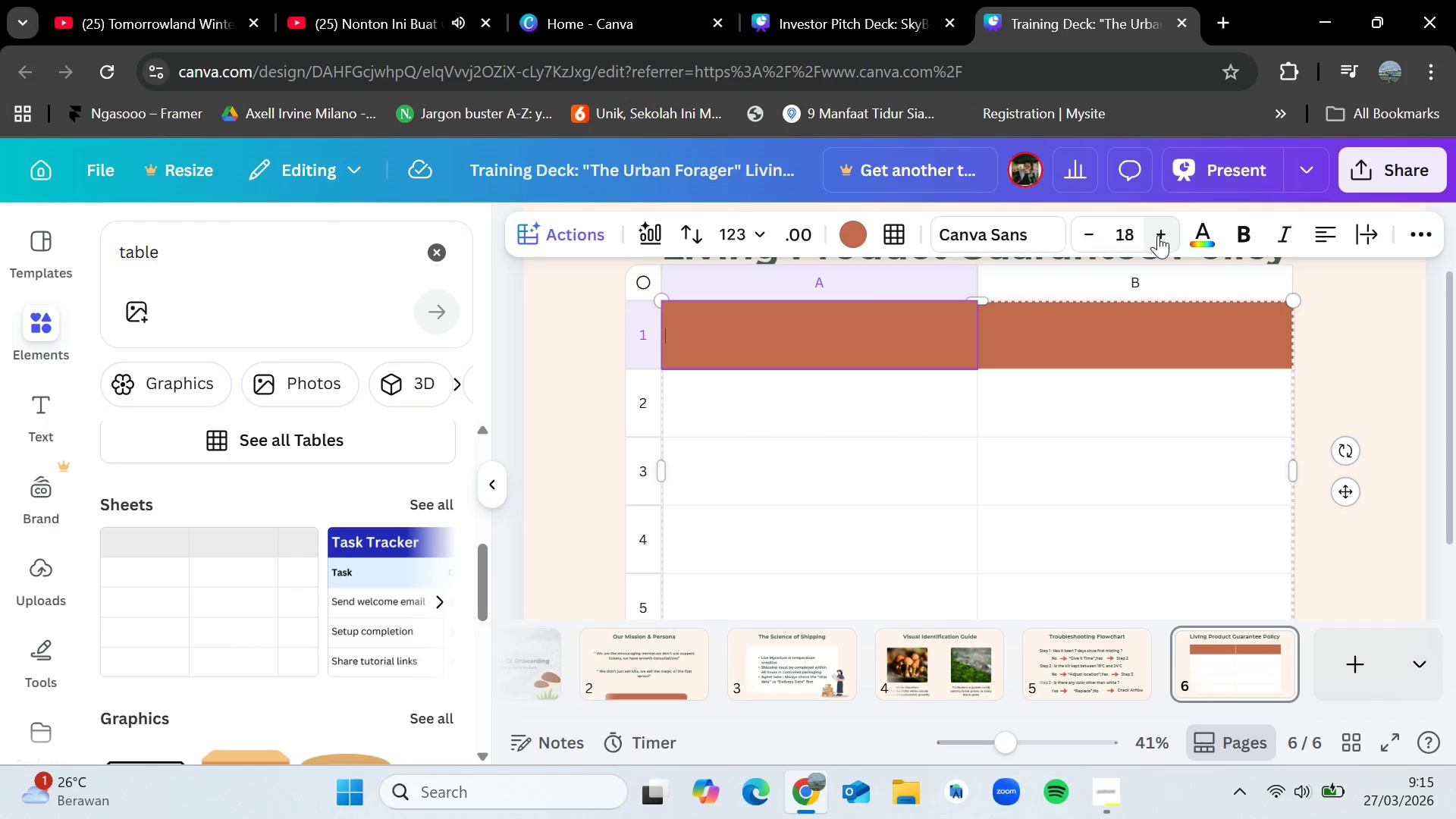 
left_click([1158, 235])
 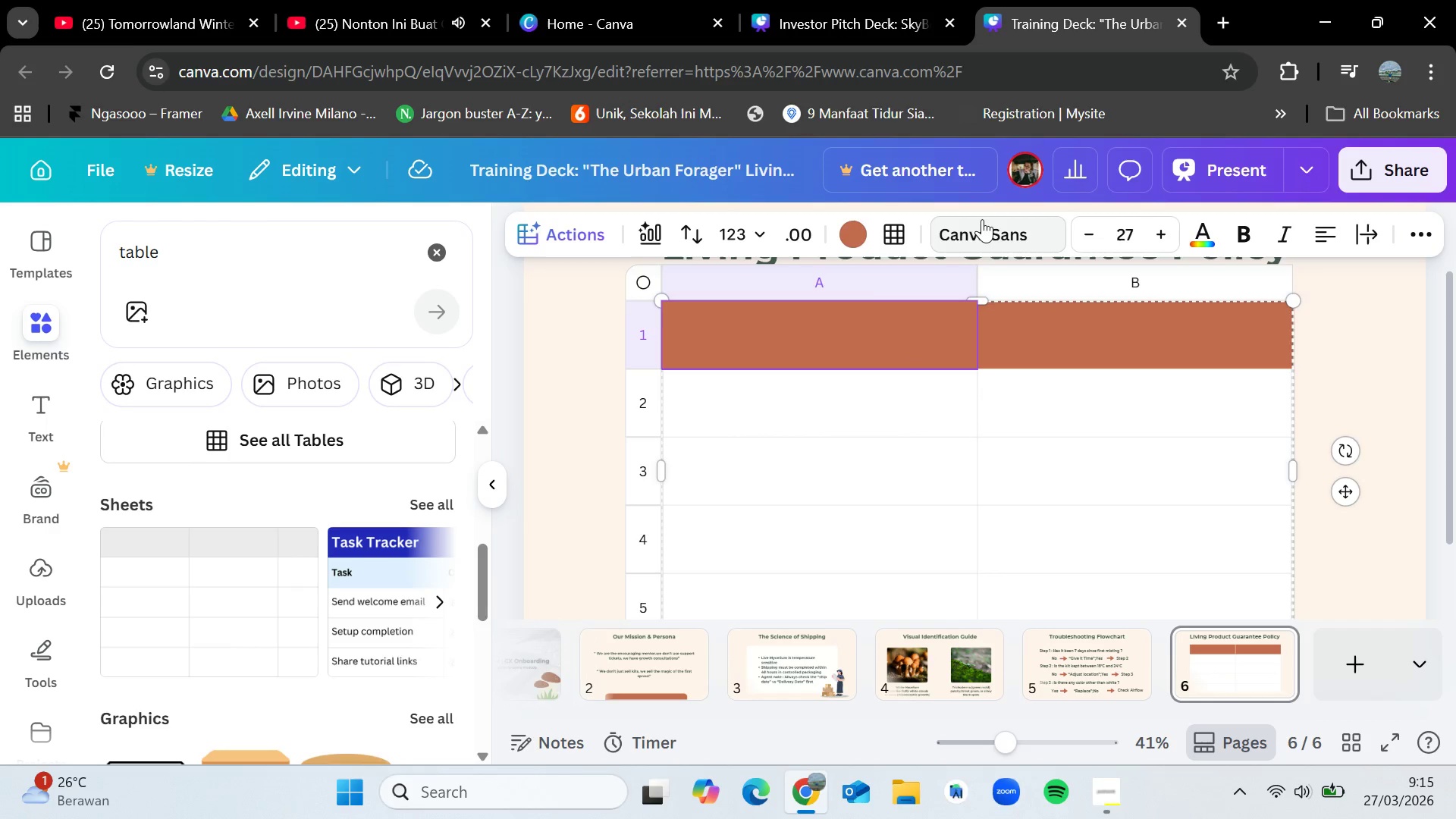 
left_click([983, 219])
 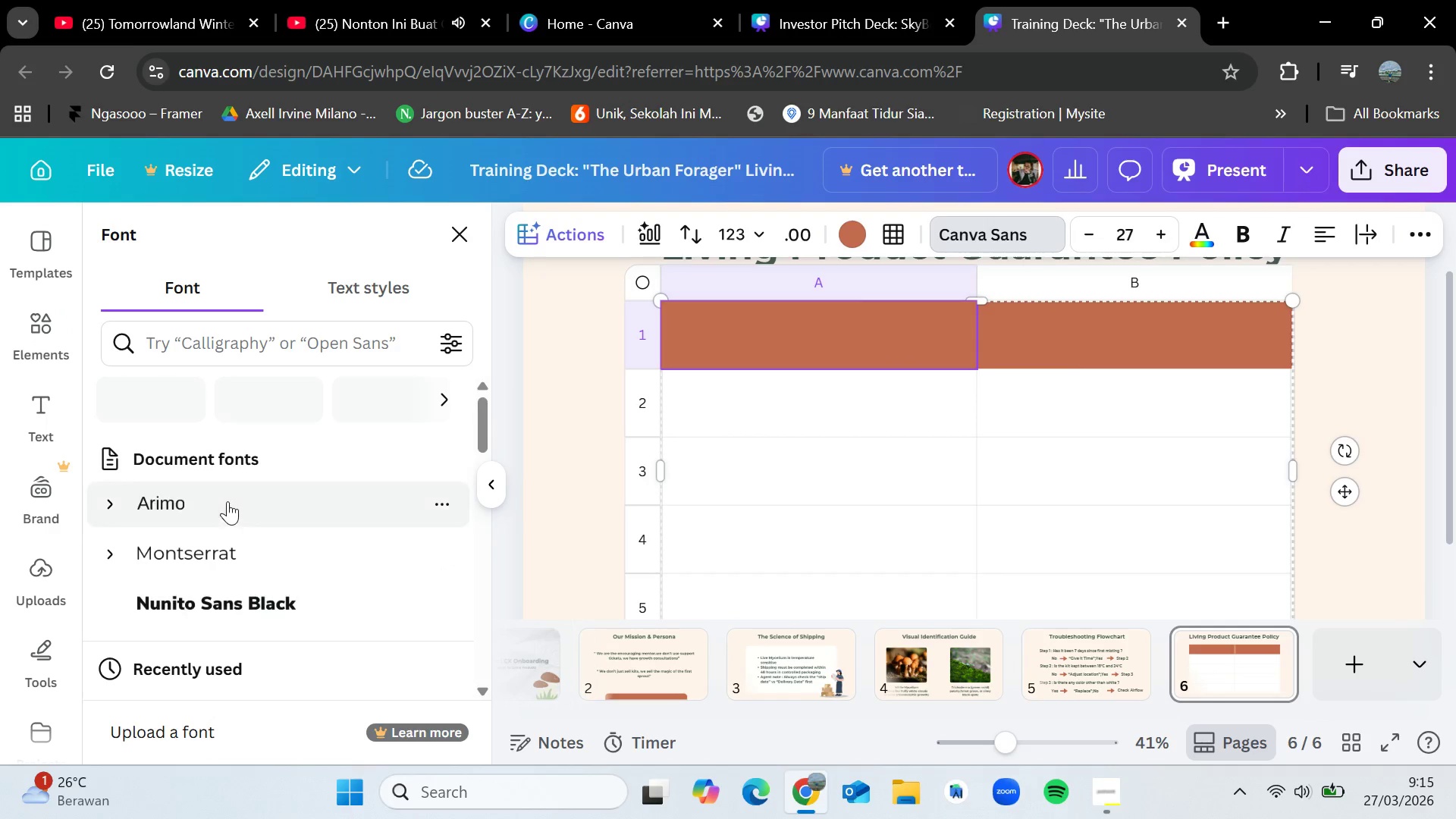 
left_click([228, 501])
 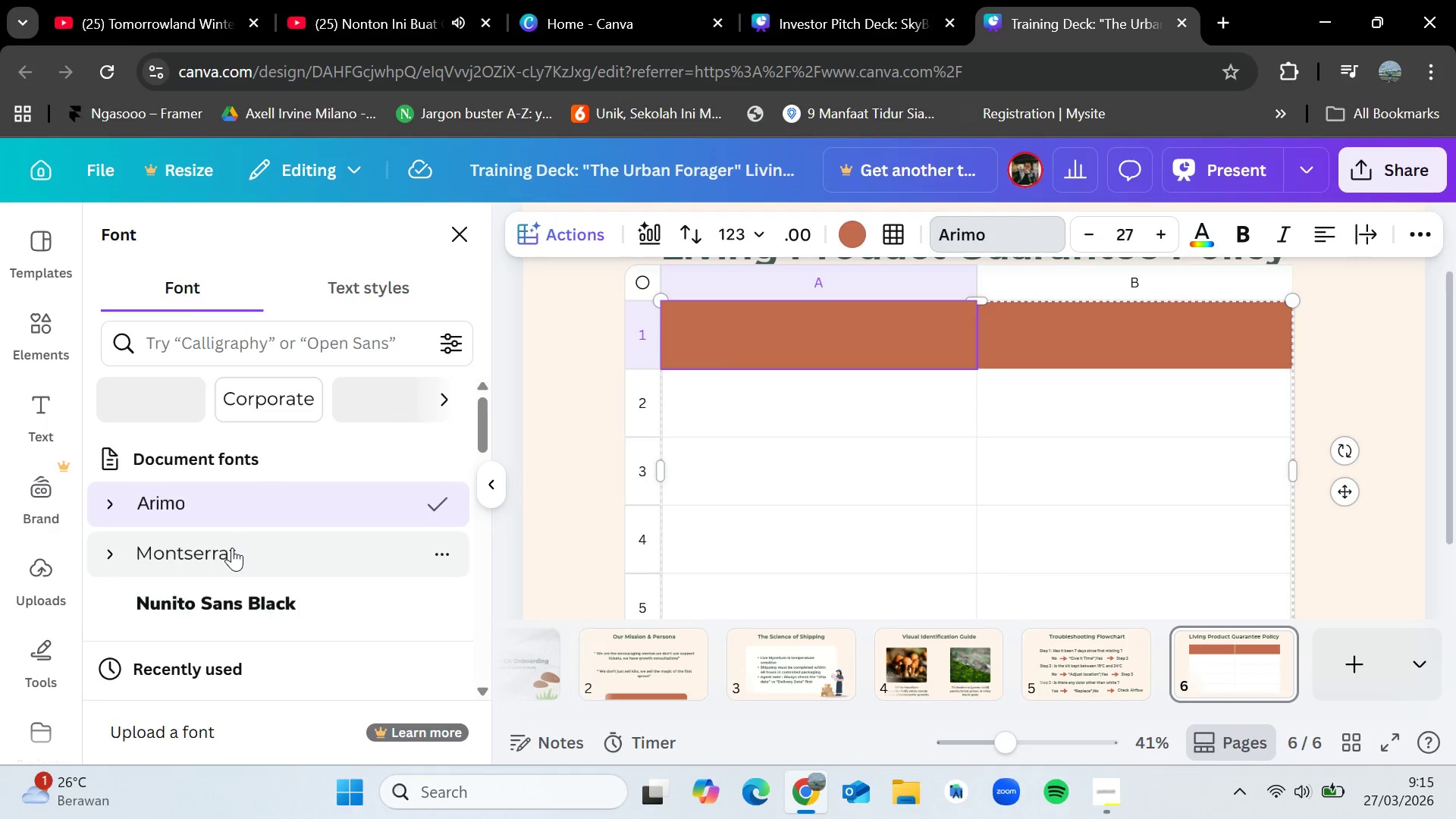 
left_click([233, 550])
 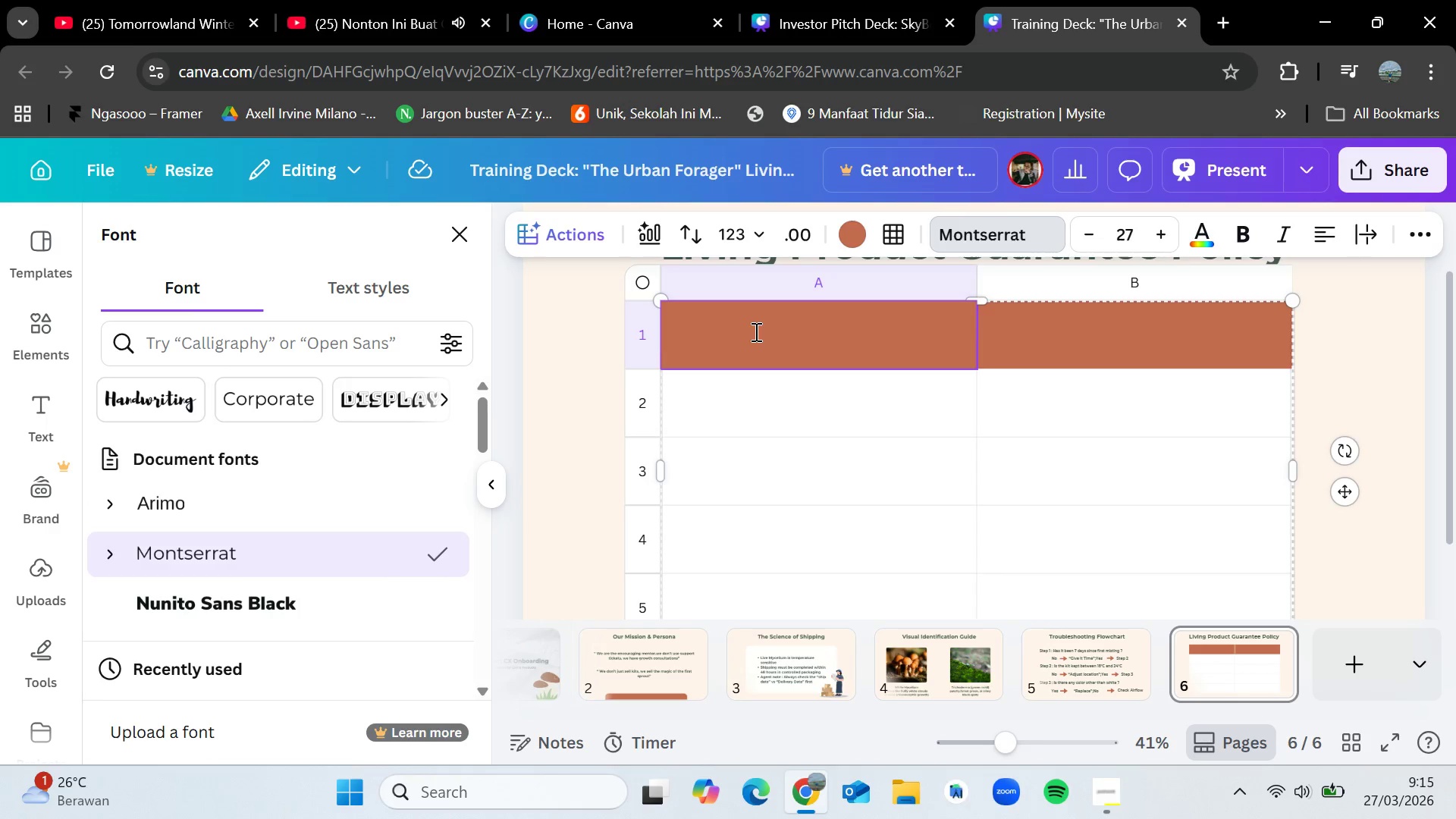 
type(Scr)
key(Backspace)
type(enarion)
 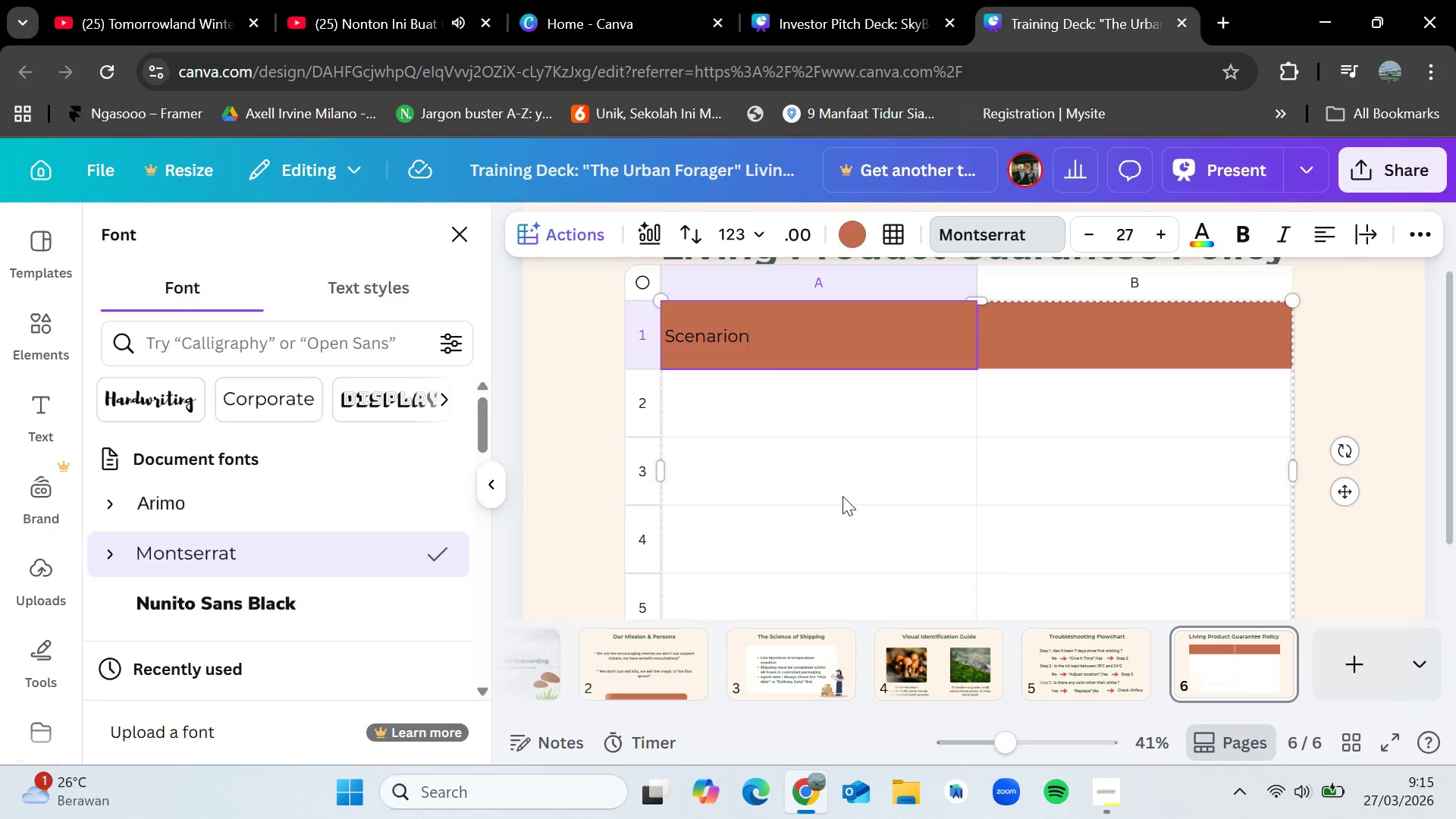 
key(Backspace)
 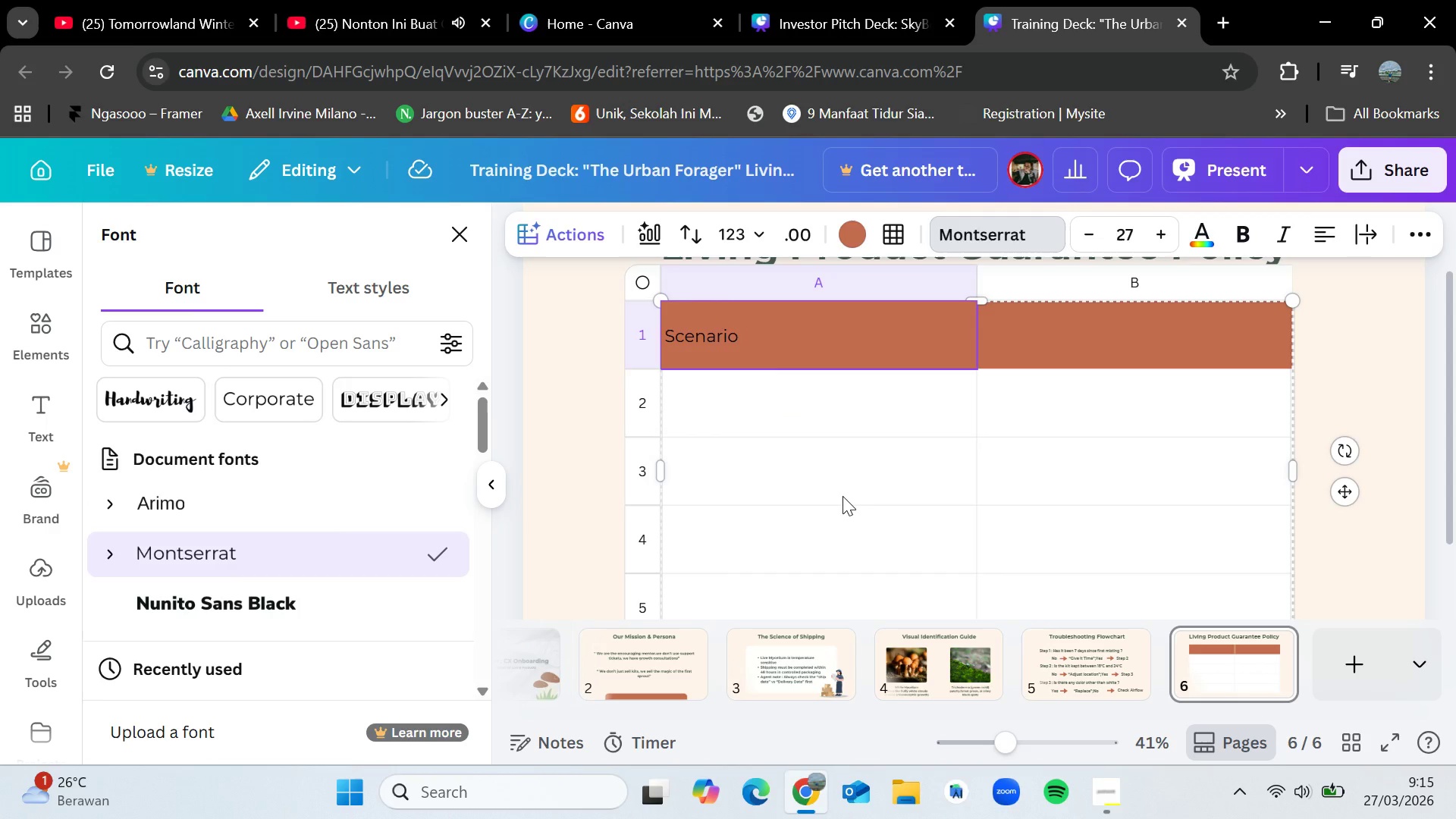 
left_click([843, 496])
 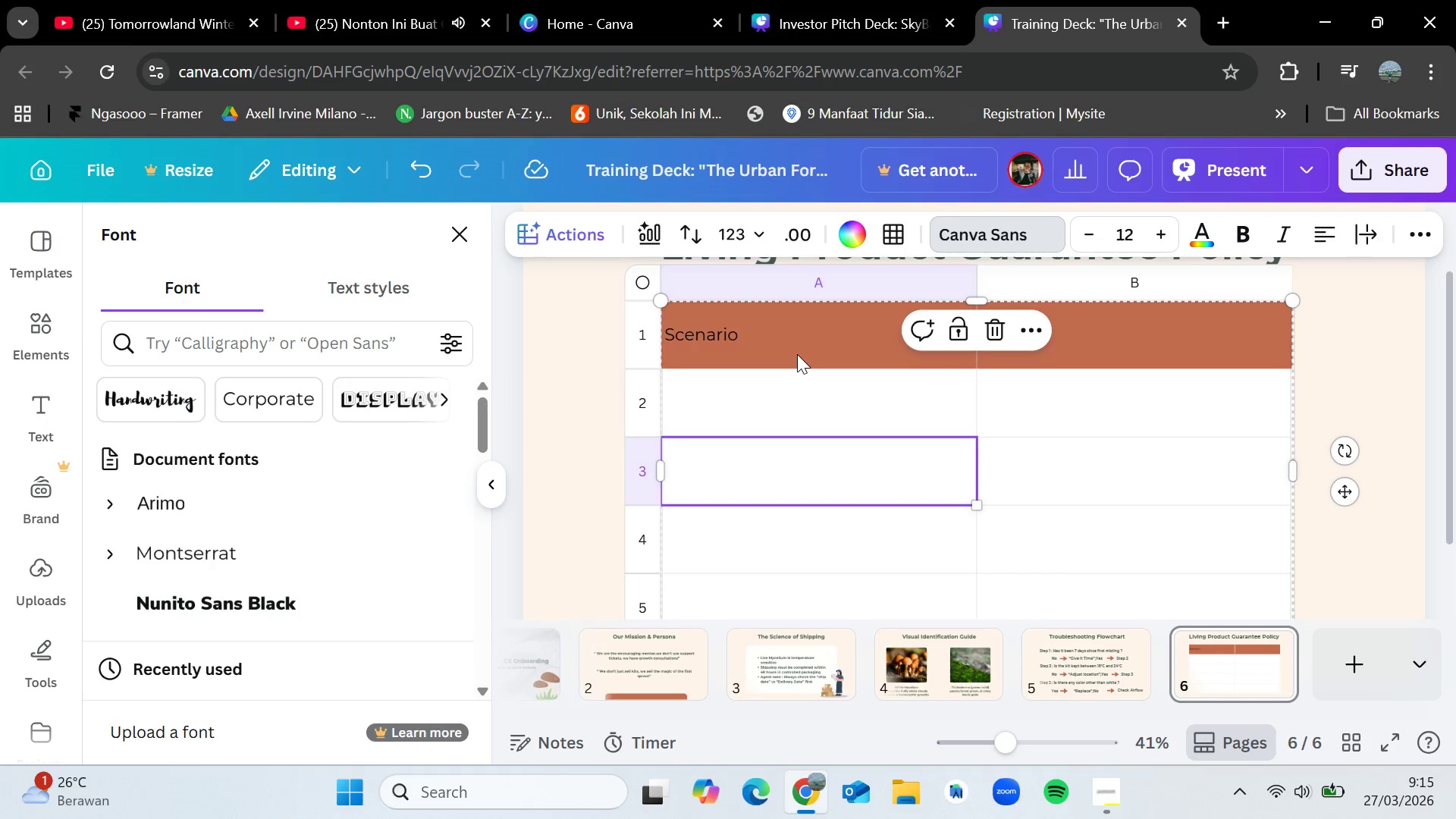 
left_click([797, 354])
 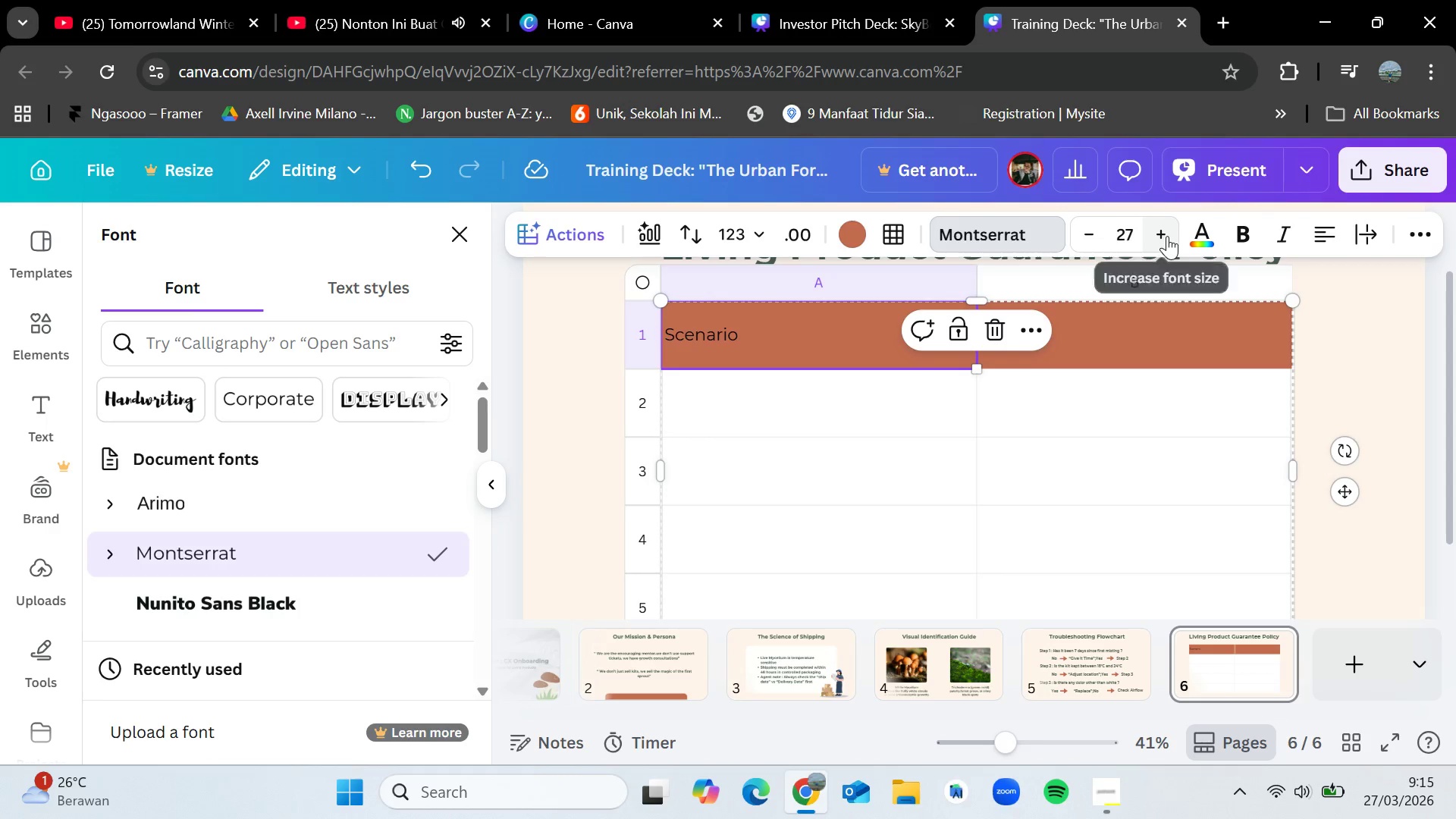 
double_click([1167, 237])
 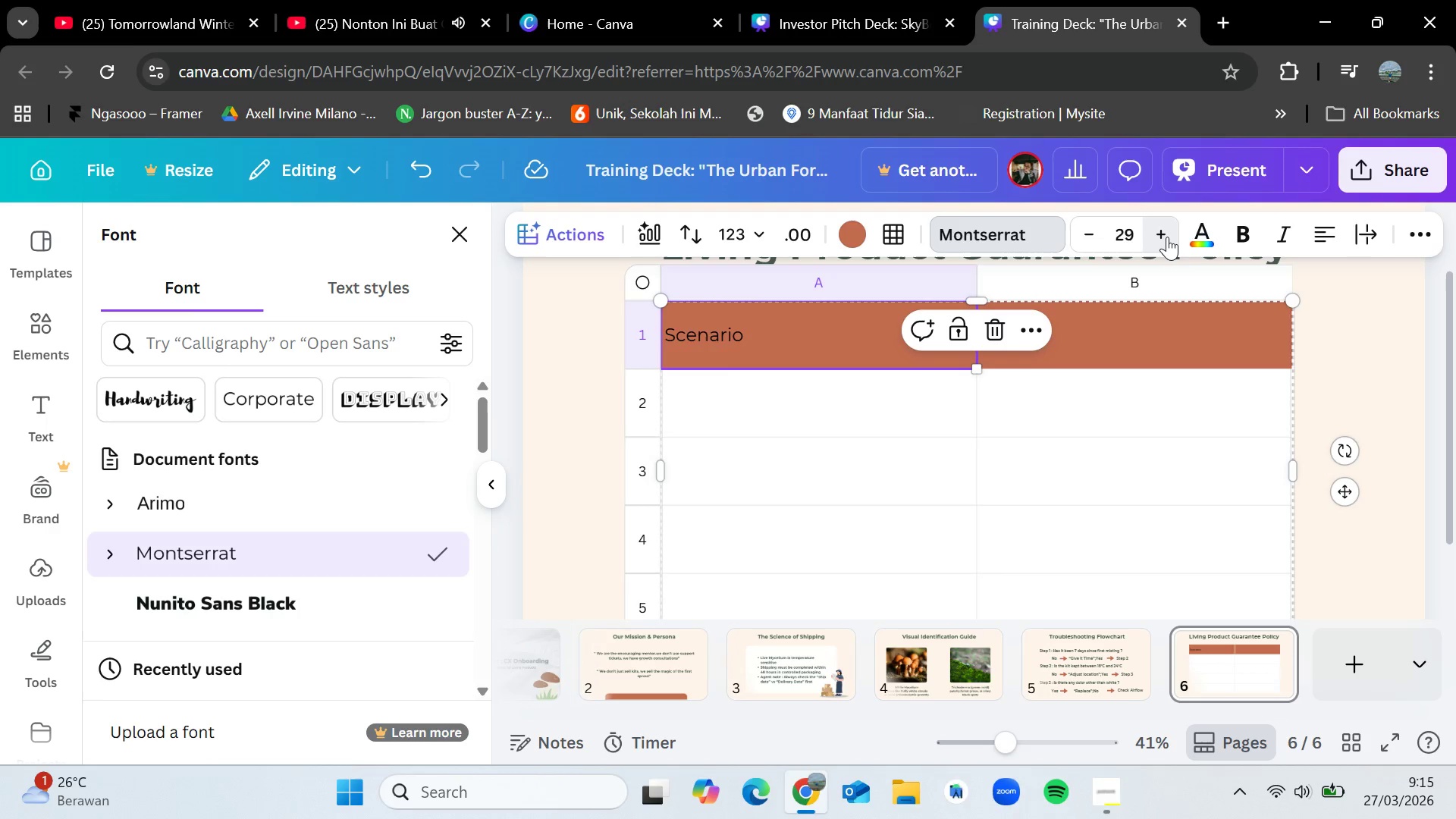 
triple_click([1167, 237])
 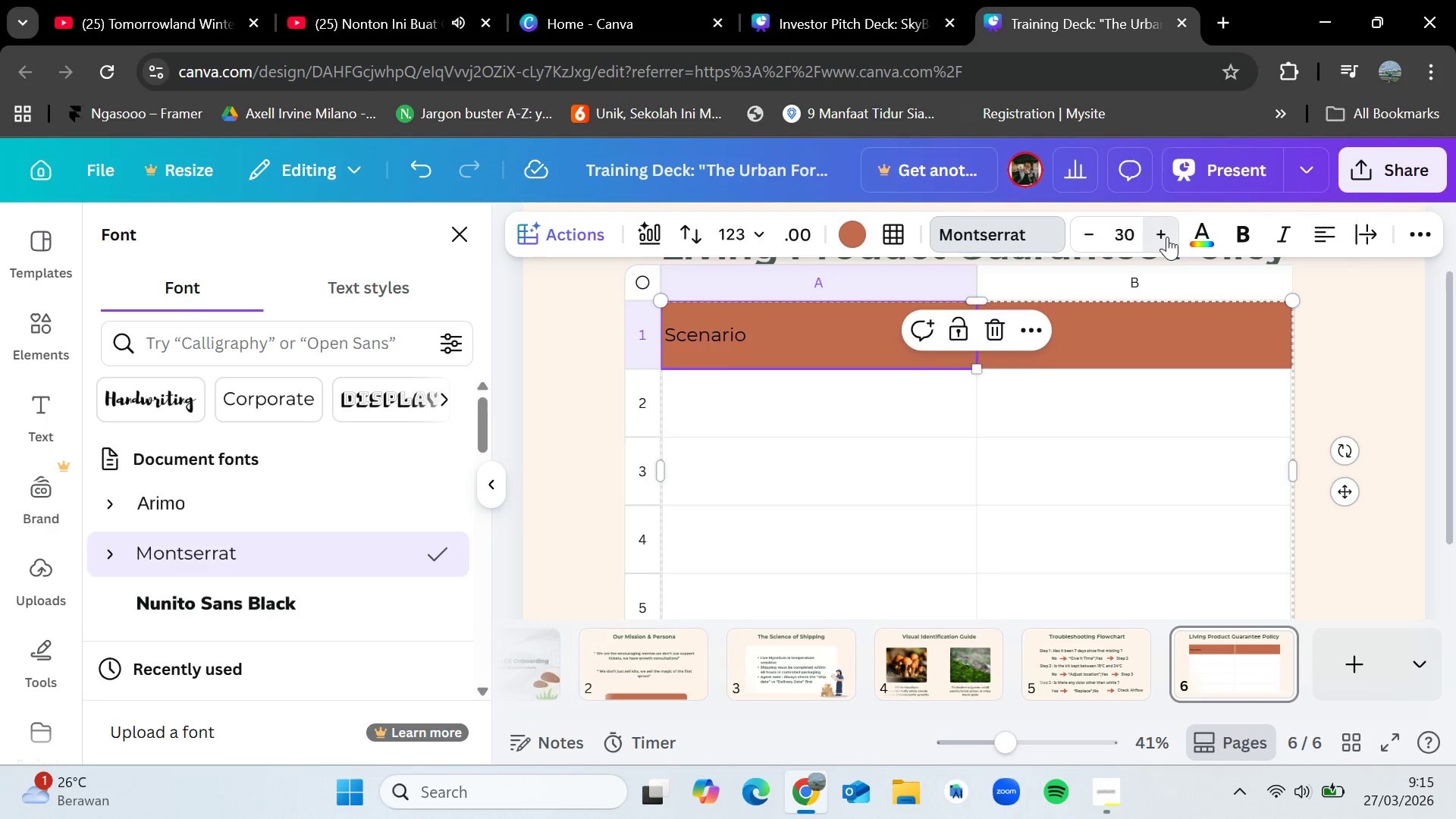 
triple_click([1167, 237])
 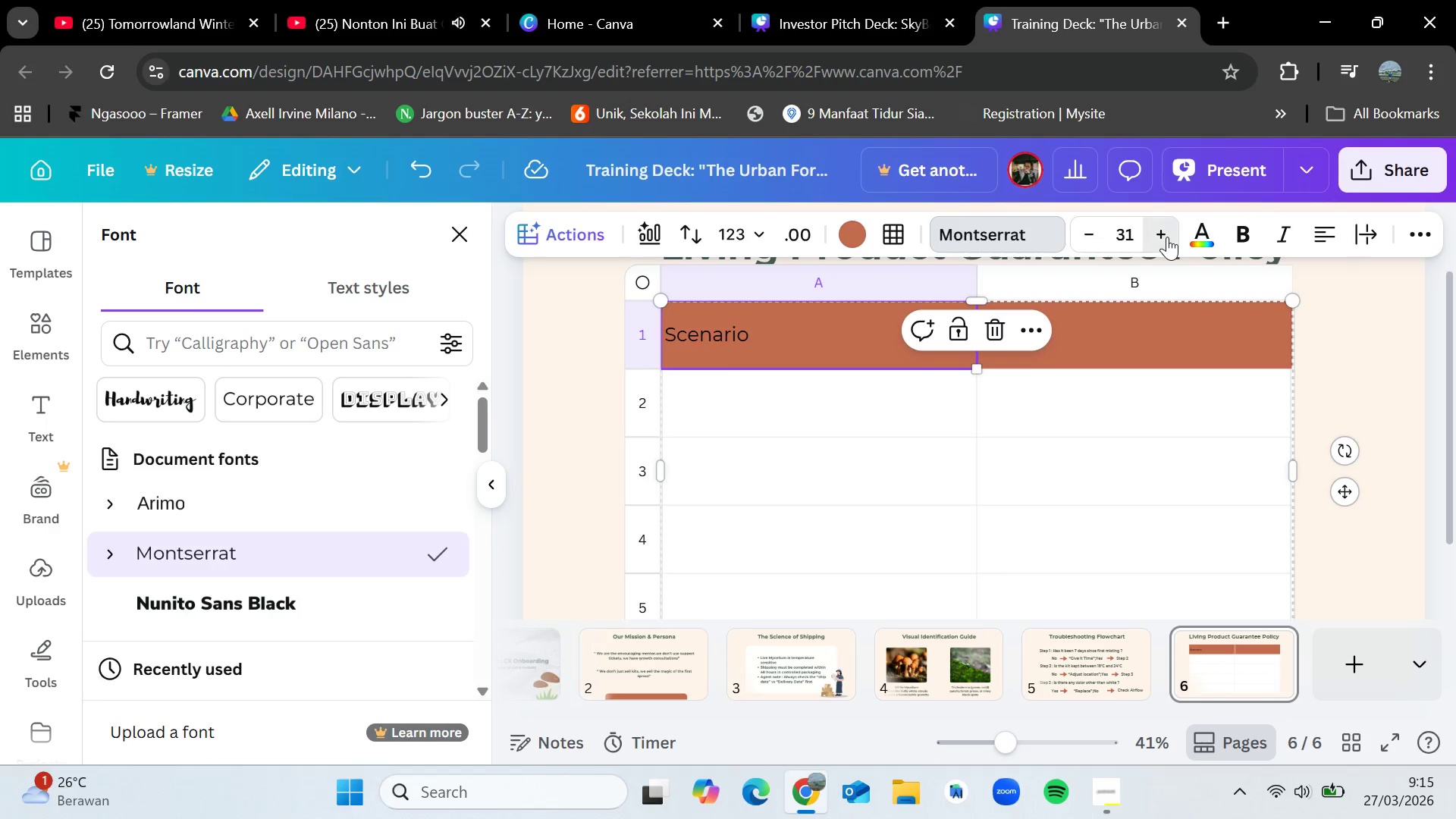 
triple_click([1167, 237])
 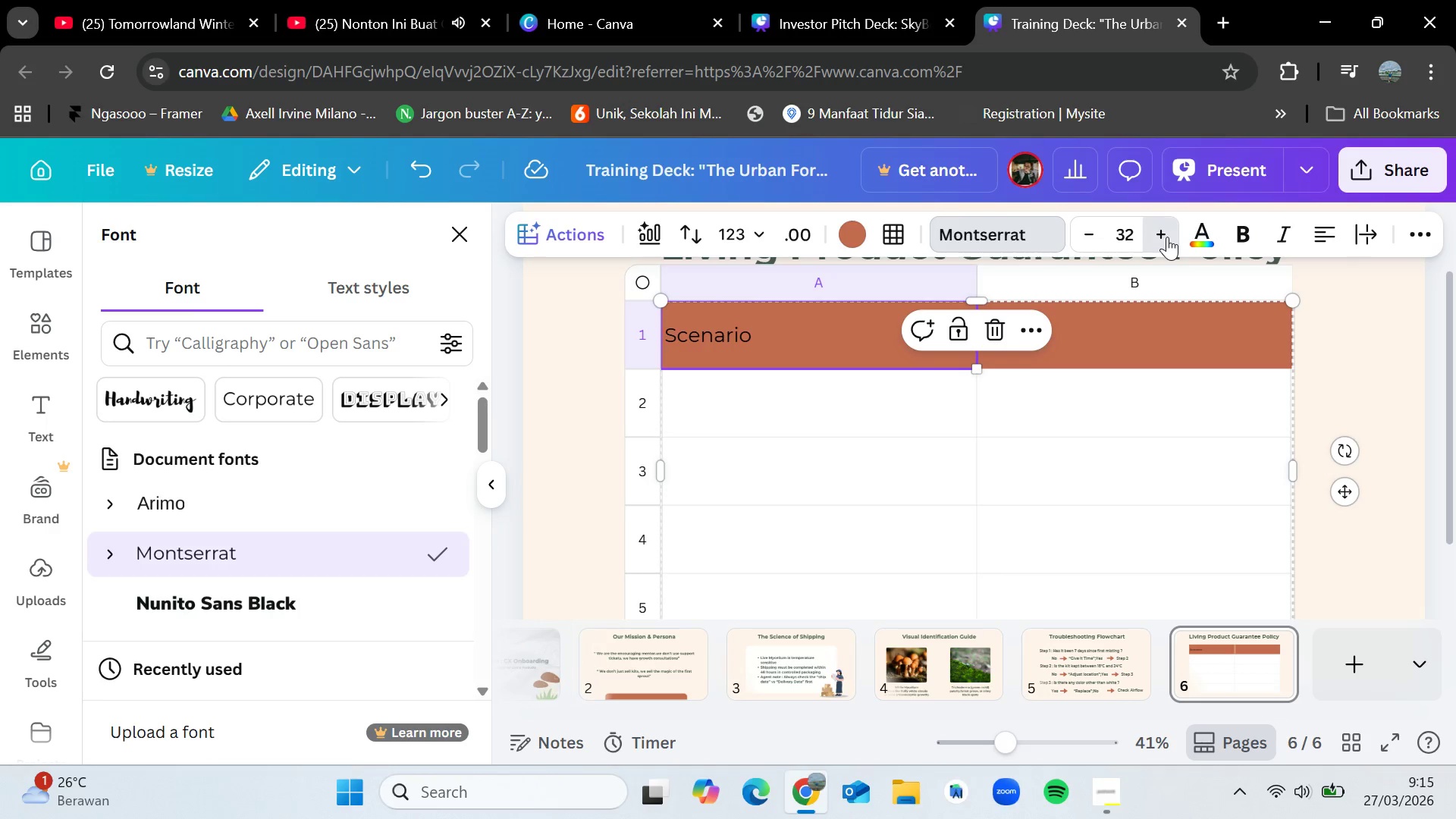 
triple_click([1167, 237])
 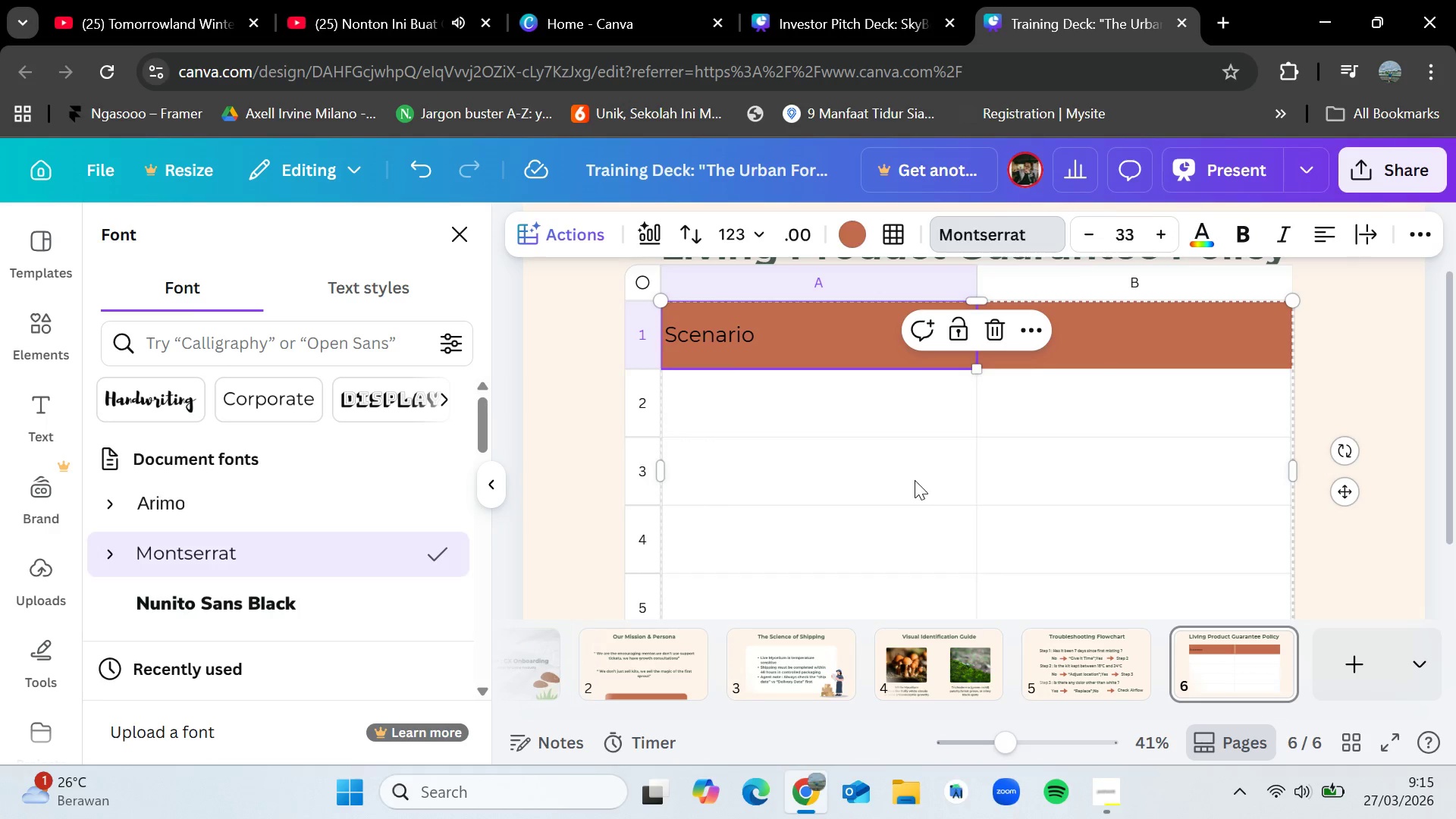 
left_click([915, 480])
 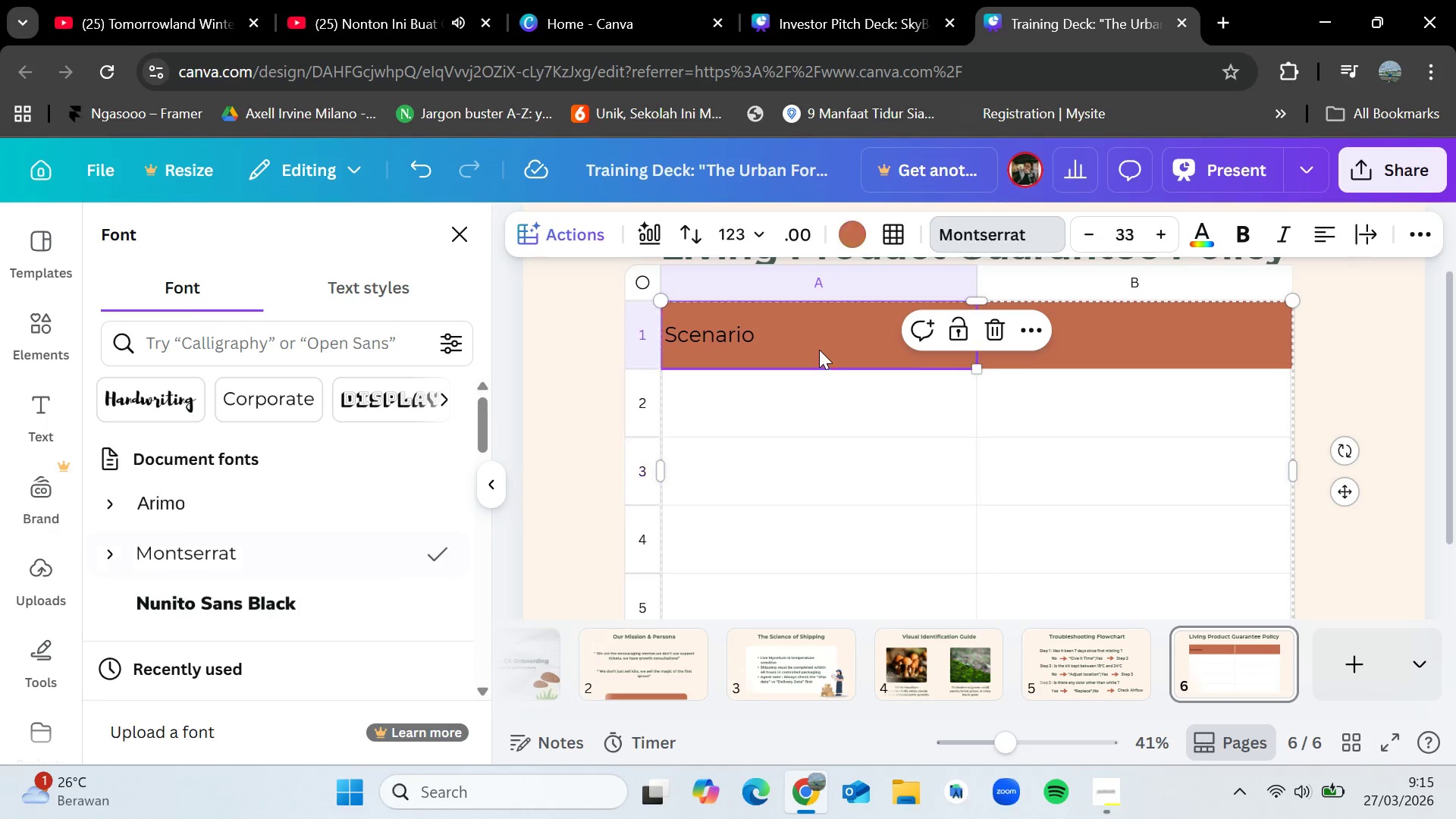 
left_click([819, 350])
 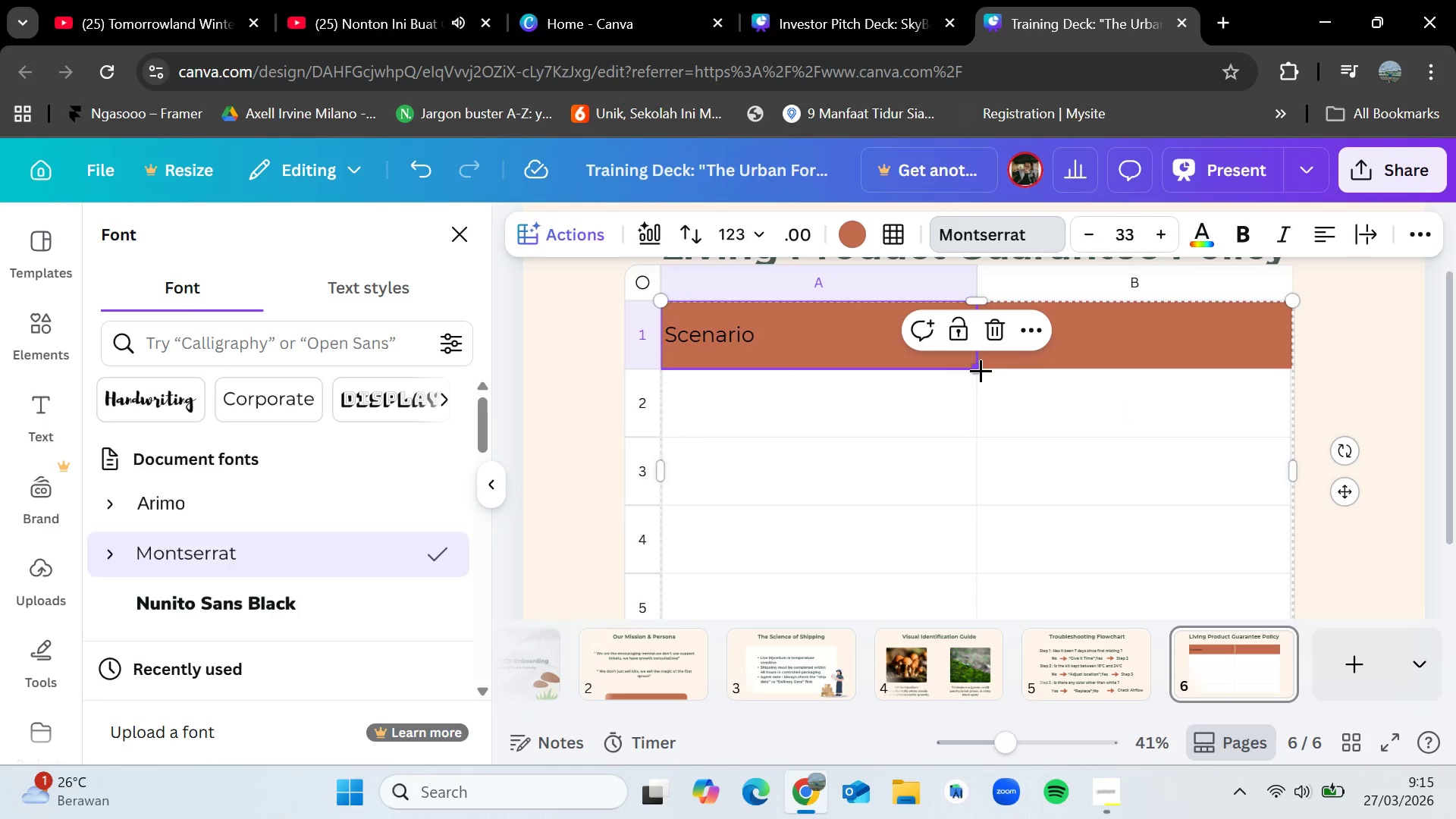 
left_click_drag(start_coordinate=[981, 369], to_coordinate=[1248, 337])
 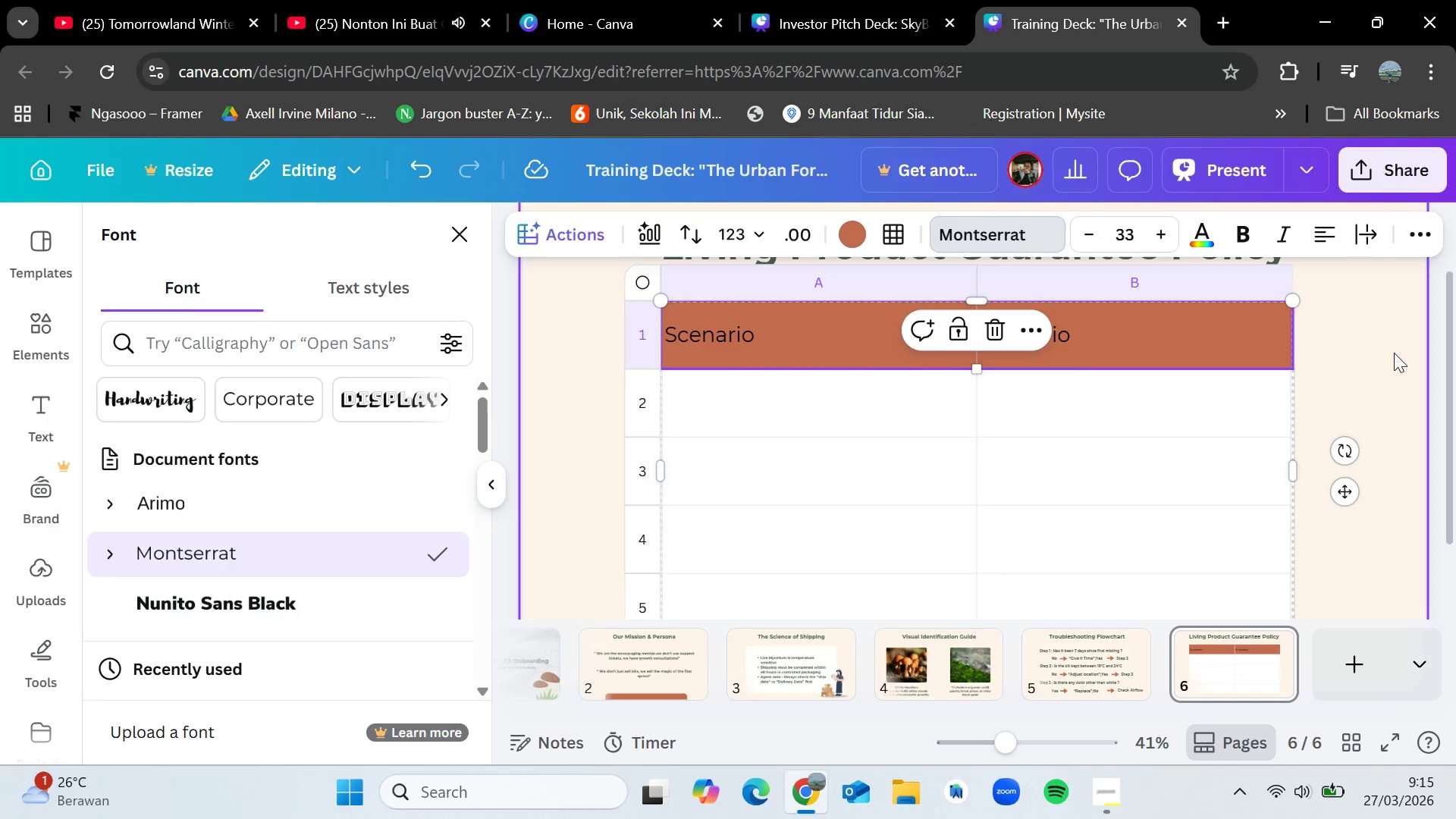 
left_click([1394, 353])
 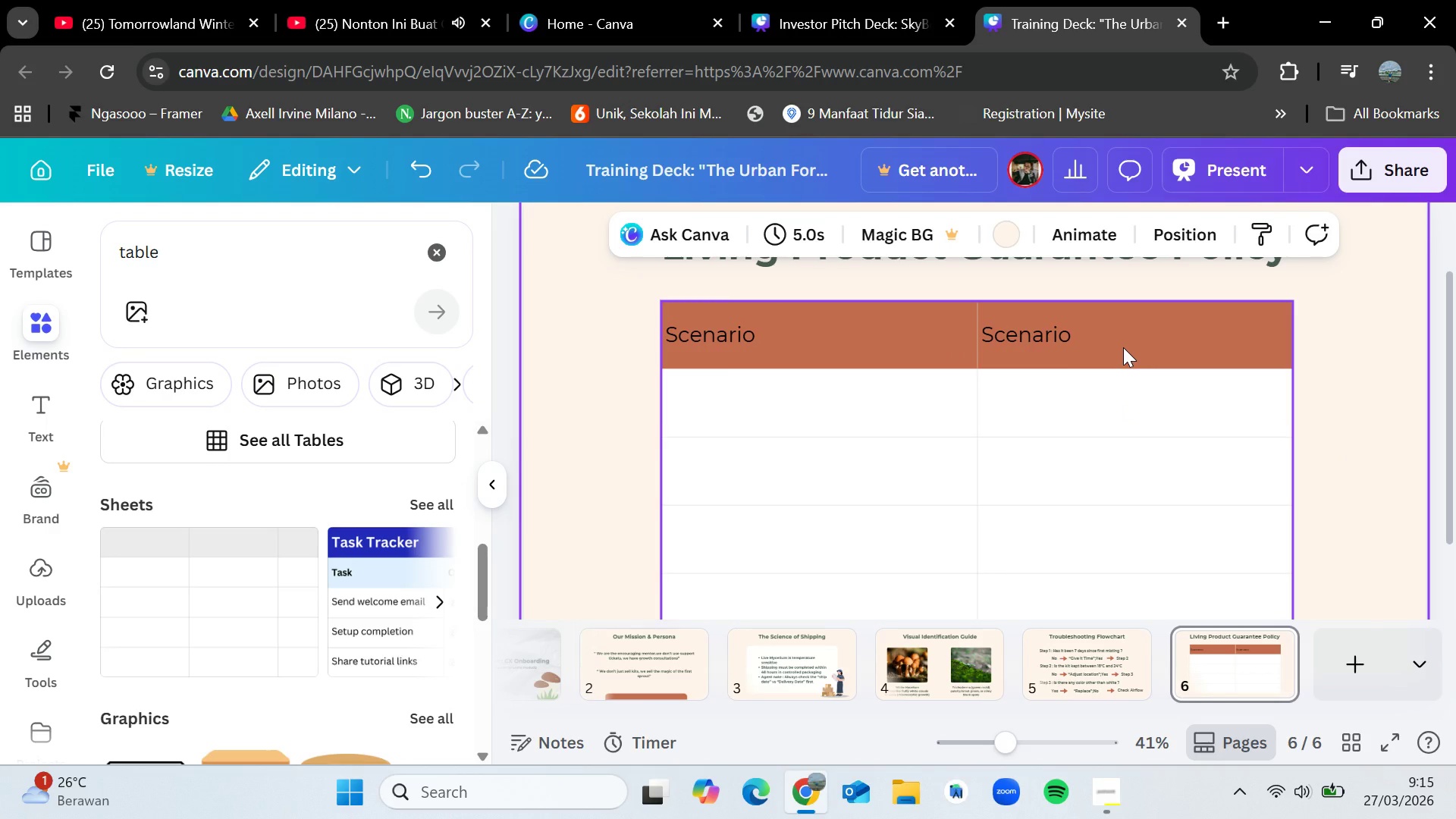 
double_click([1123, 347])
 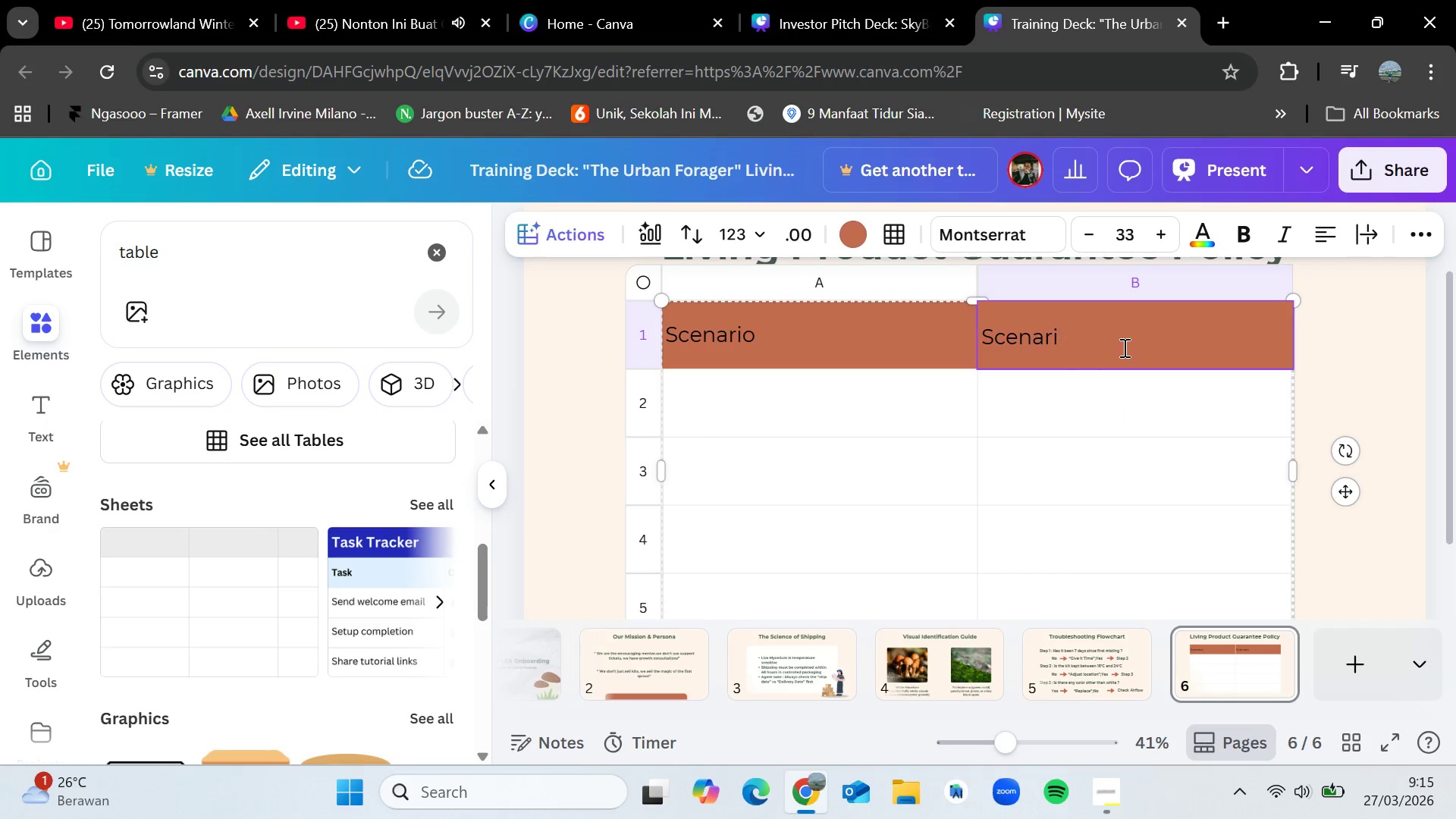 
key(Backspace)
key(Backspace)
key(Backspace)
key(Backspace)
key(Backspace)
key(Backspace)
key(Backspace)
key(Backspace)
type(Resolution)
 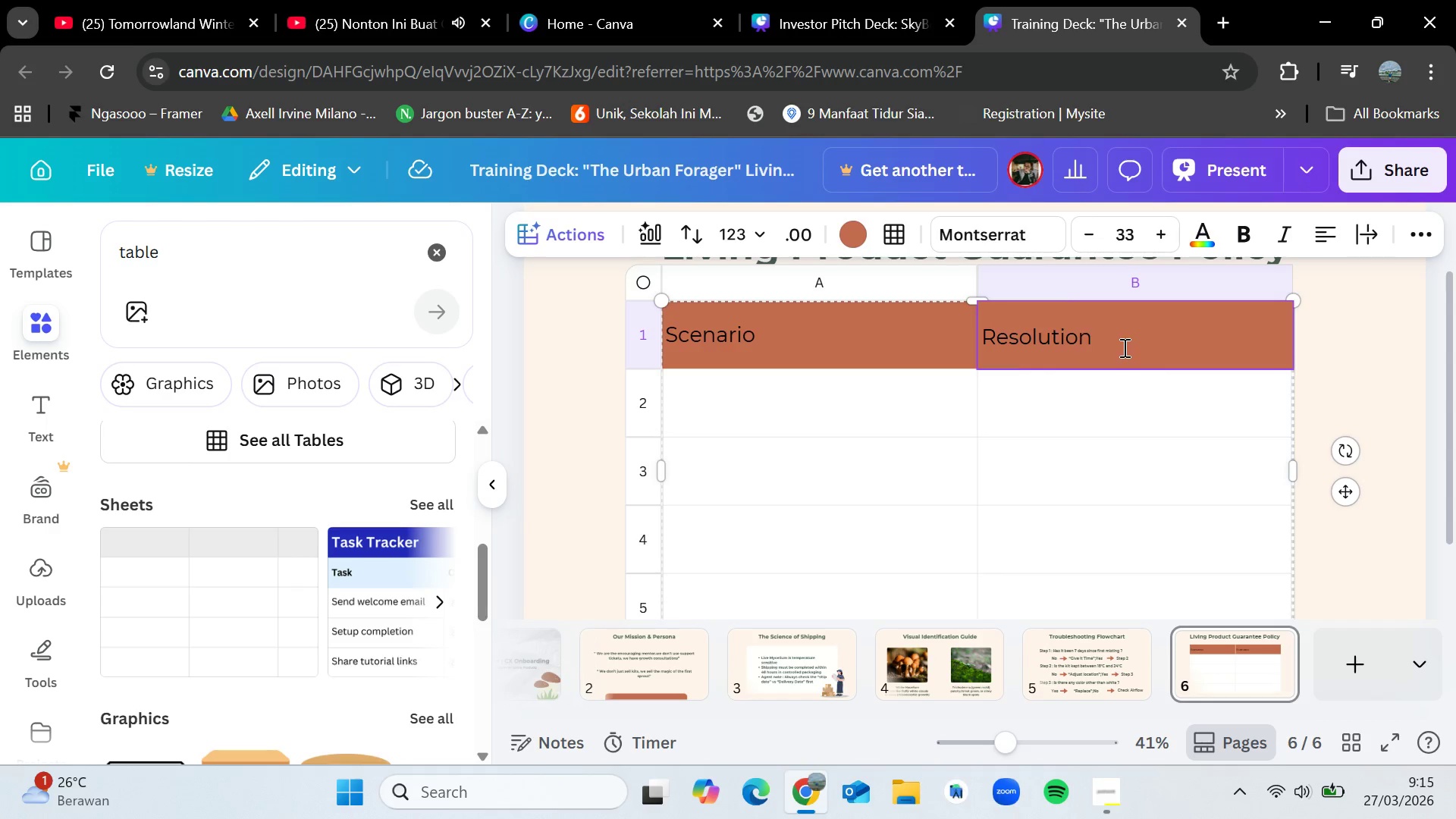 
double_click([736, 386])
 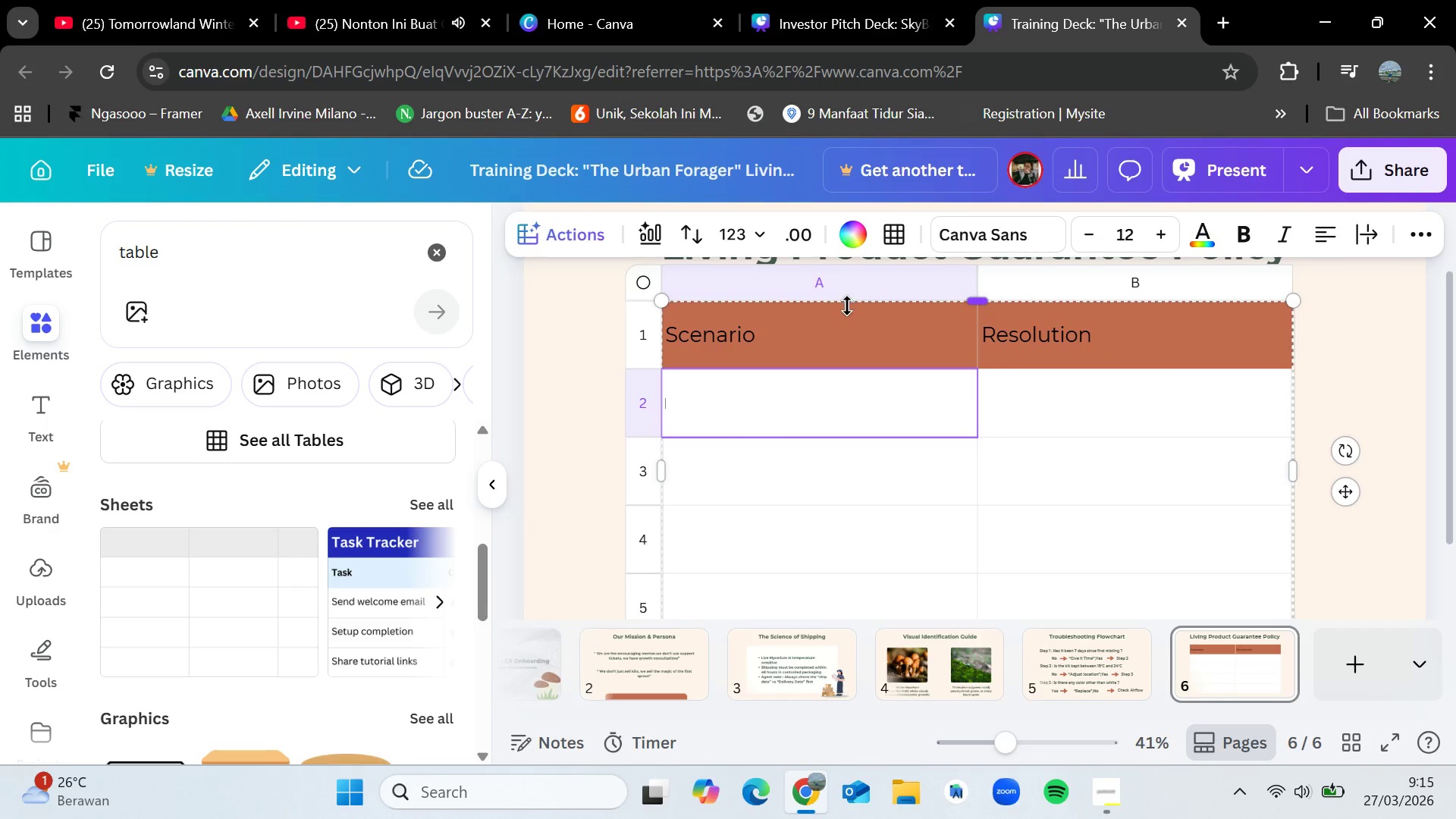 
left_click([848, 321])
 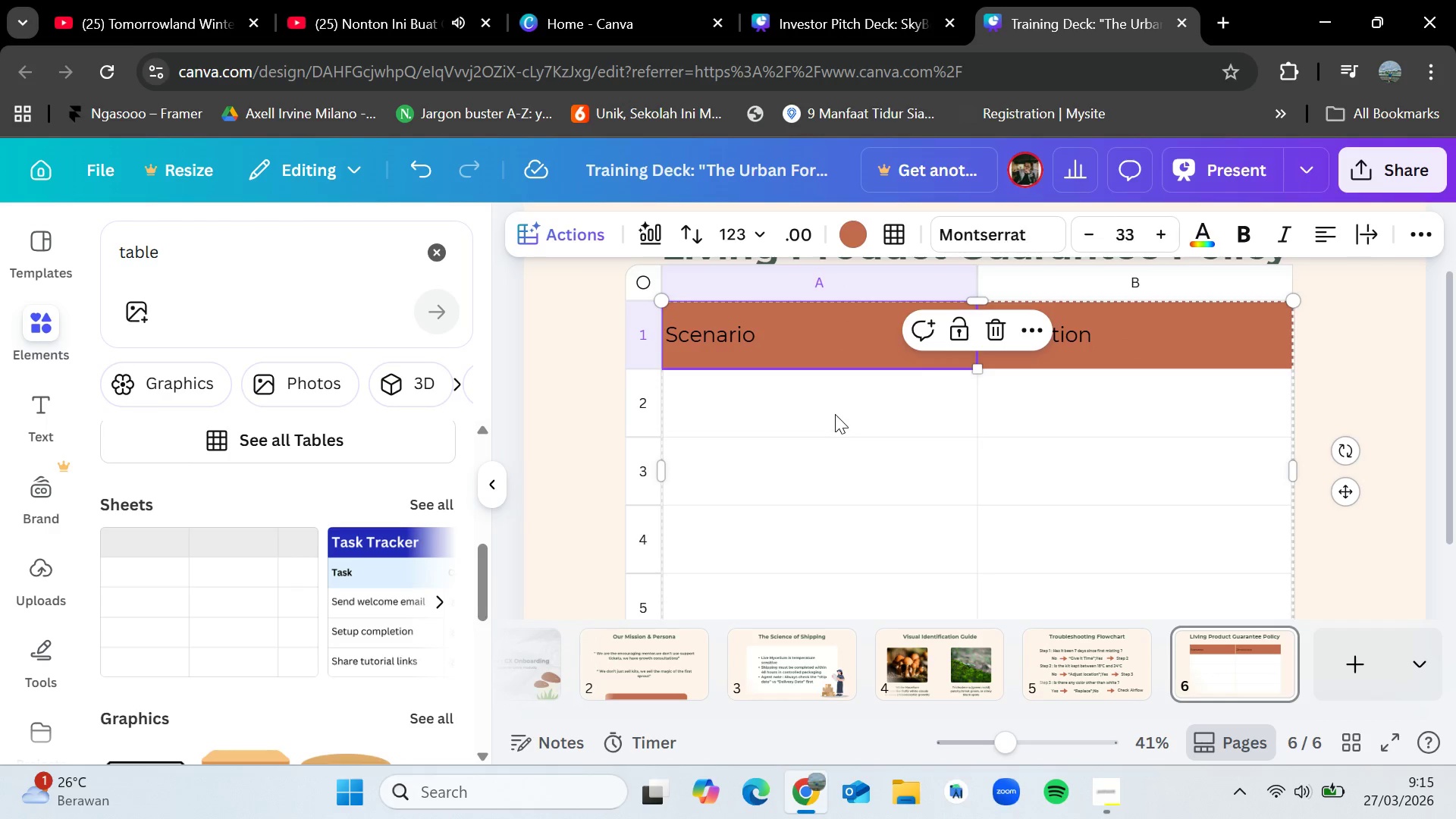 
left_click([835, 413])
 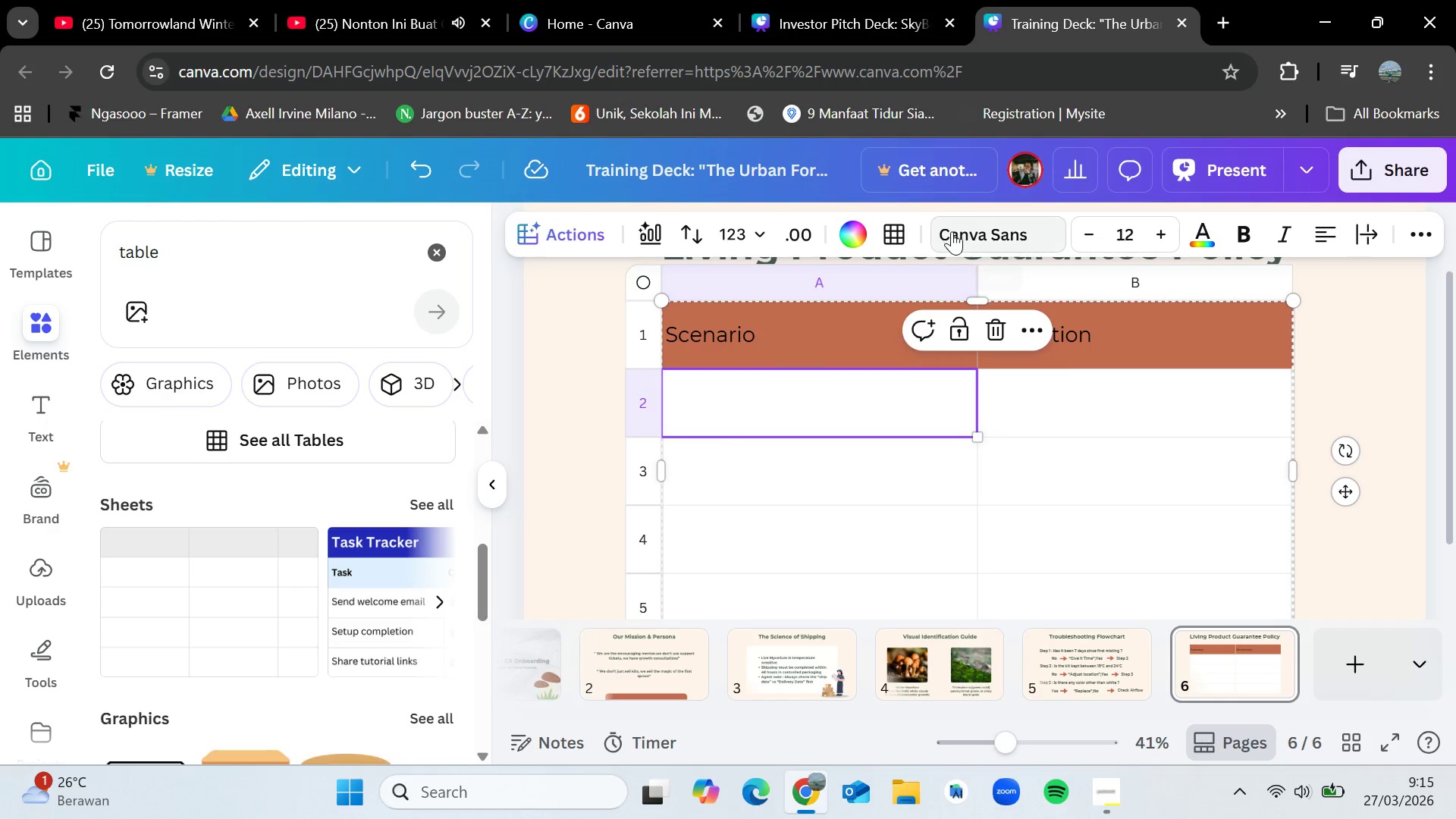 
left_click([952, 231])
 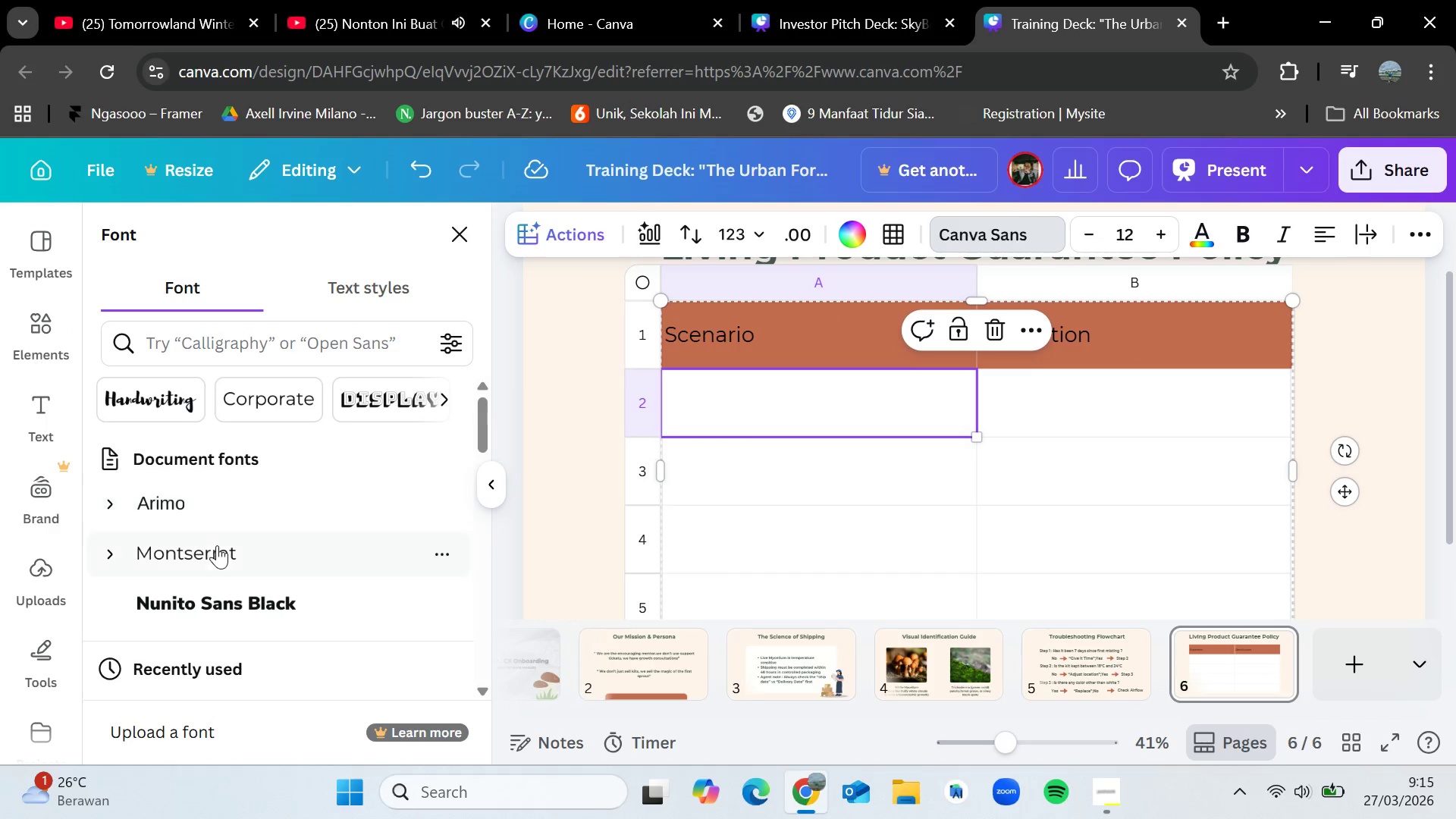 
left_click([221, 557])
 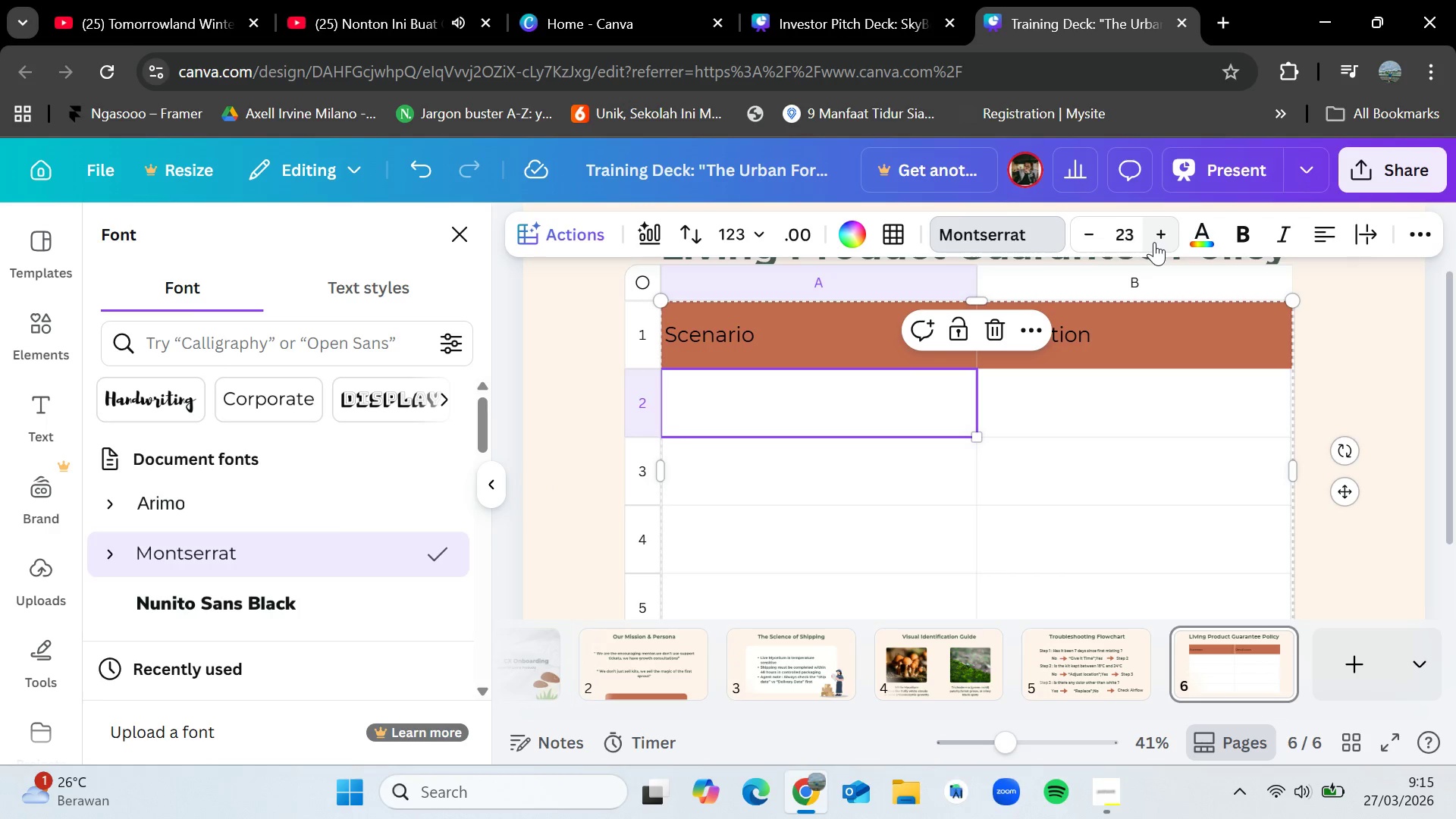 
triple_click([1154, 242])
 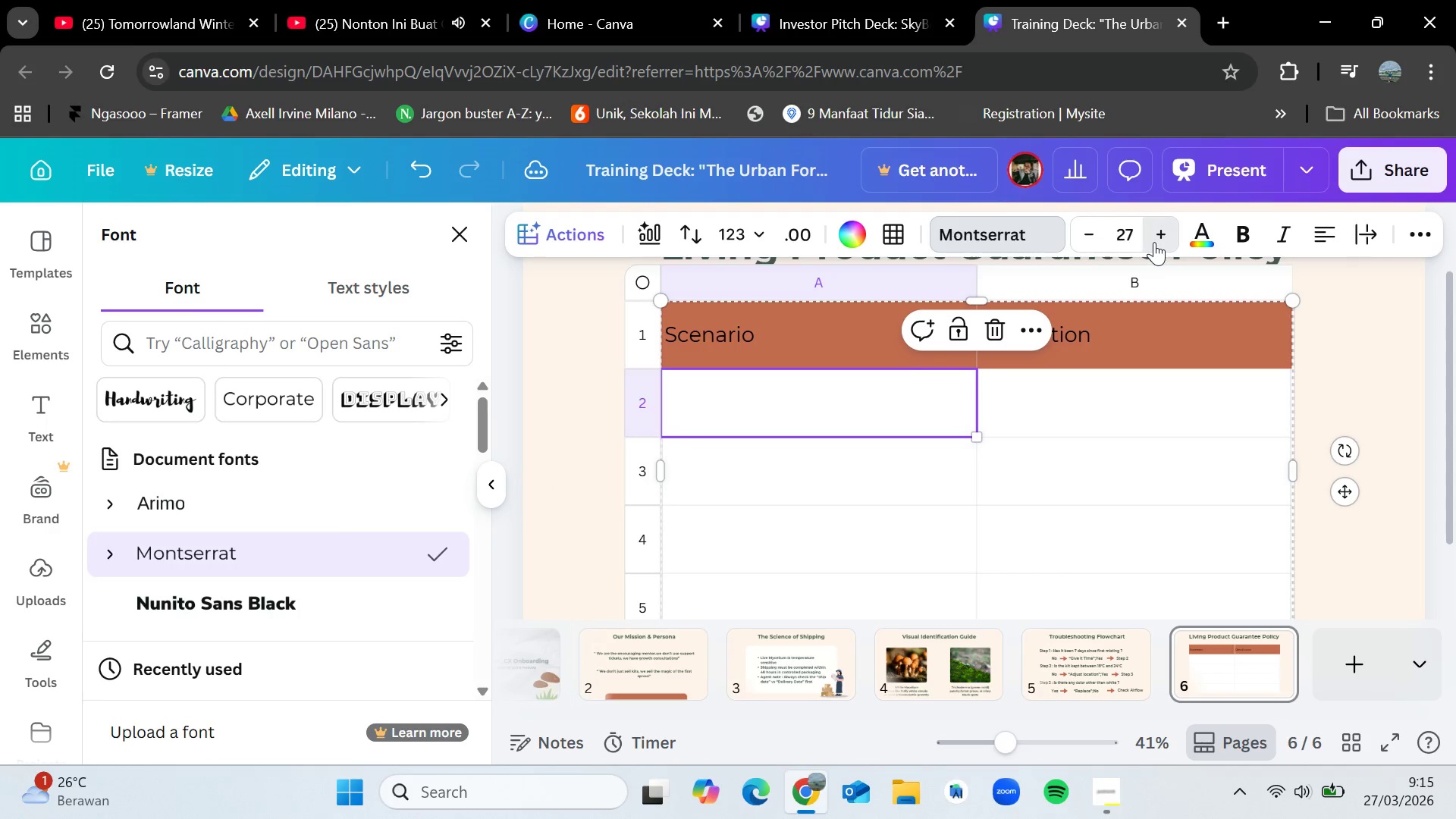 
triple_click([1154, 242])
 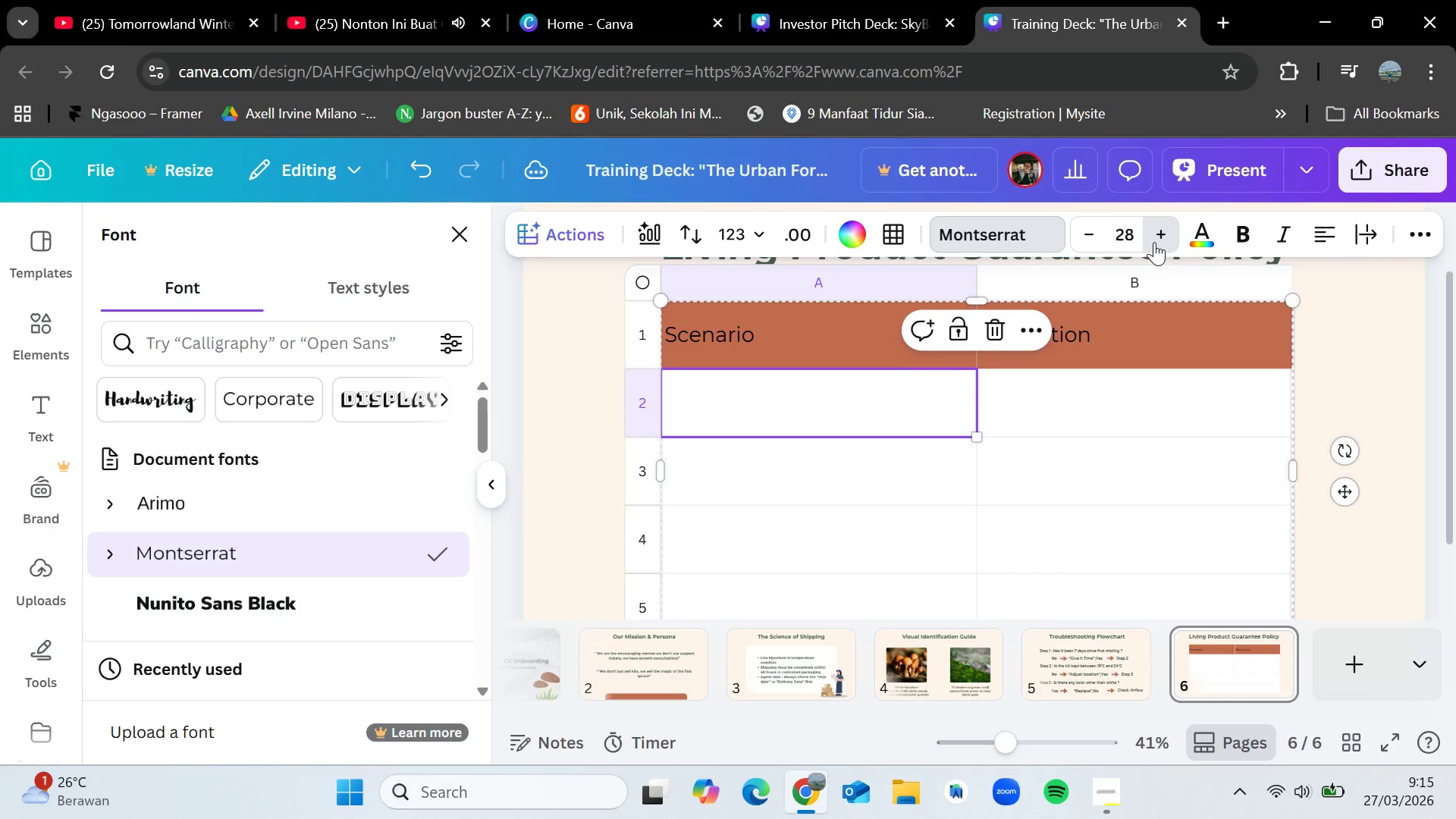 
triple_click([1154, 242])
 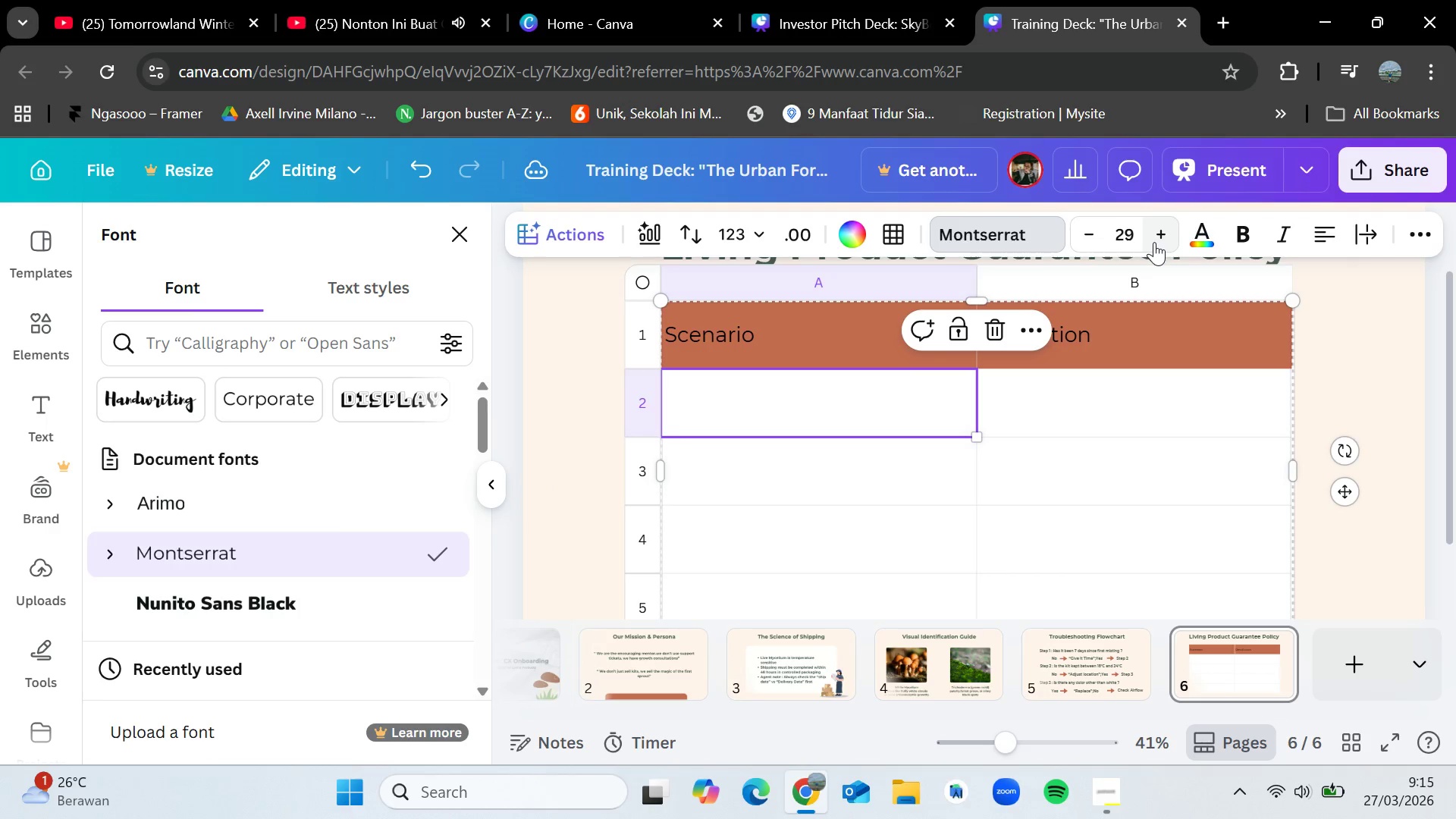 
triple_click([1154, 242])
 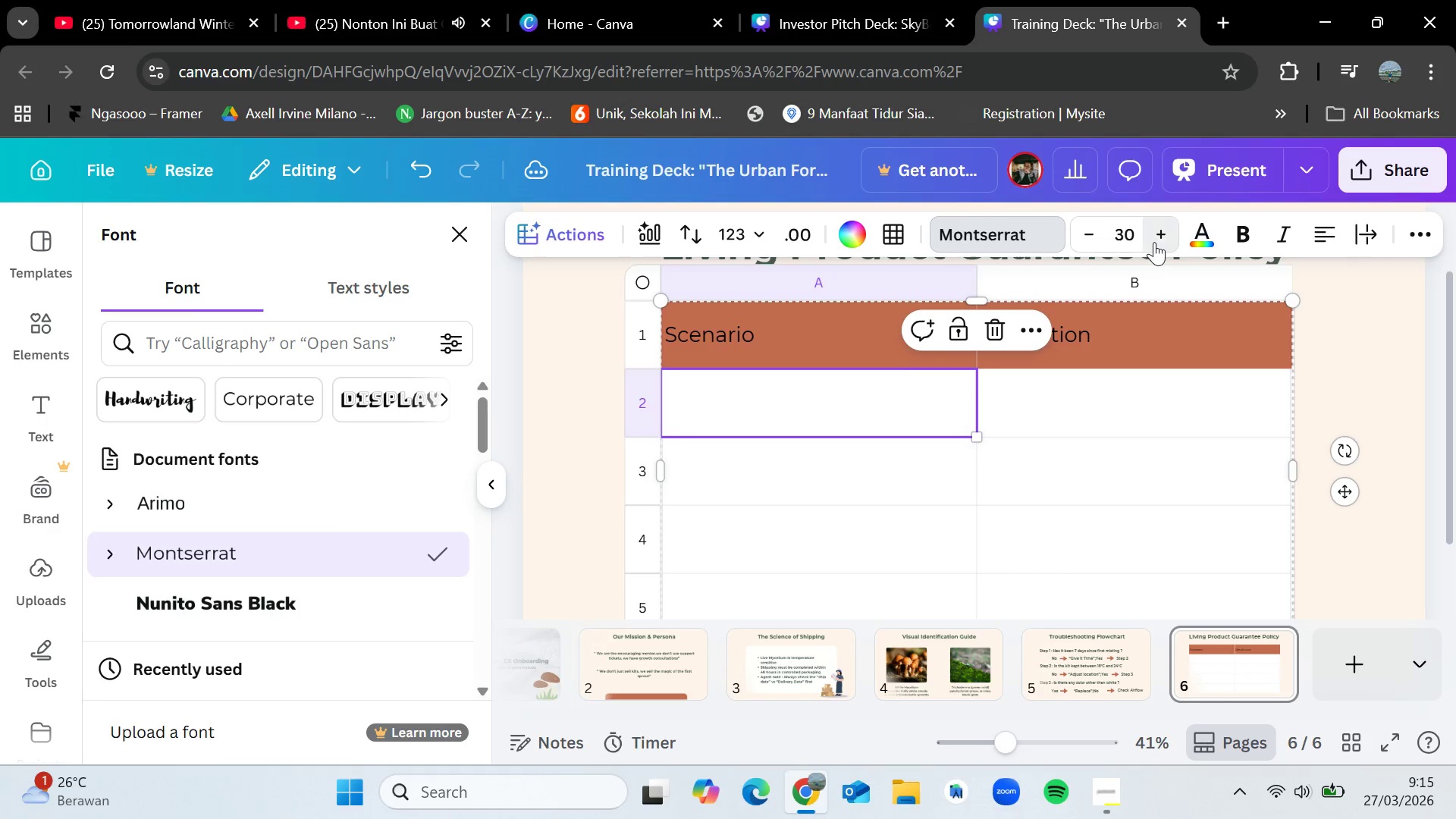 
triple_click([1154, 242])
 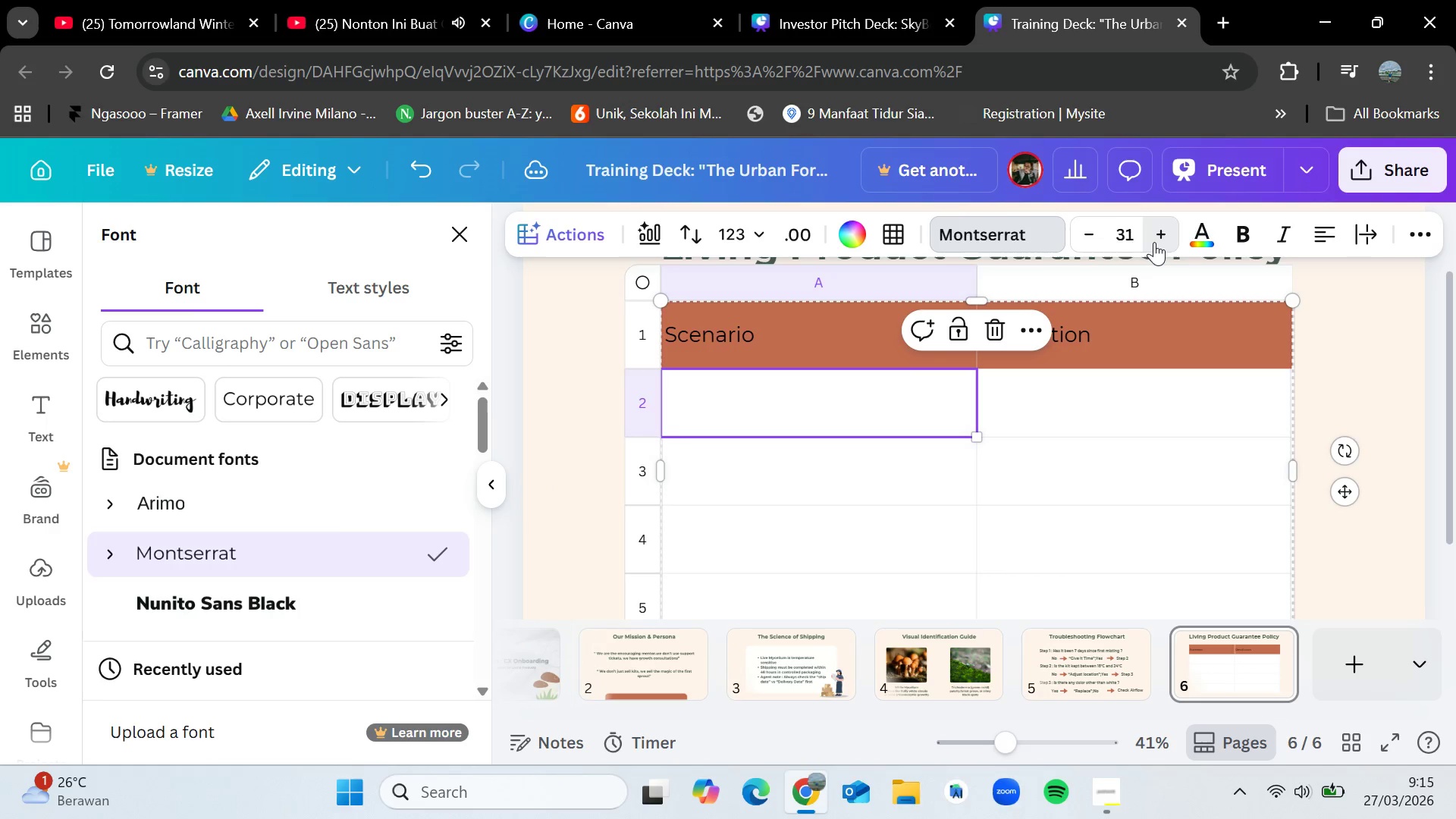 
triple_click([1154, 242])
 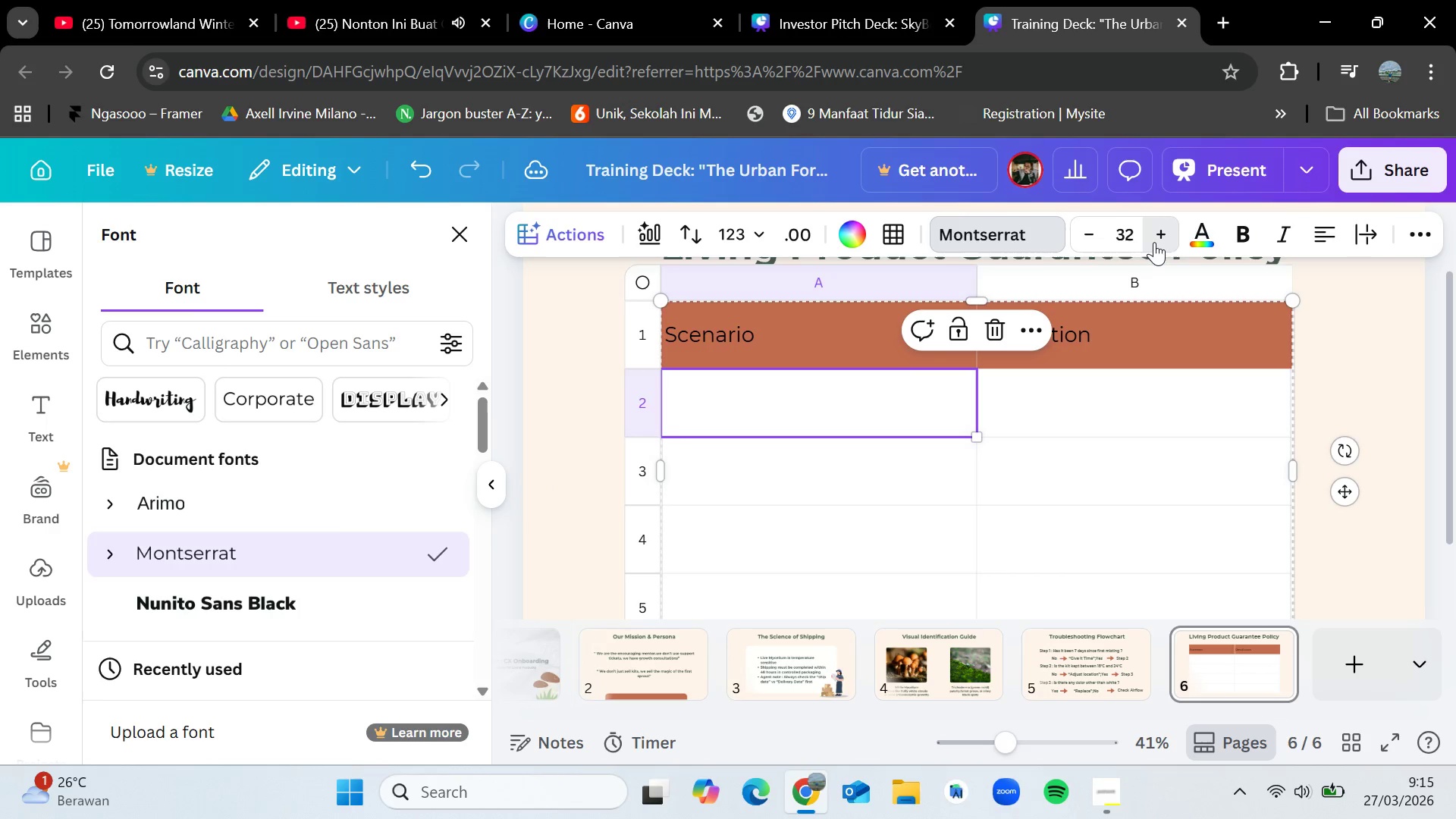 
triple_click([1154, 242])
 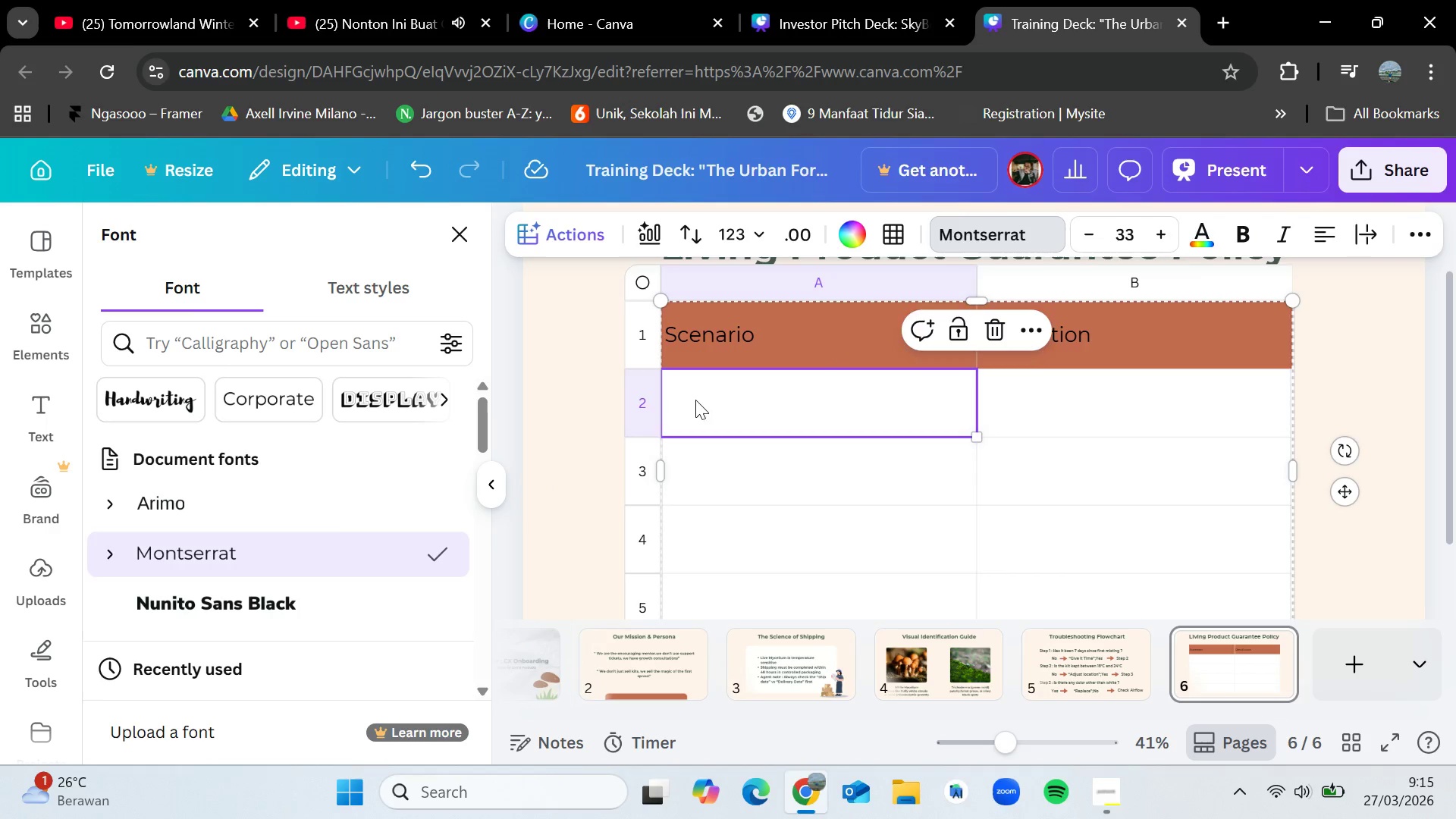 
left_click([695, 400])
 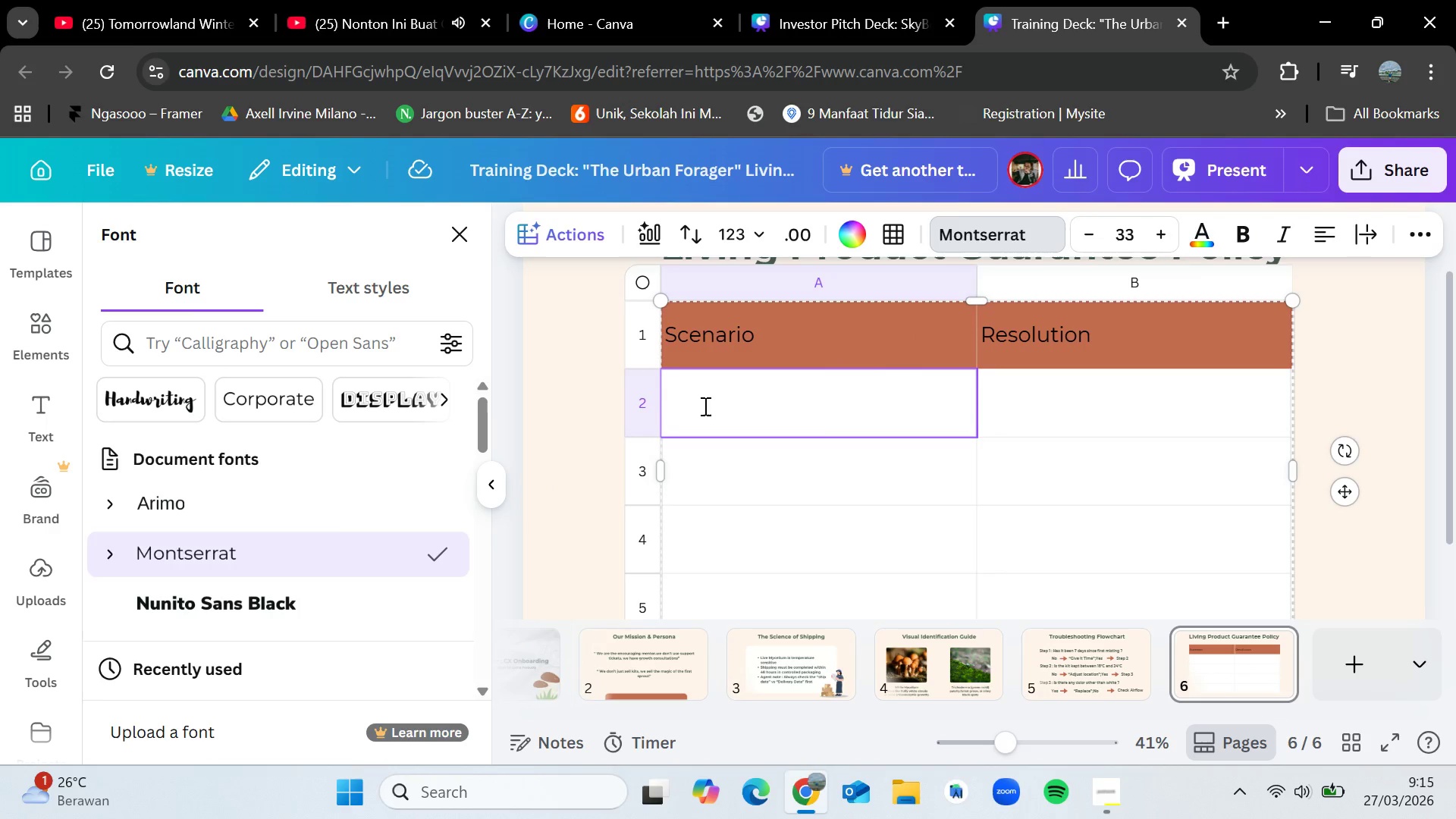 
type(Contamination (Mold))
 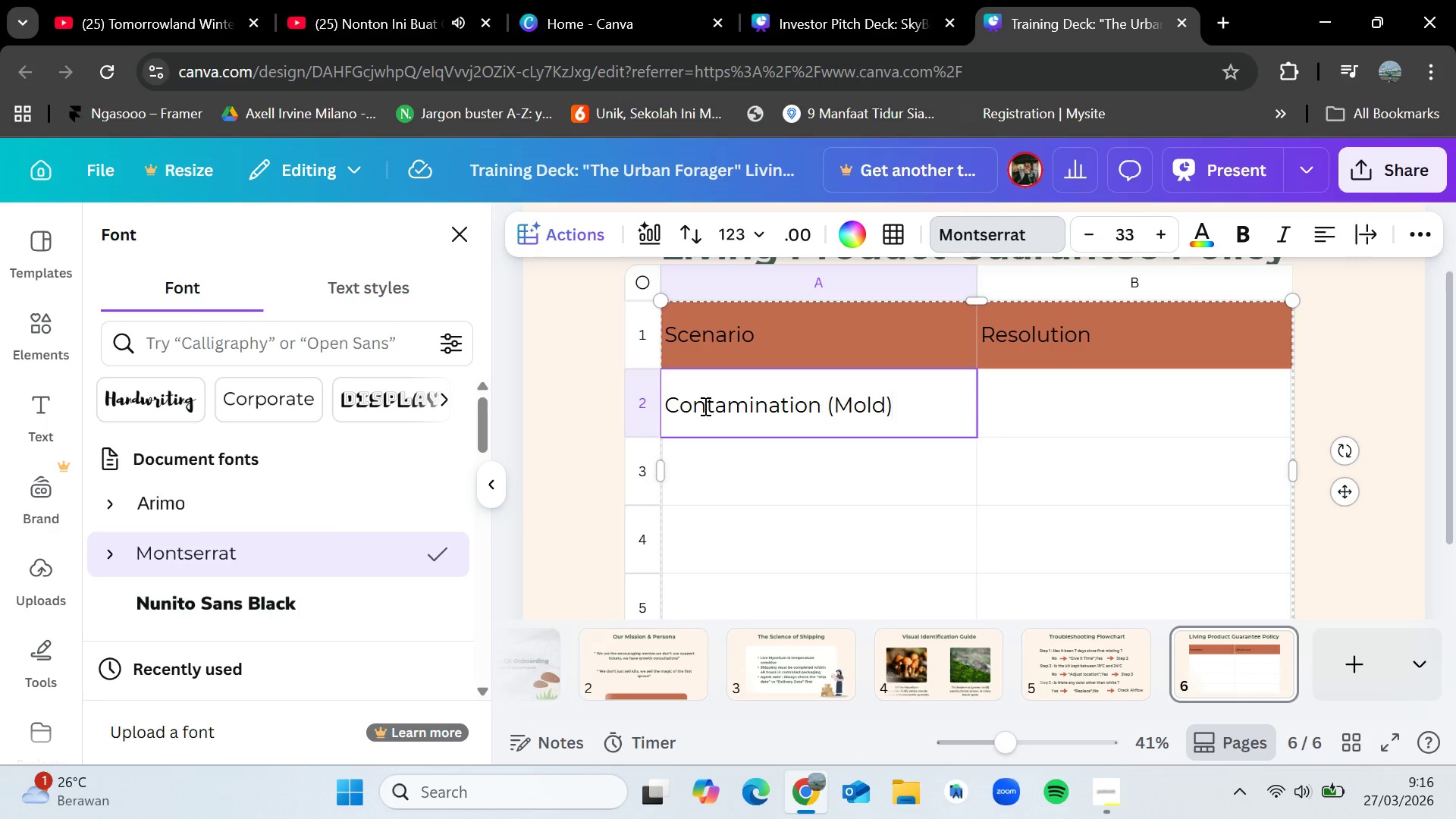 
left_click([874, 498])
 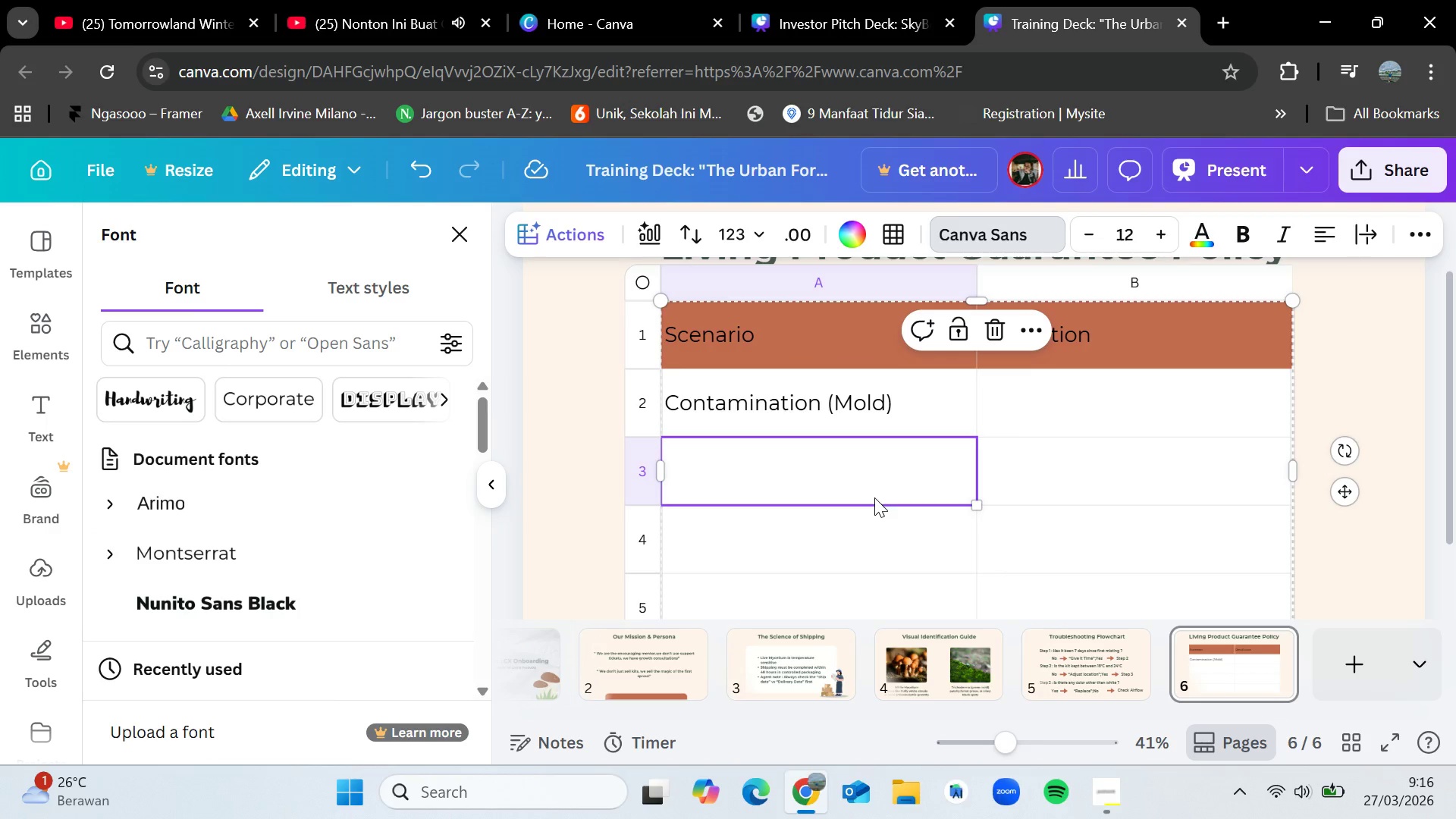 
left_click([872, 400])
 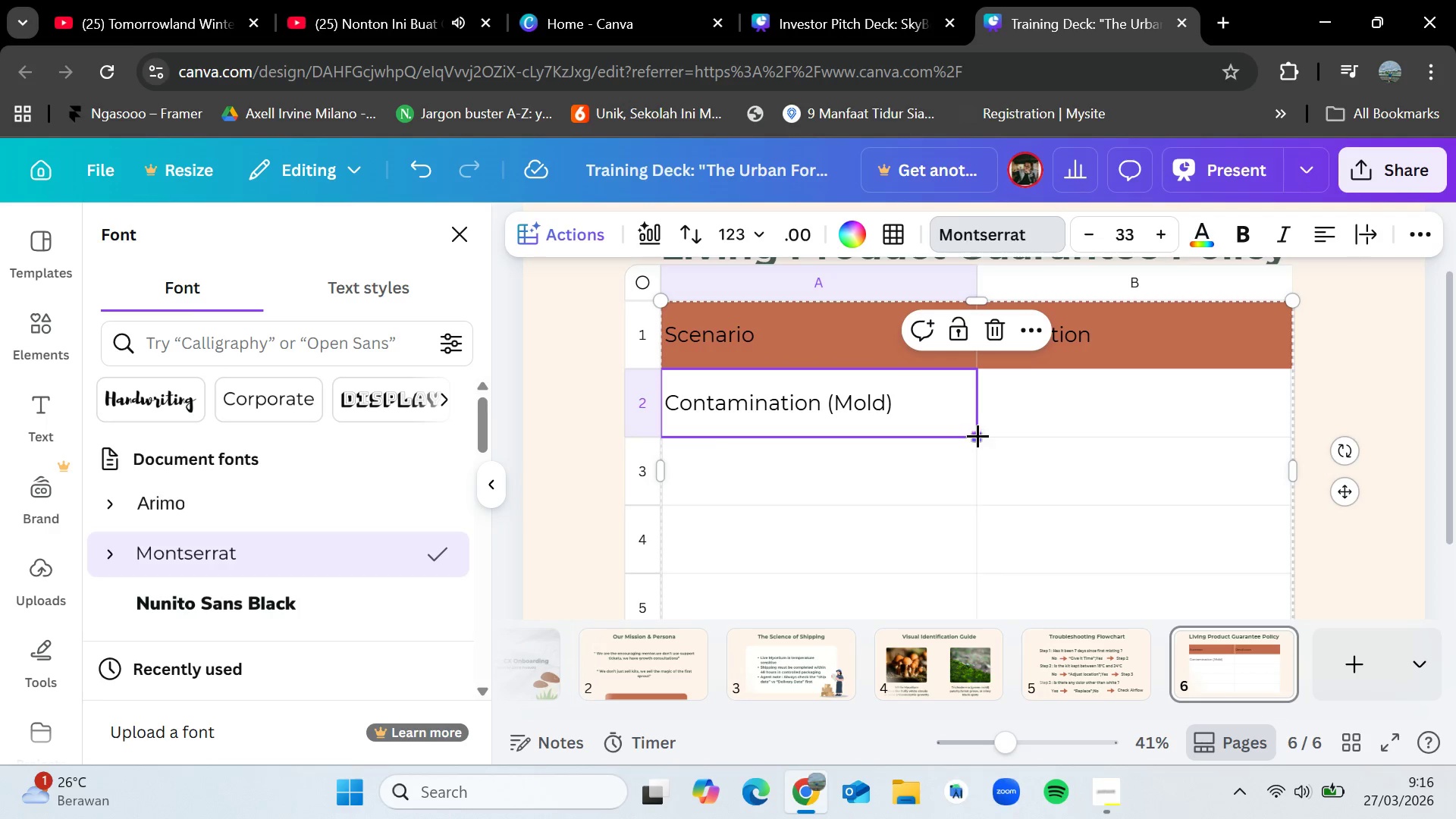 
left_click_drag(start_coordinate=[977, 435], to_coordinate=[953, 585])
 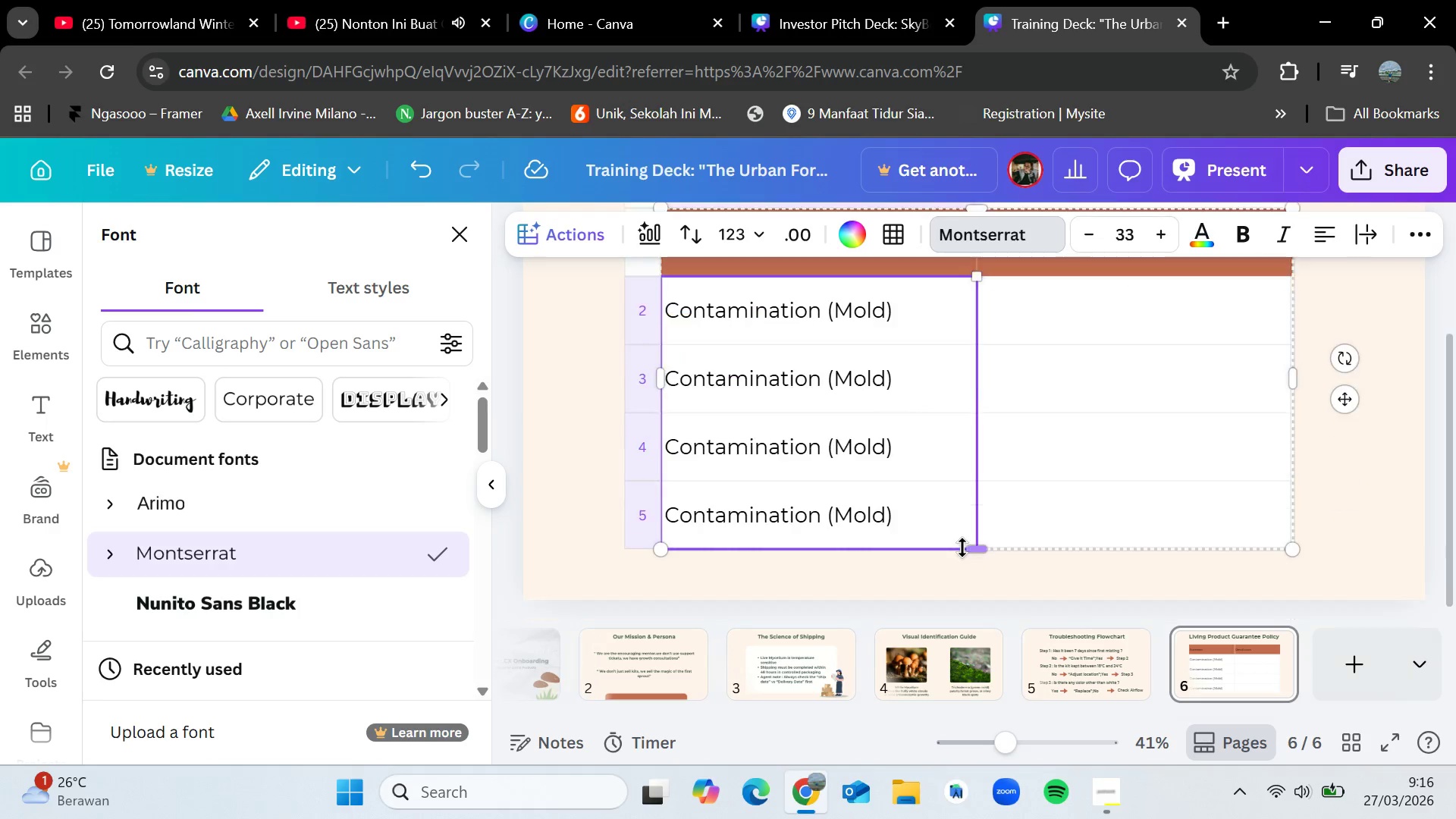 
scroll: coordinate [962, 548], scroll_direction: down, amount: 1.0
 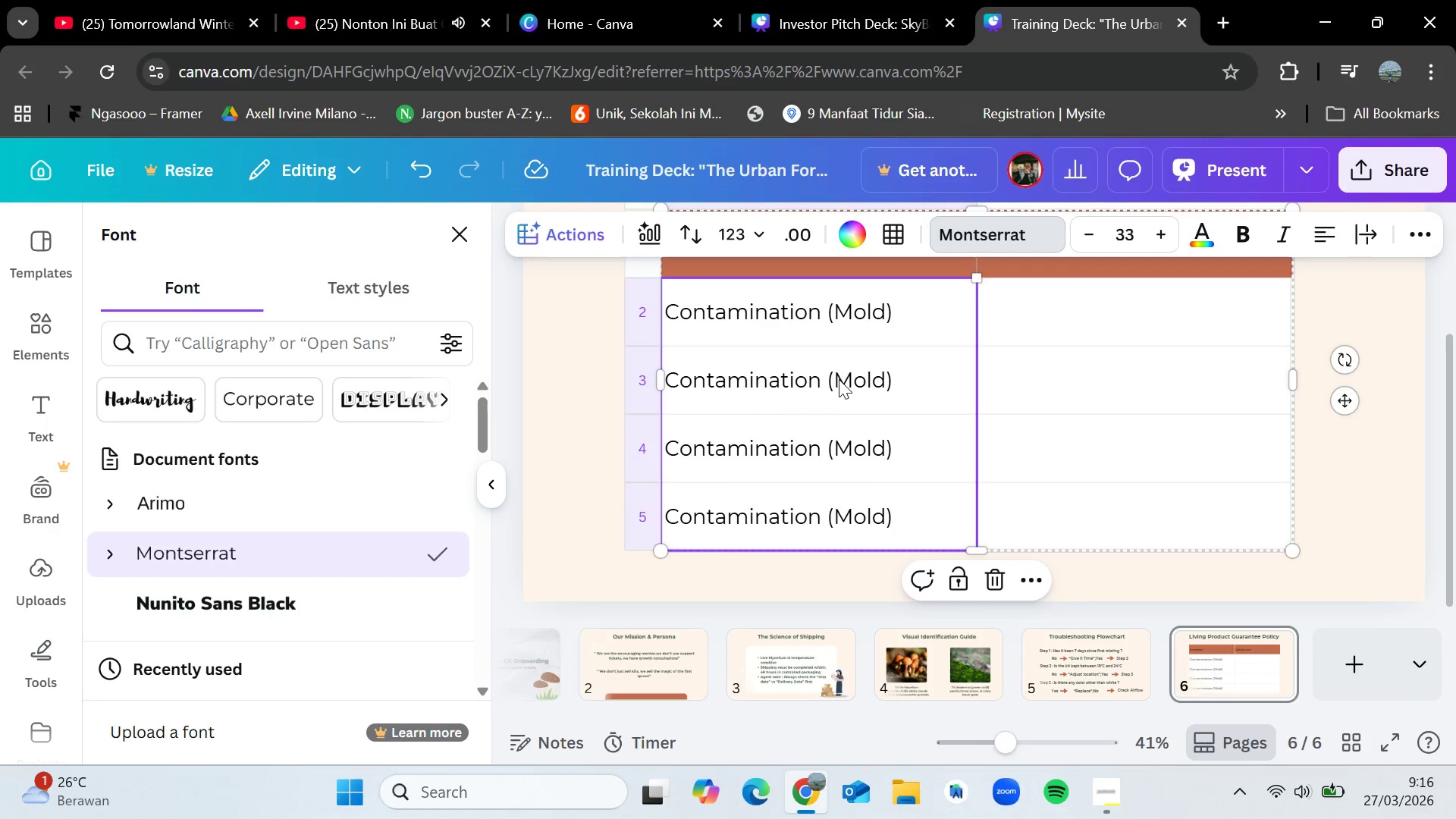 
double_click([839, 376])
 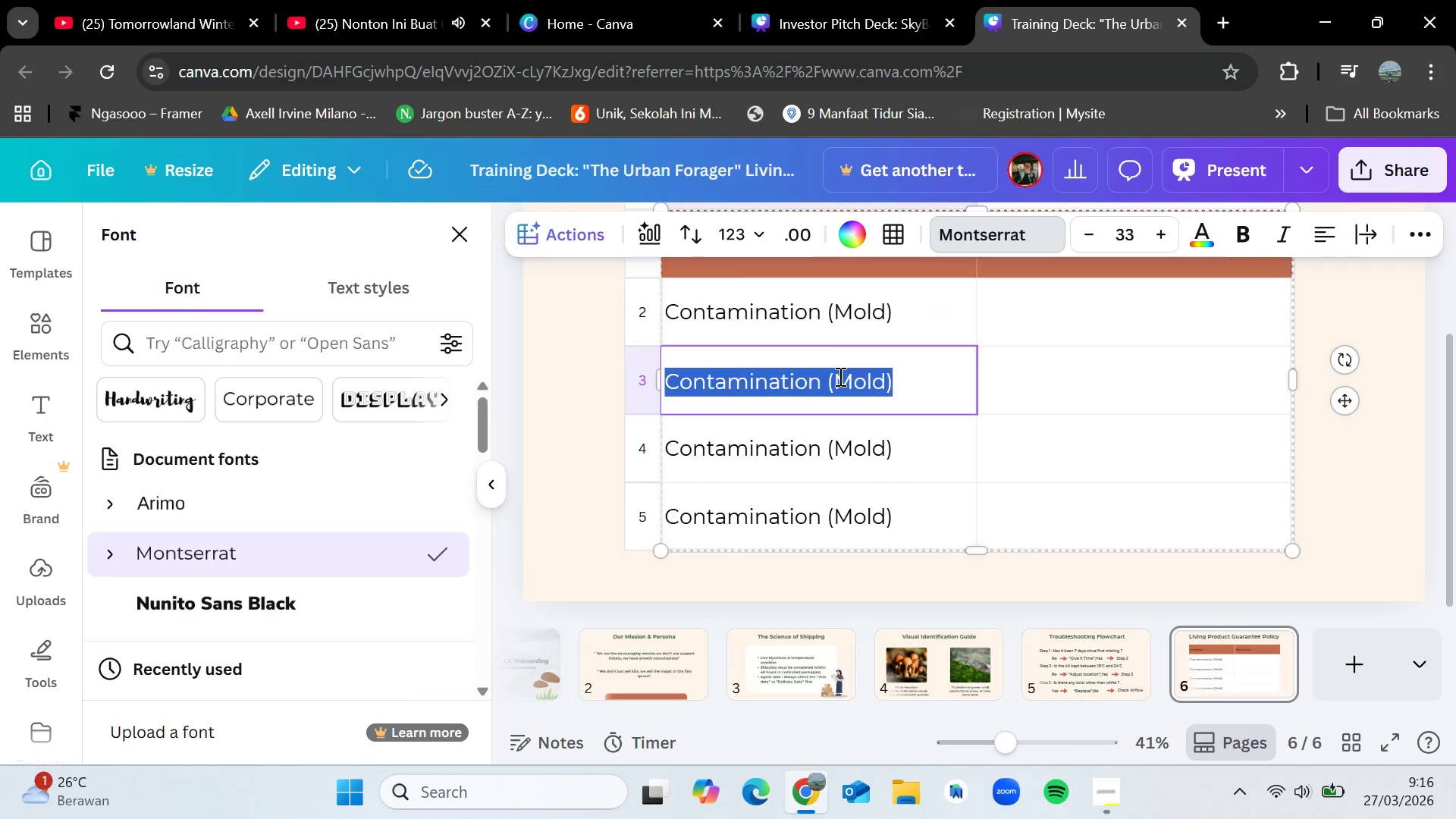 
triple_click([839, 376])
 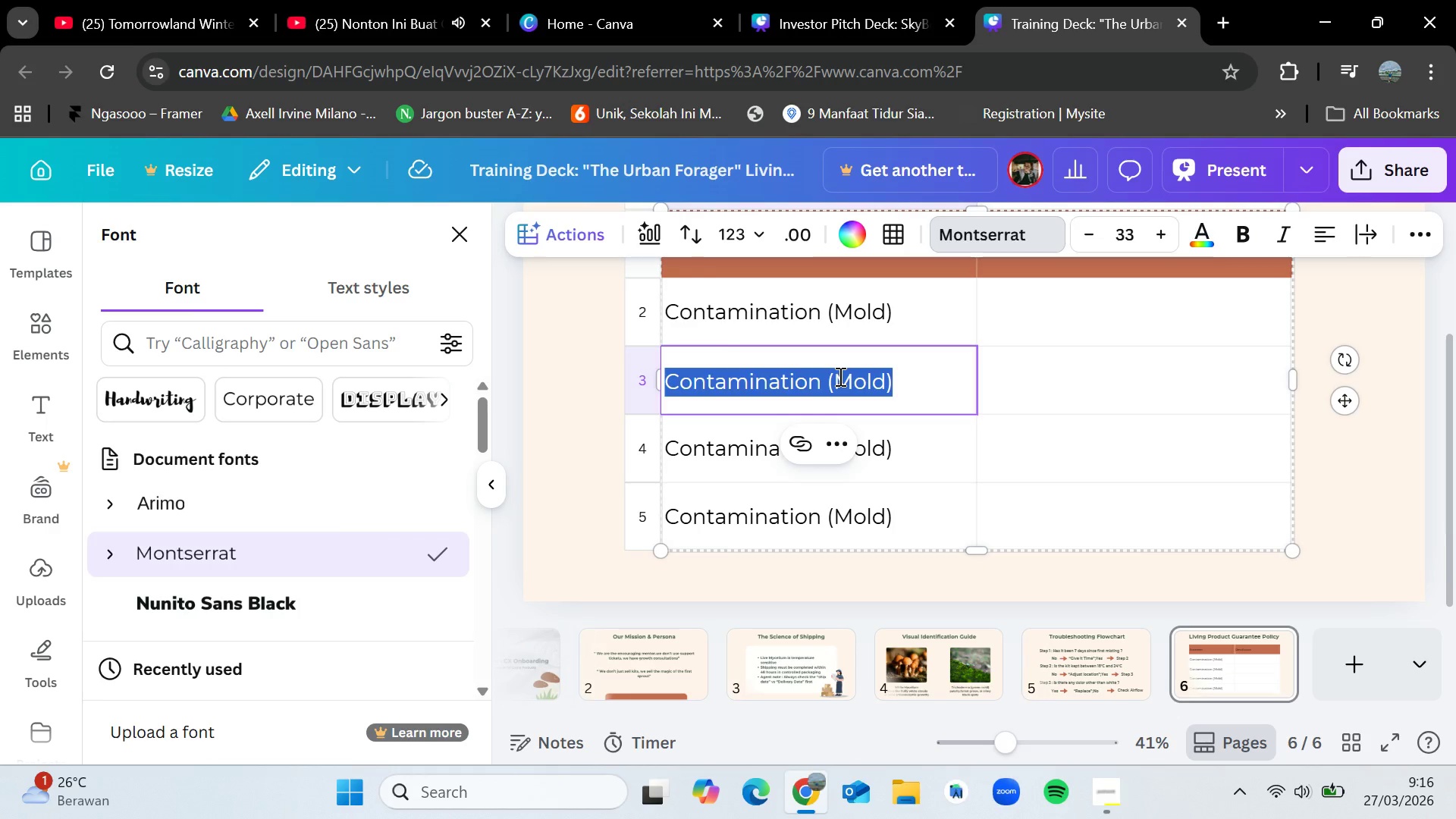 
triple_click([839, 376])
 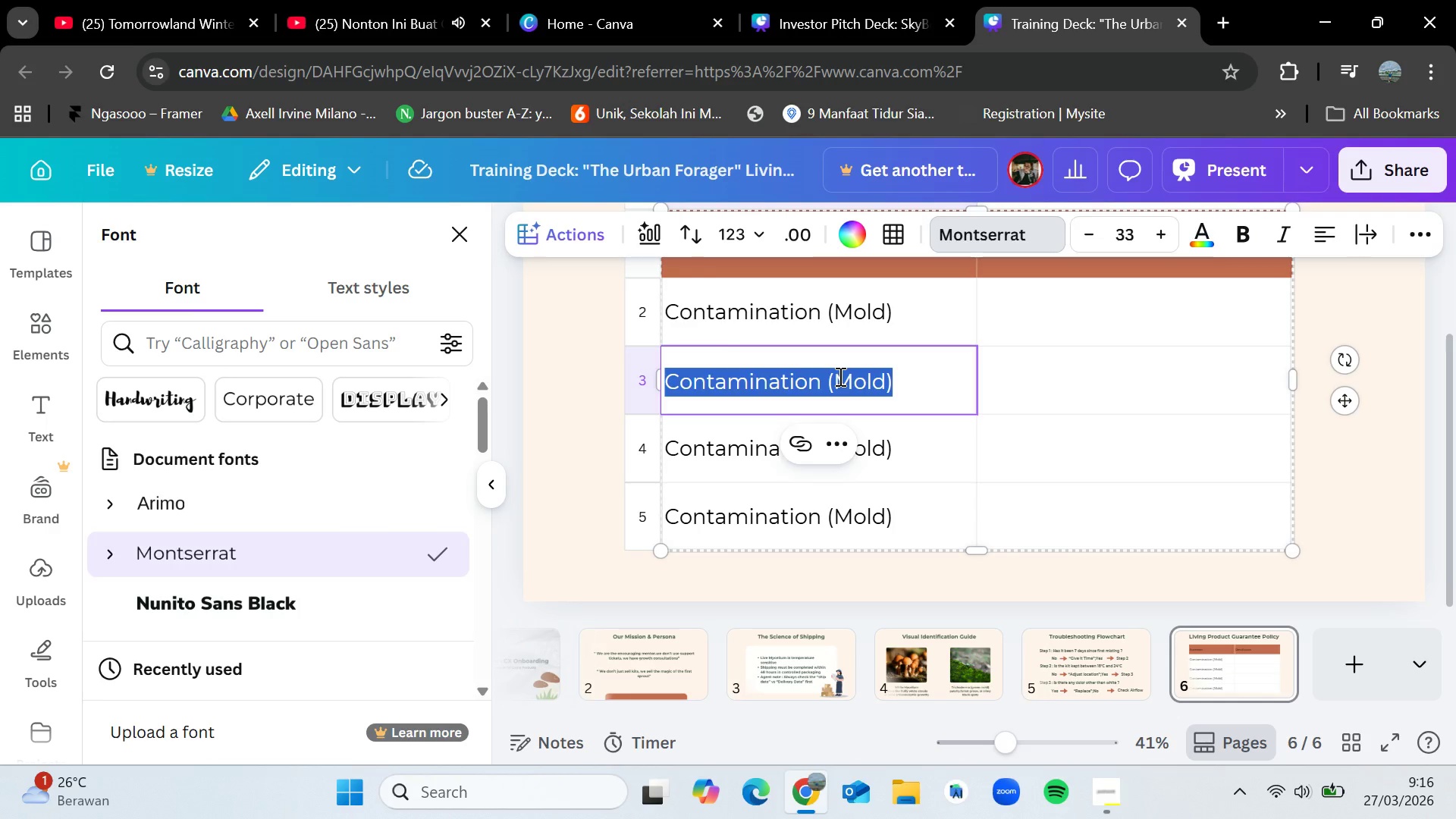 
key(Backspace)
type(Shipping Delay ()
 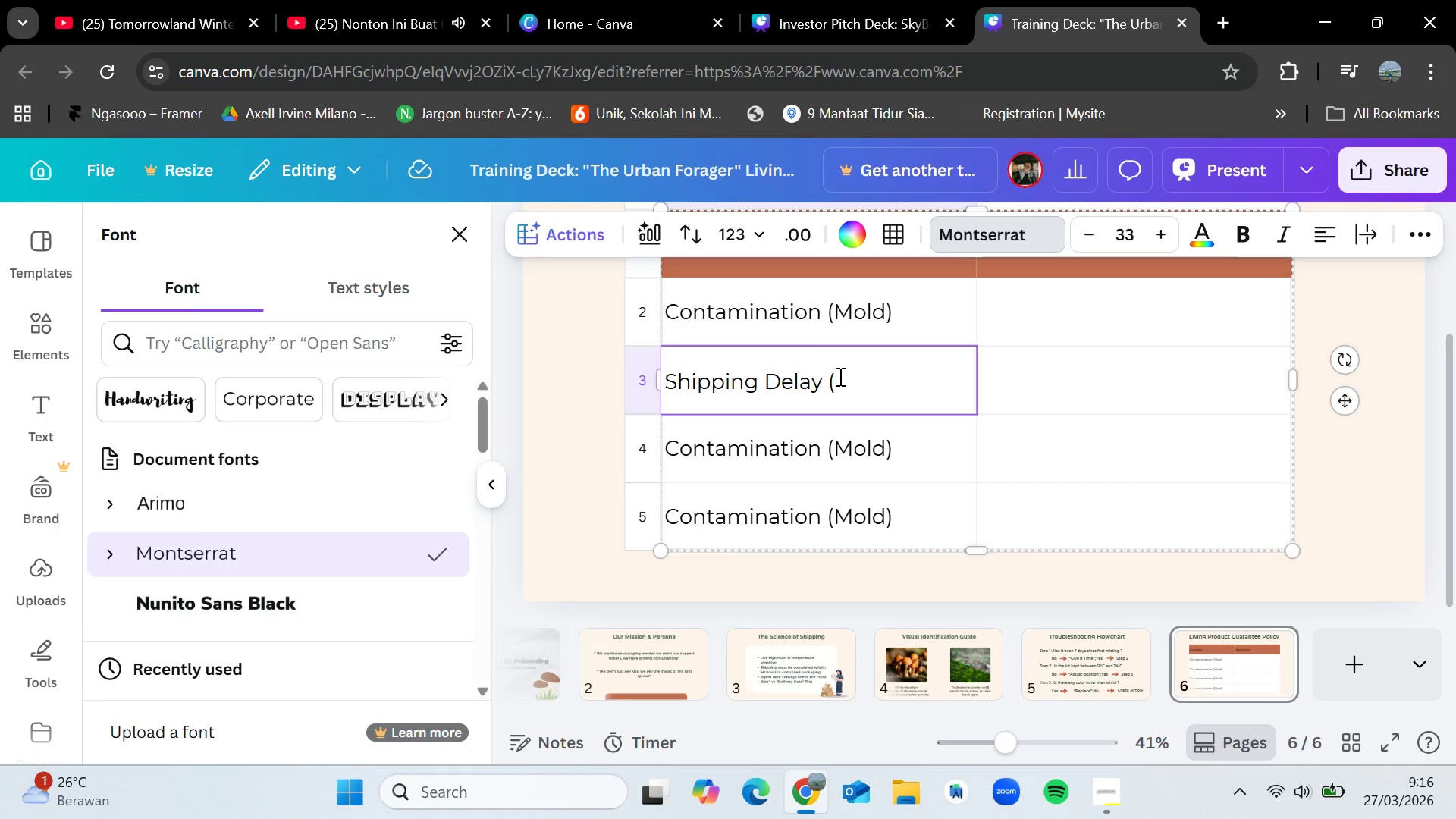 
wait(7.42)
 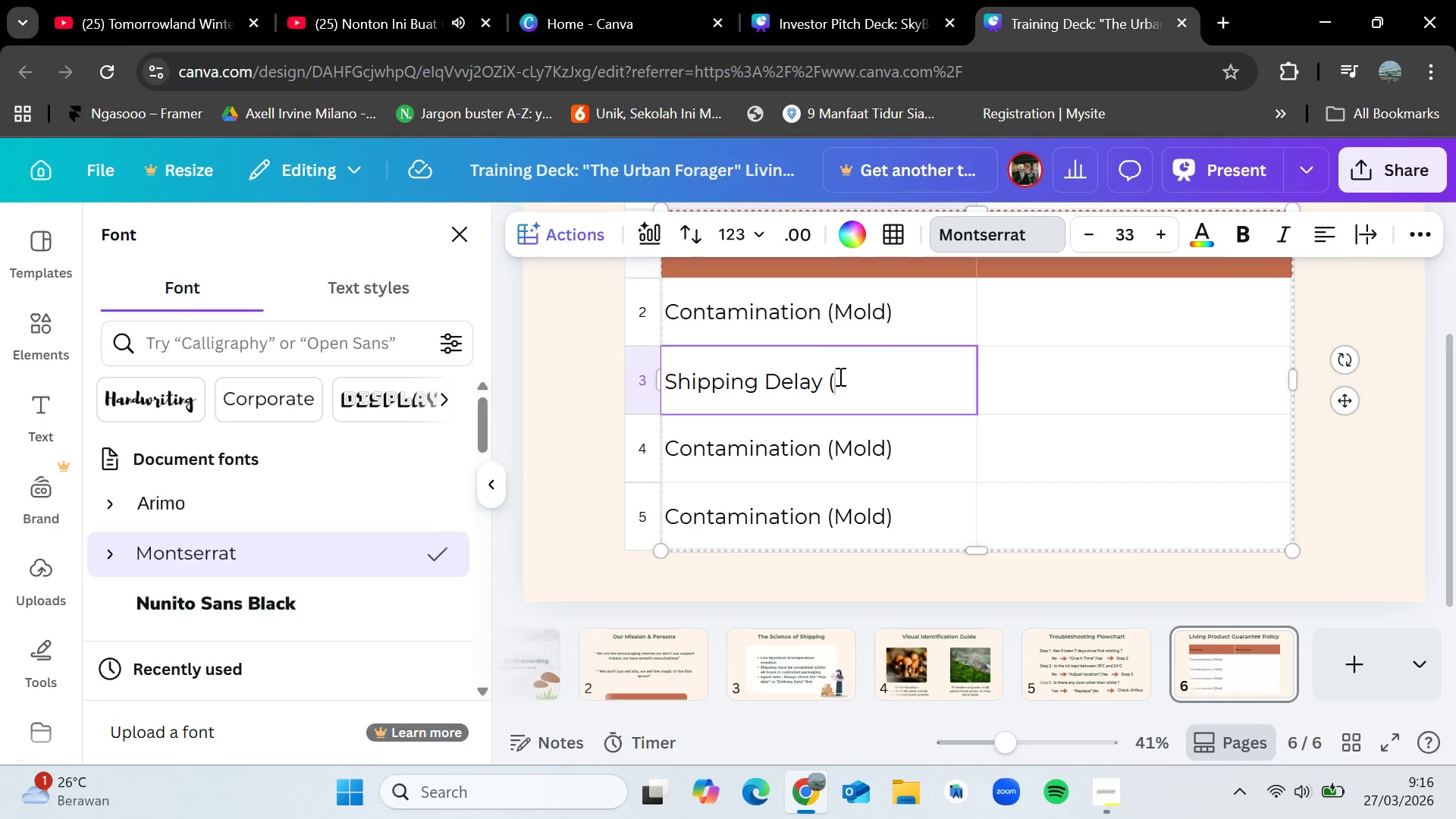 
key(Period)
 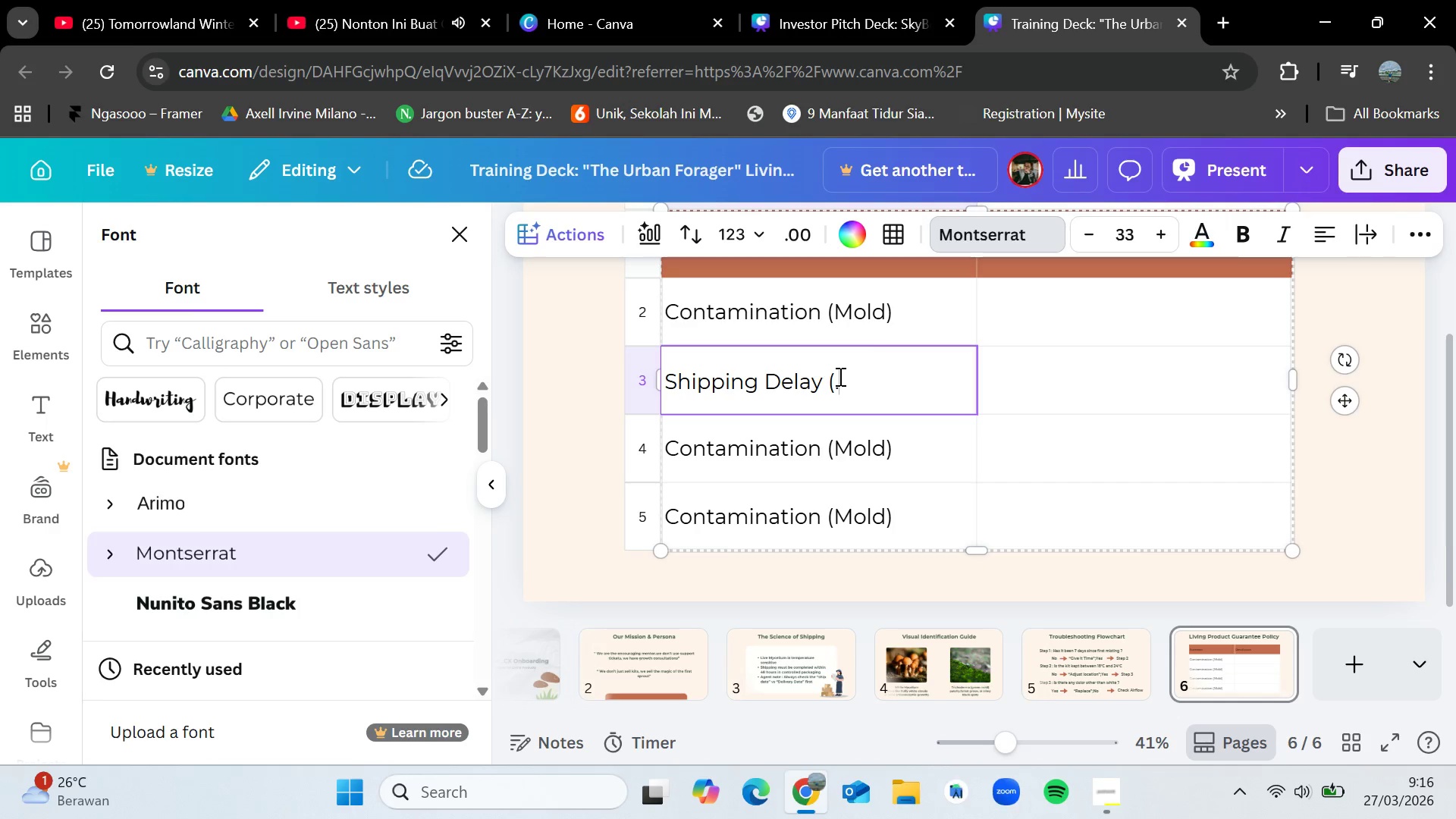 
key(Backspace)
 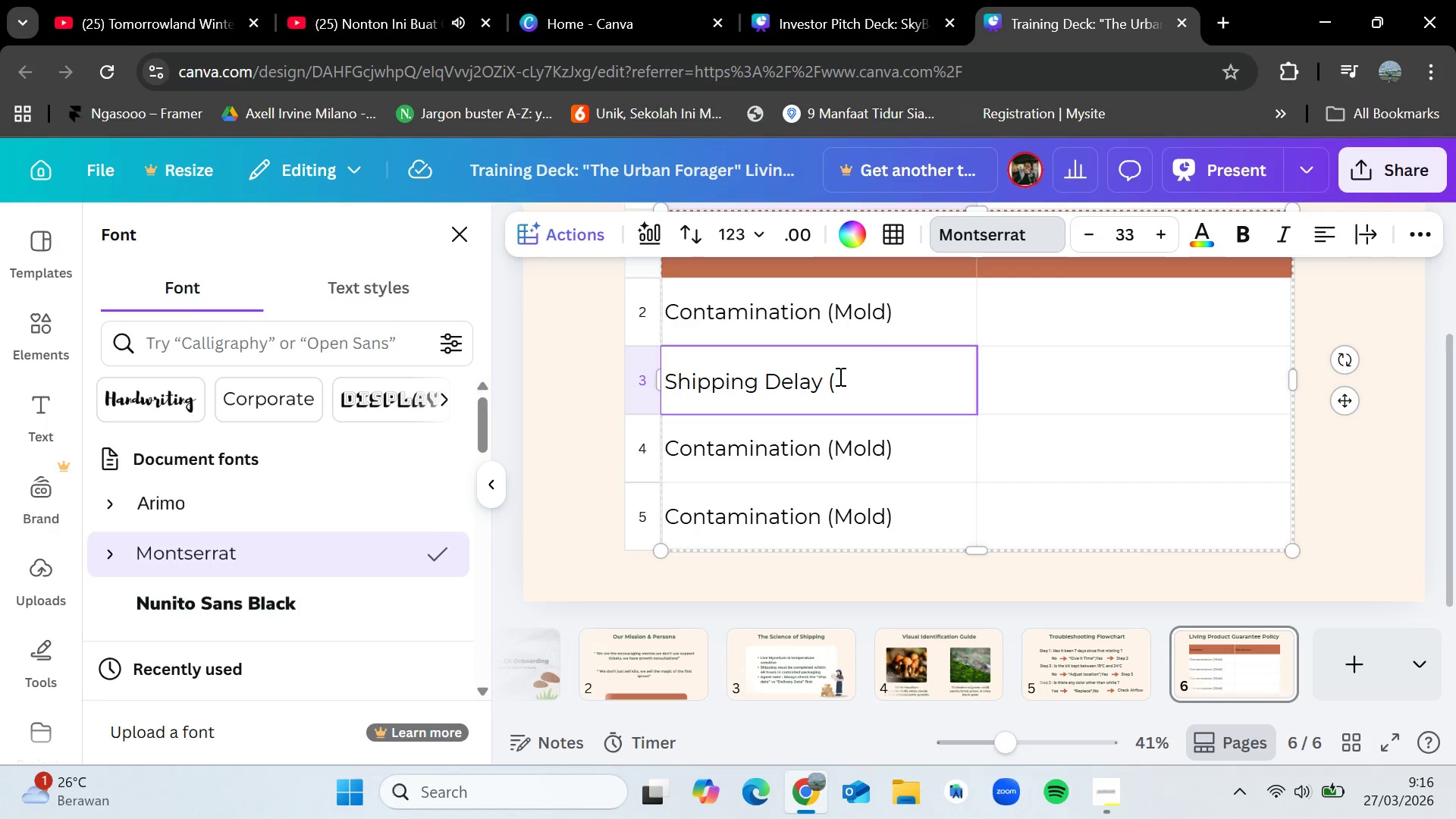 
key(Shift+Period)
 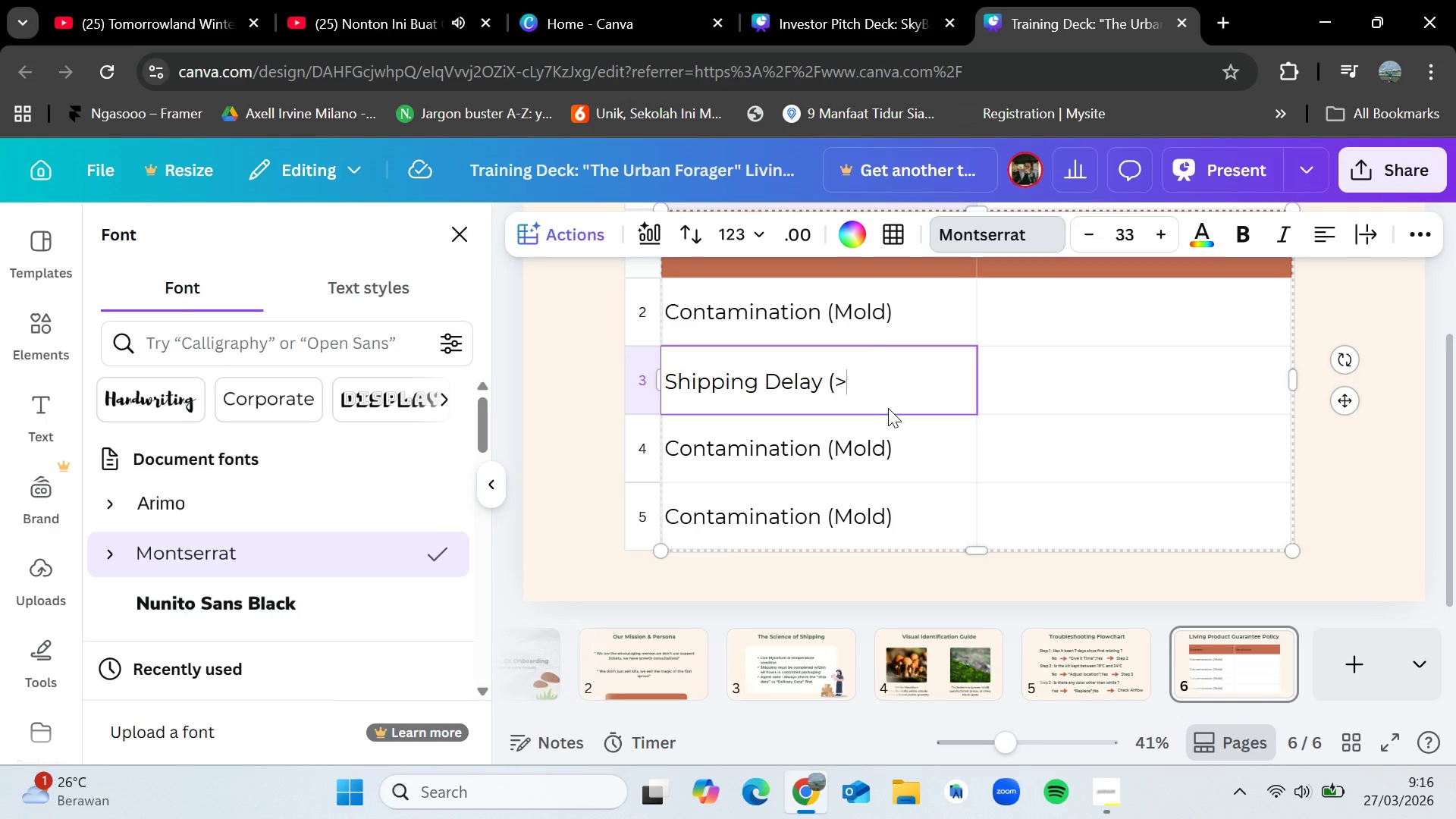 
type(48h))
 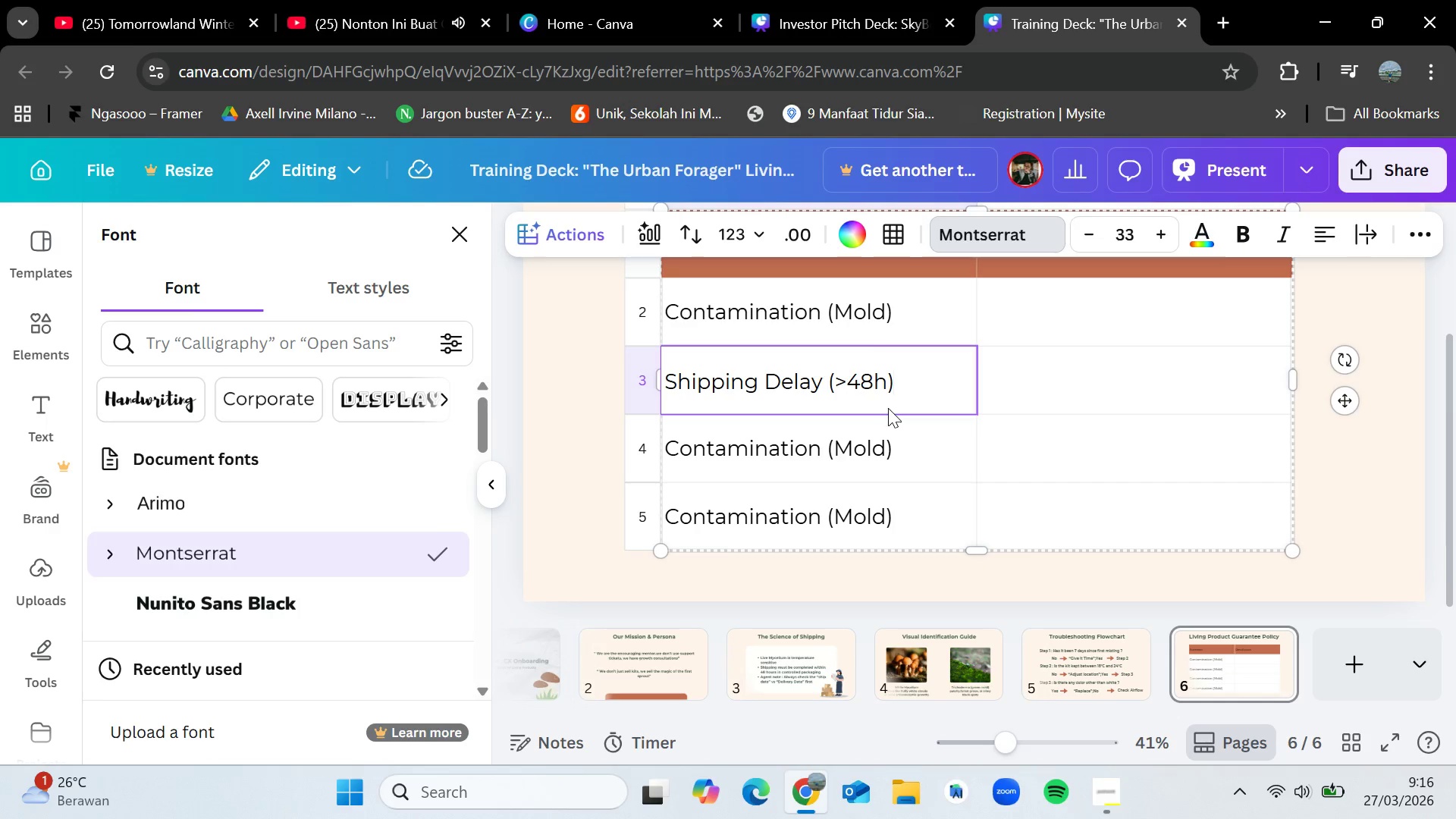 
double_click([890, 448])
 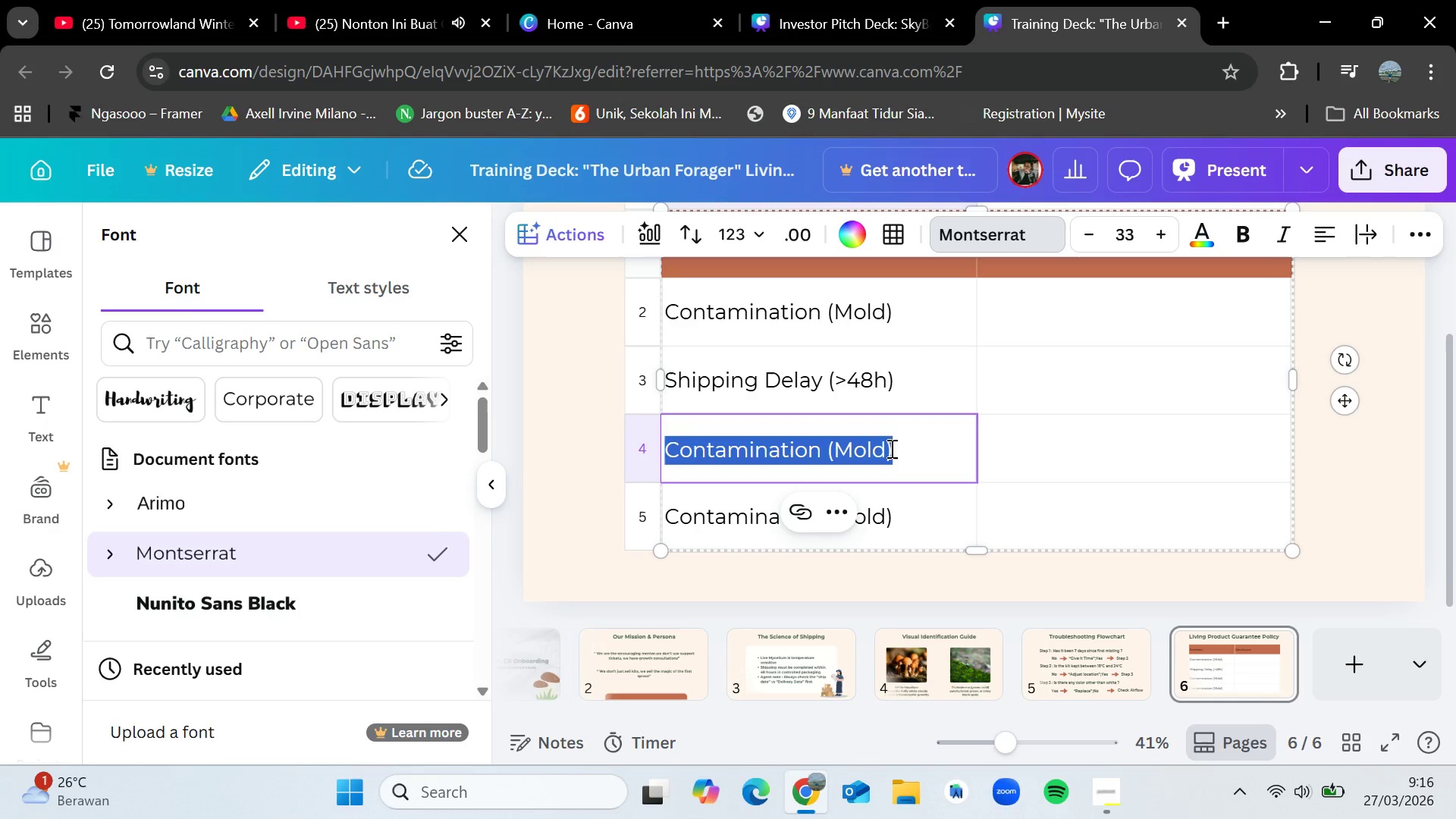 
triple_click([890, 448])
 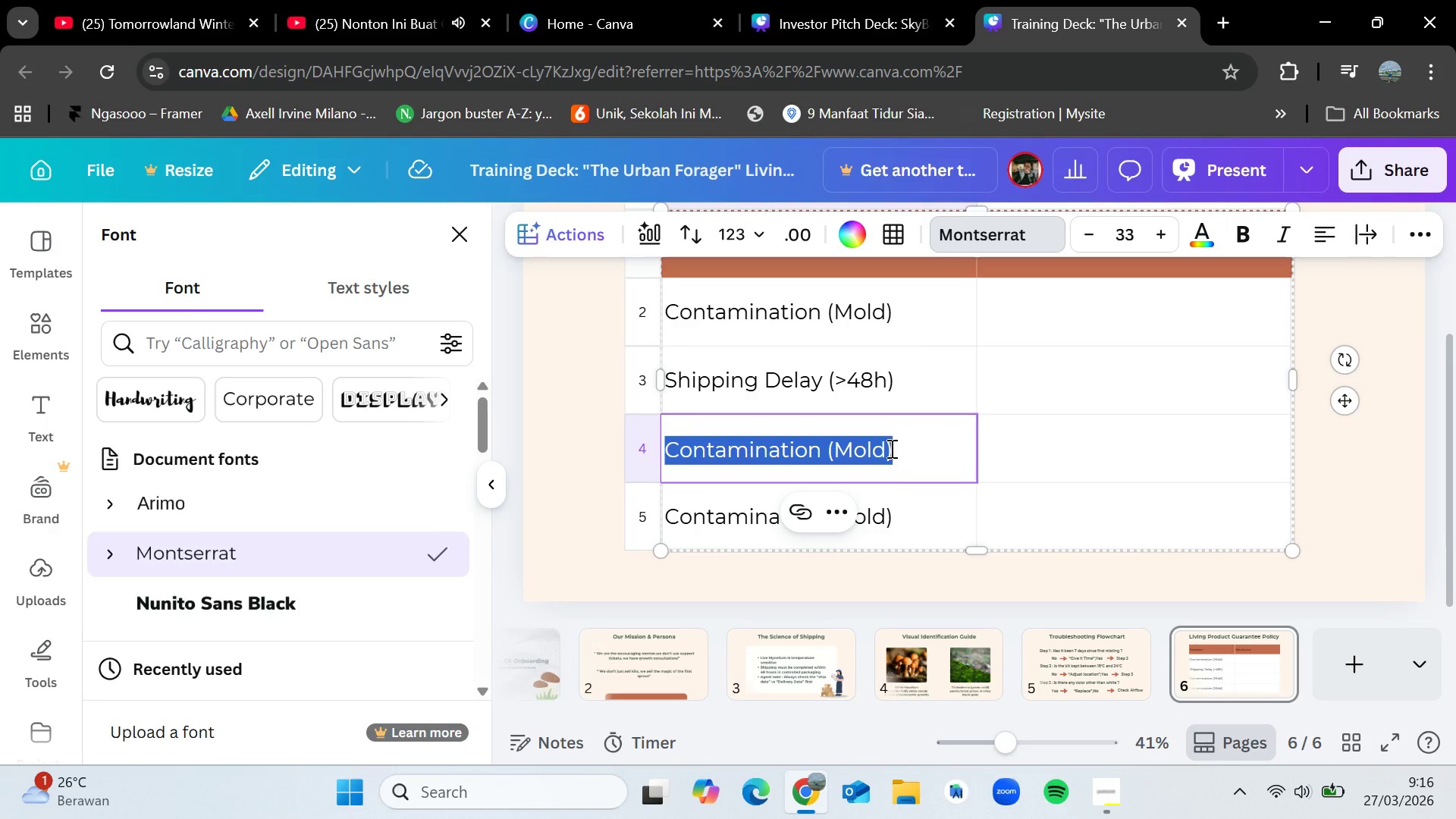 
key(Backspace)
type(Customer Neglect (No Water))
 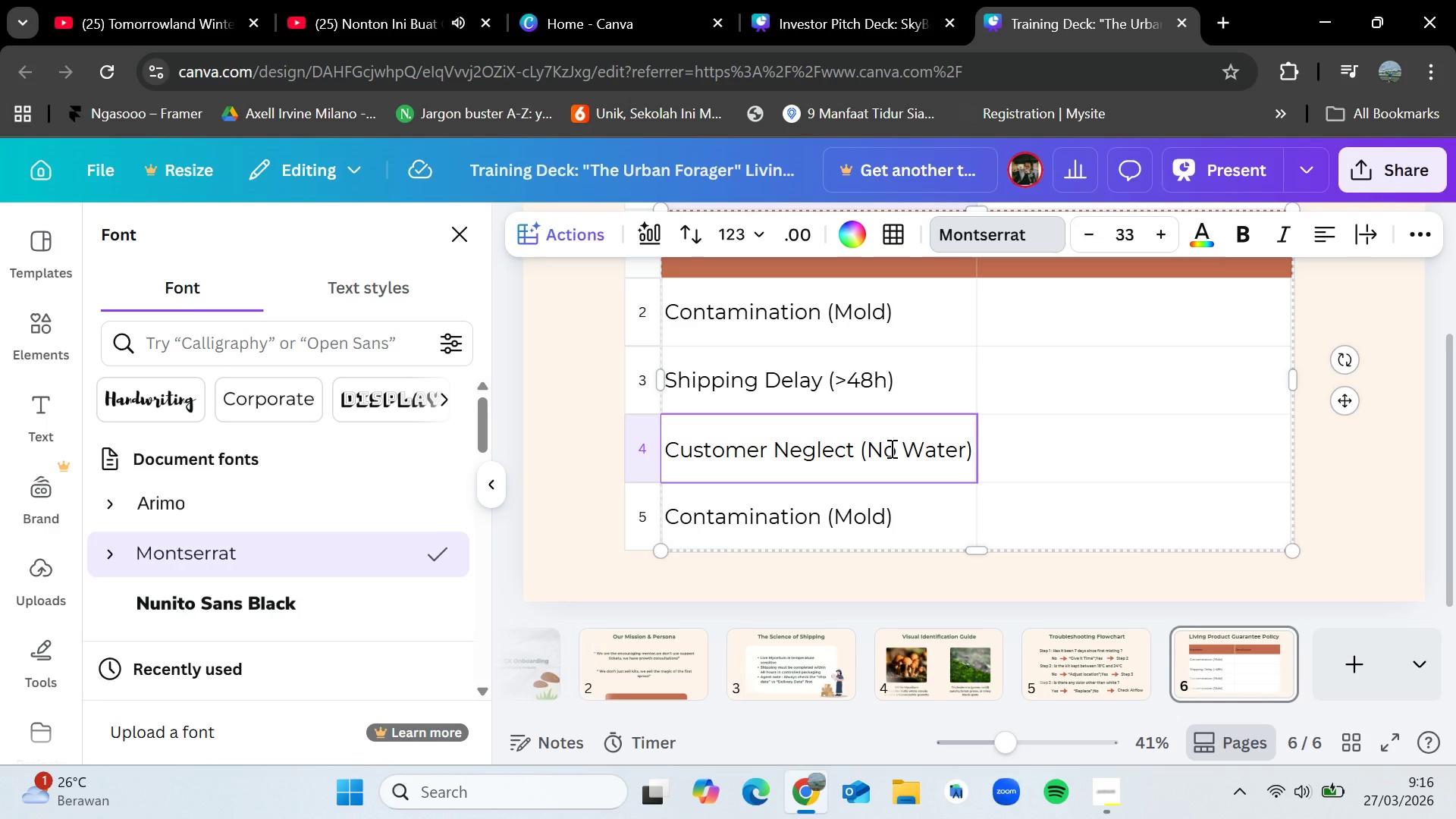 
double_click([908, 509])
 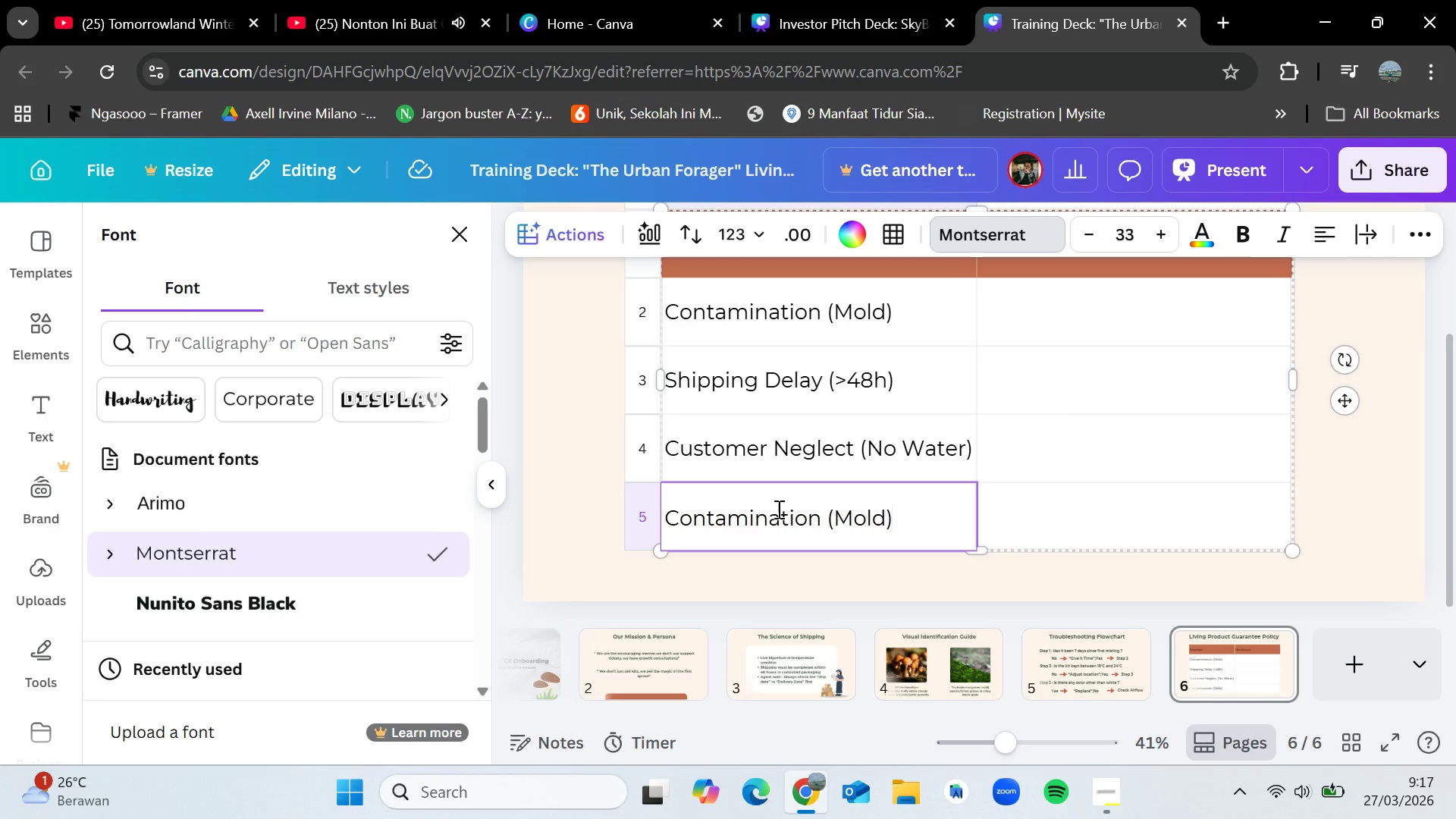 
double_click([771, 513])
 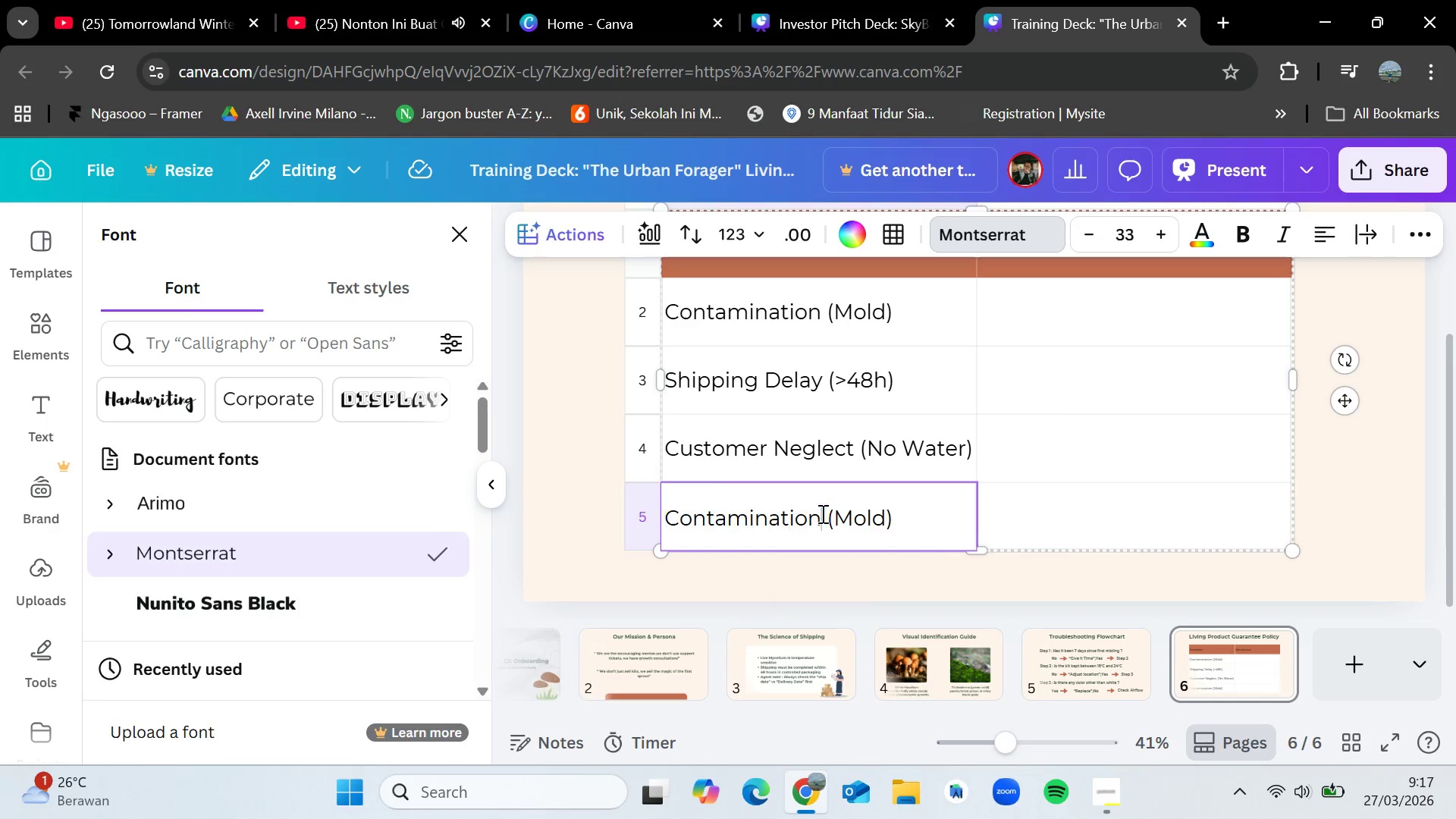 
double_click([821, 513])
 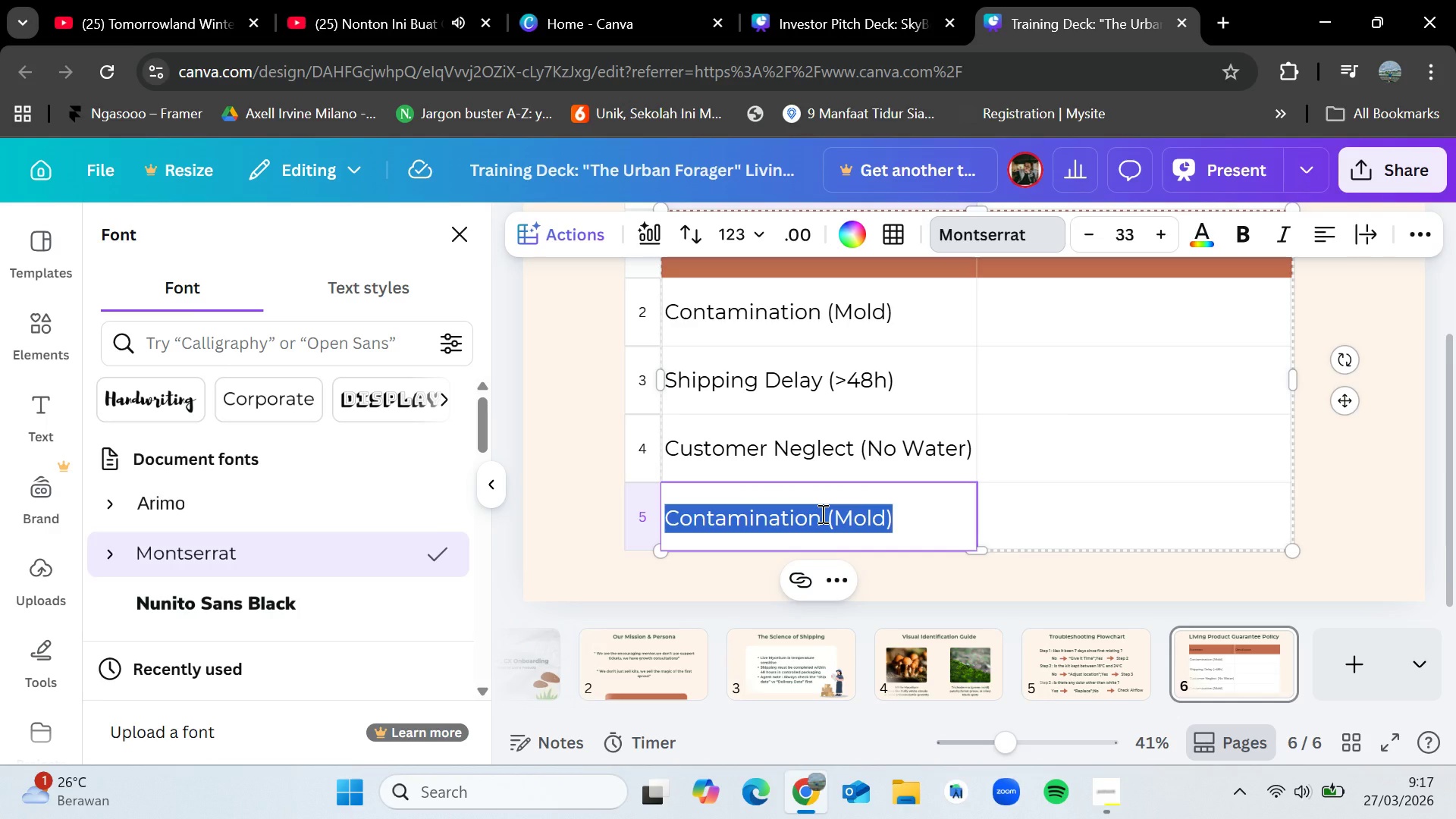 
triple_click([821, 513])
 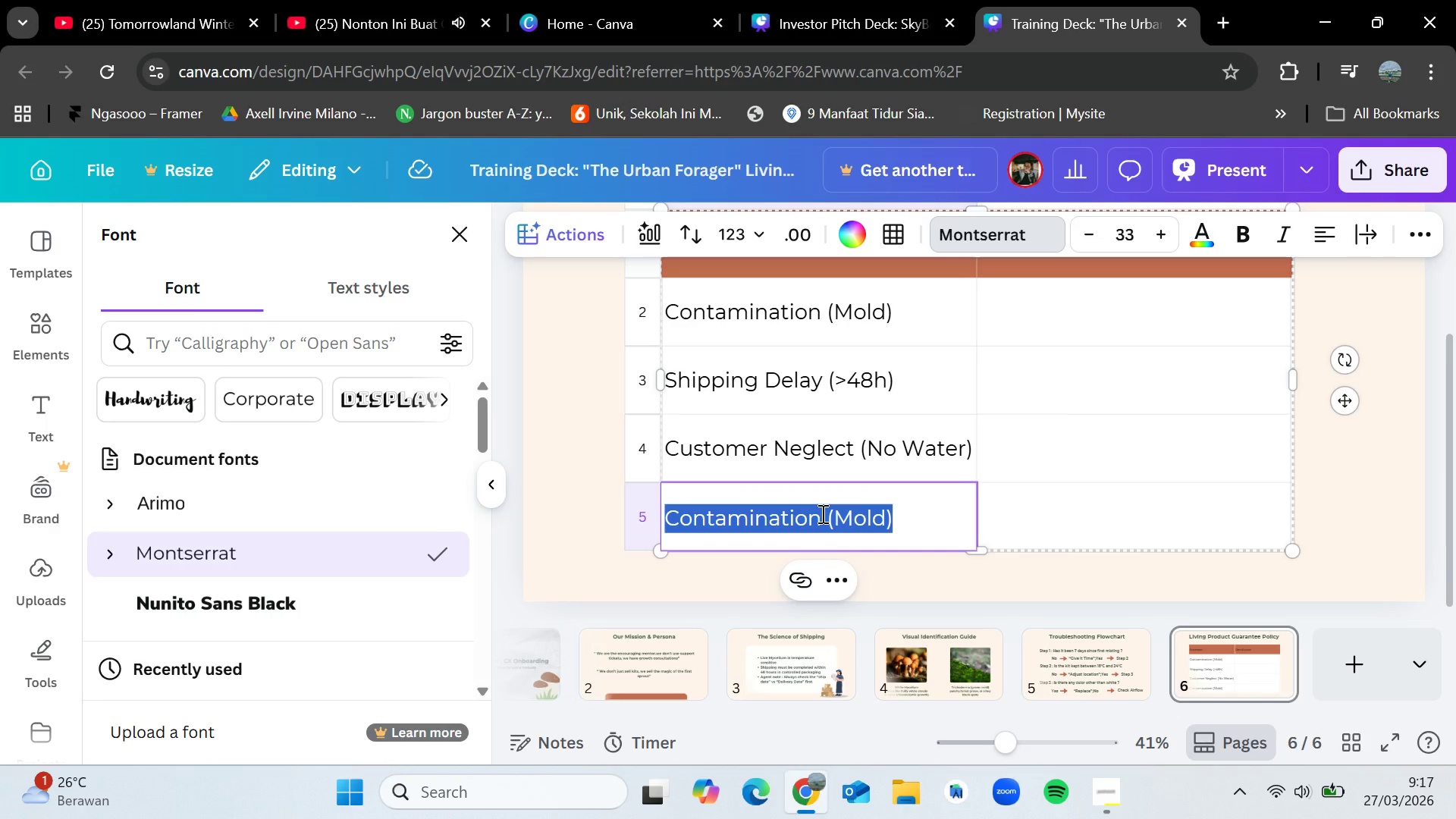 
key(Backspace)
type(Damaged Box (Leakinf))
key(Backspace)
key(Backspace)
type(g))
 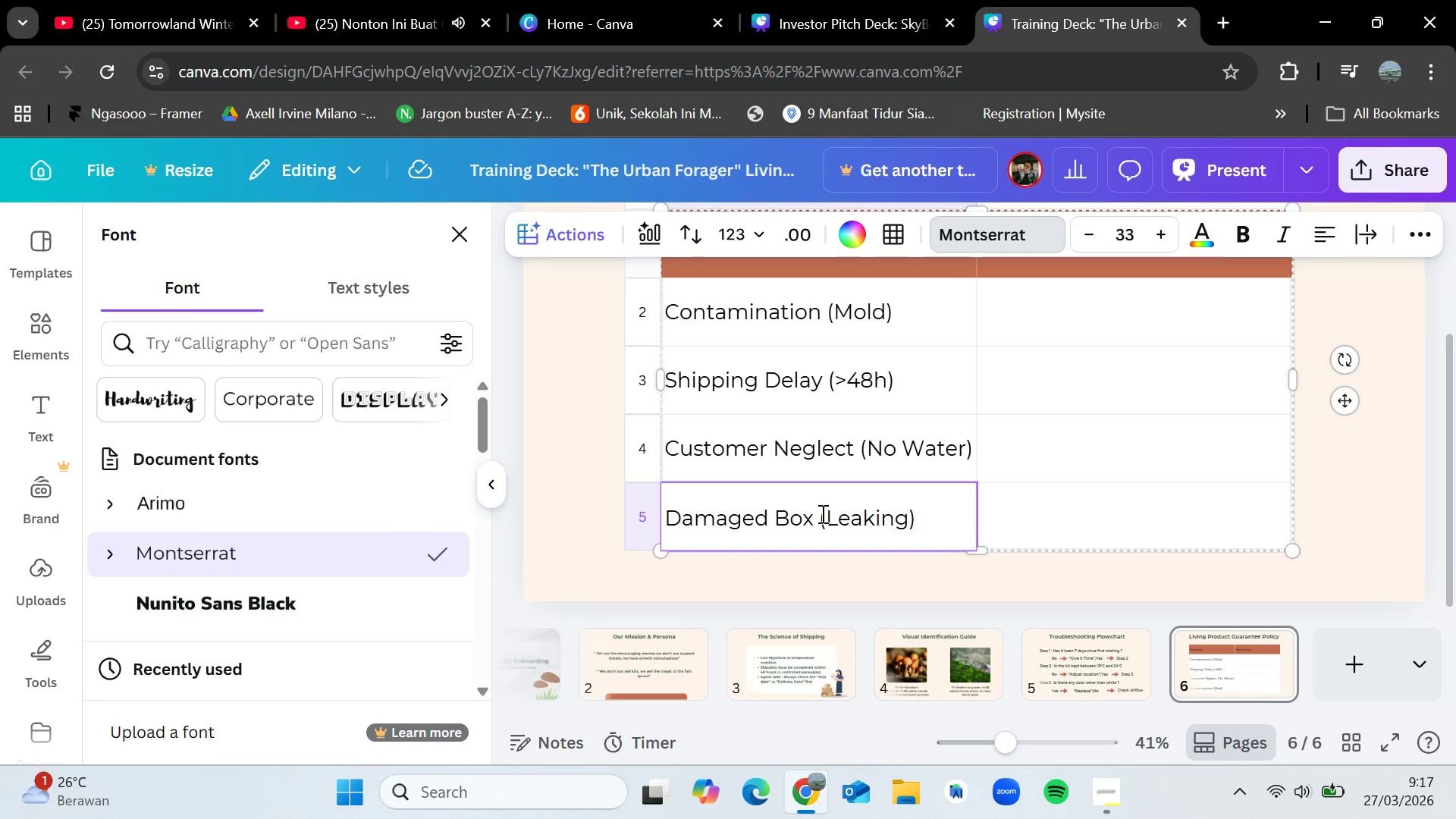 
left_click([1069, 378])
 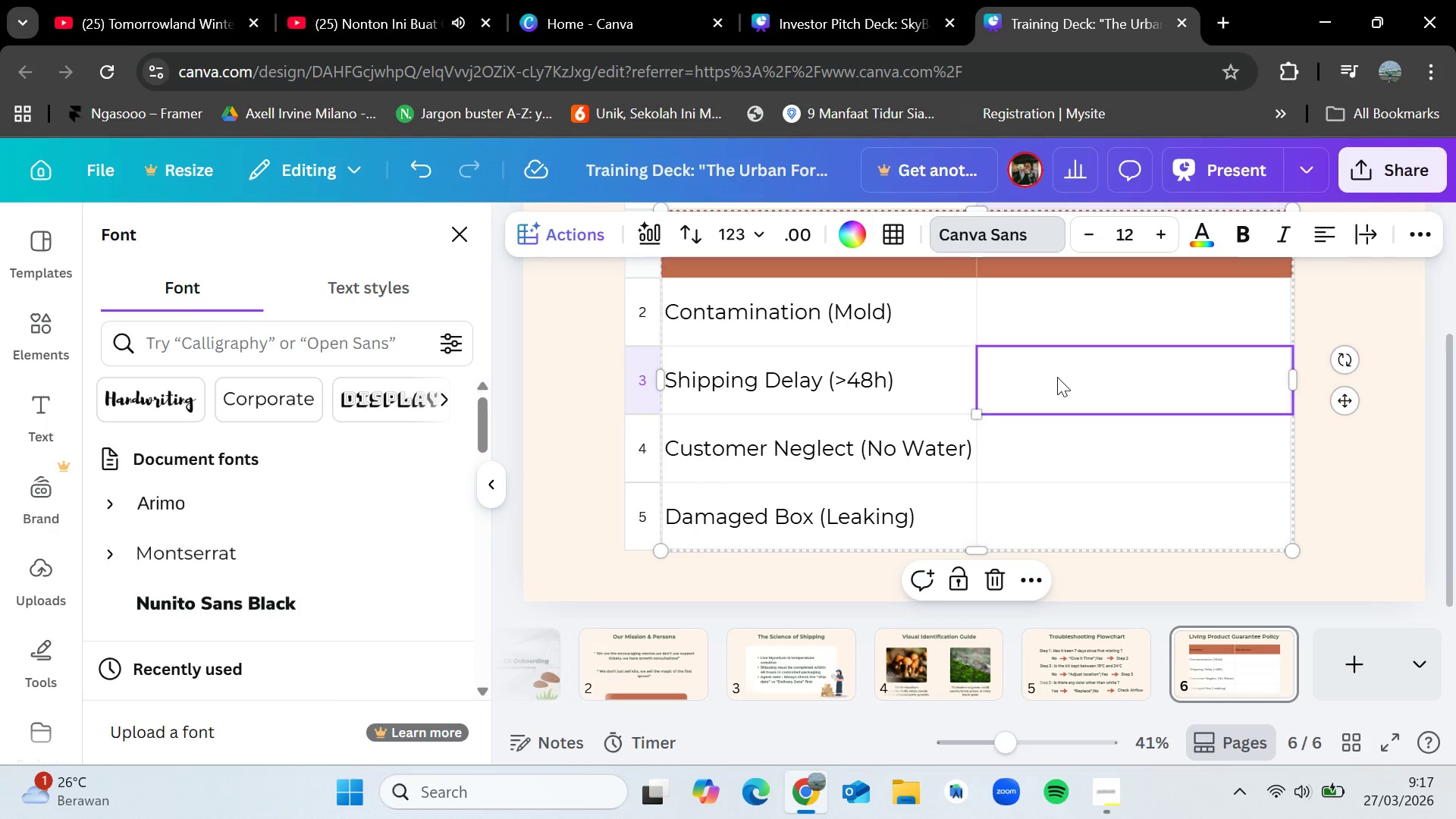 
left_click([843, 307])
 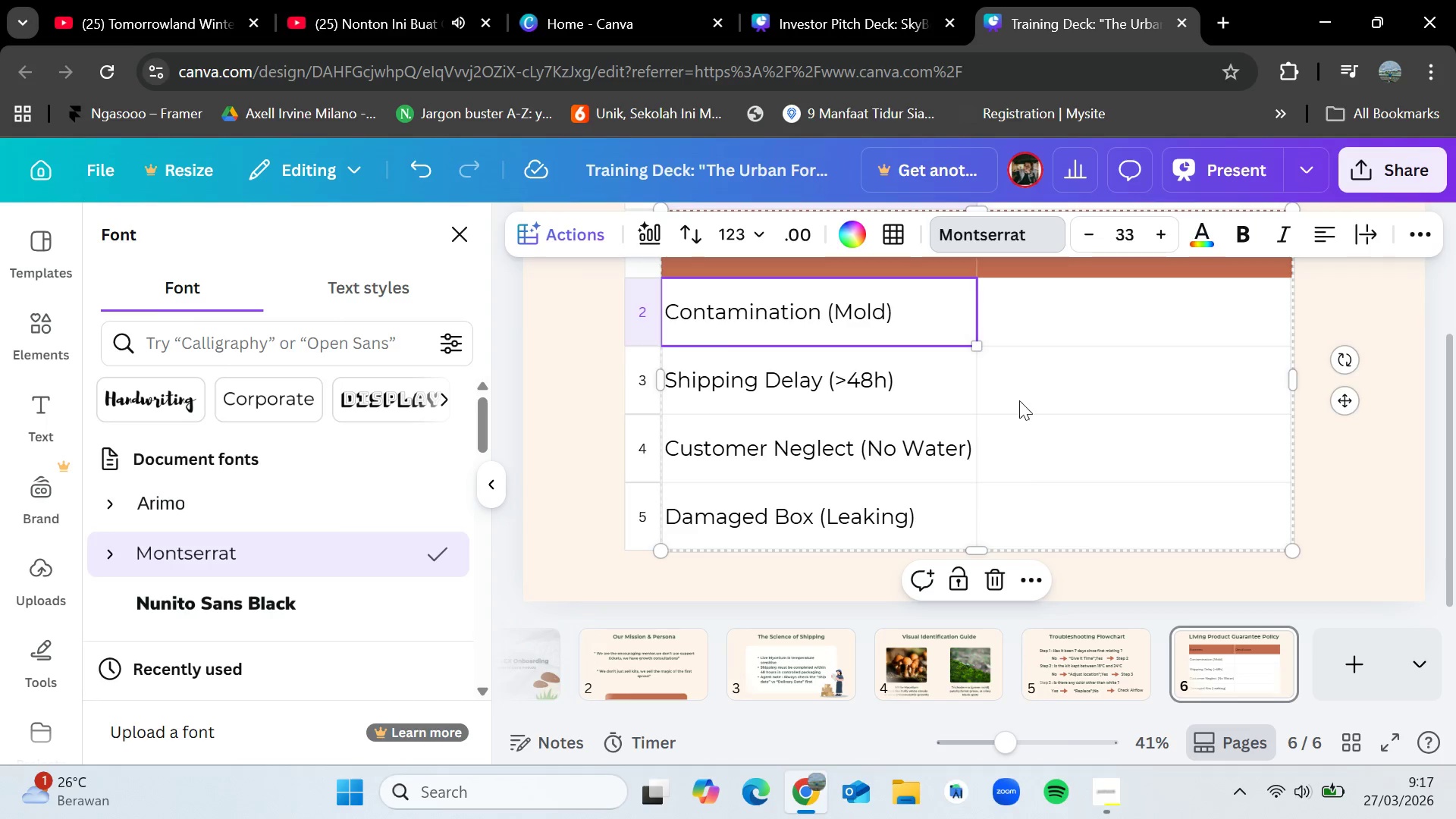 
scroll: coordinate [1001, 417], scroll_direction: up, amount: 1.0
 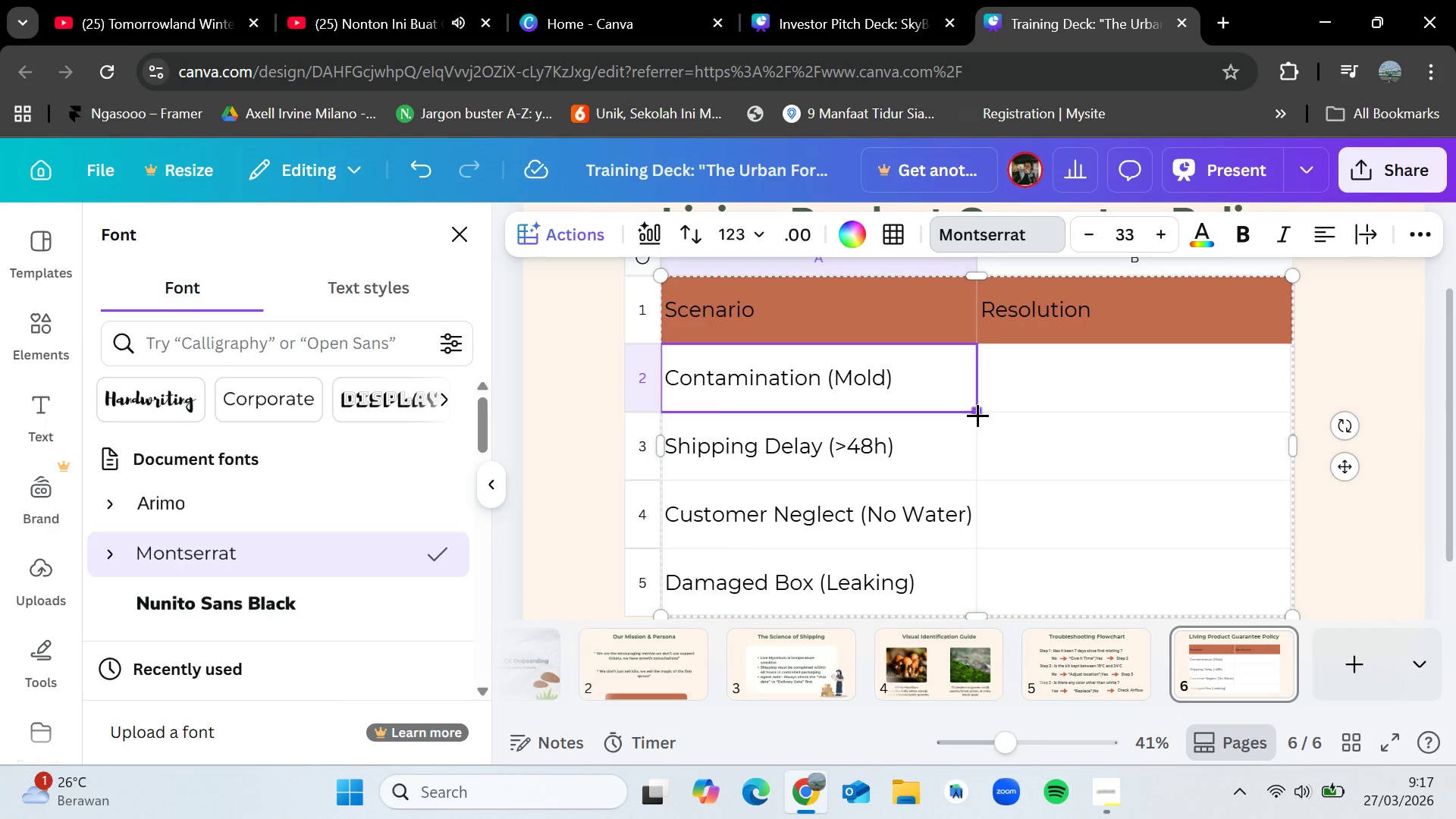 
left_click_drag(start_coordinate=[977, 415], to_coordinate=[1163, 404])
 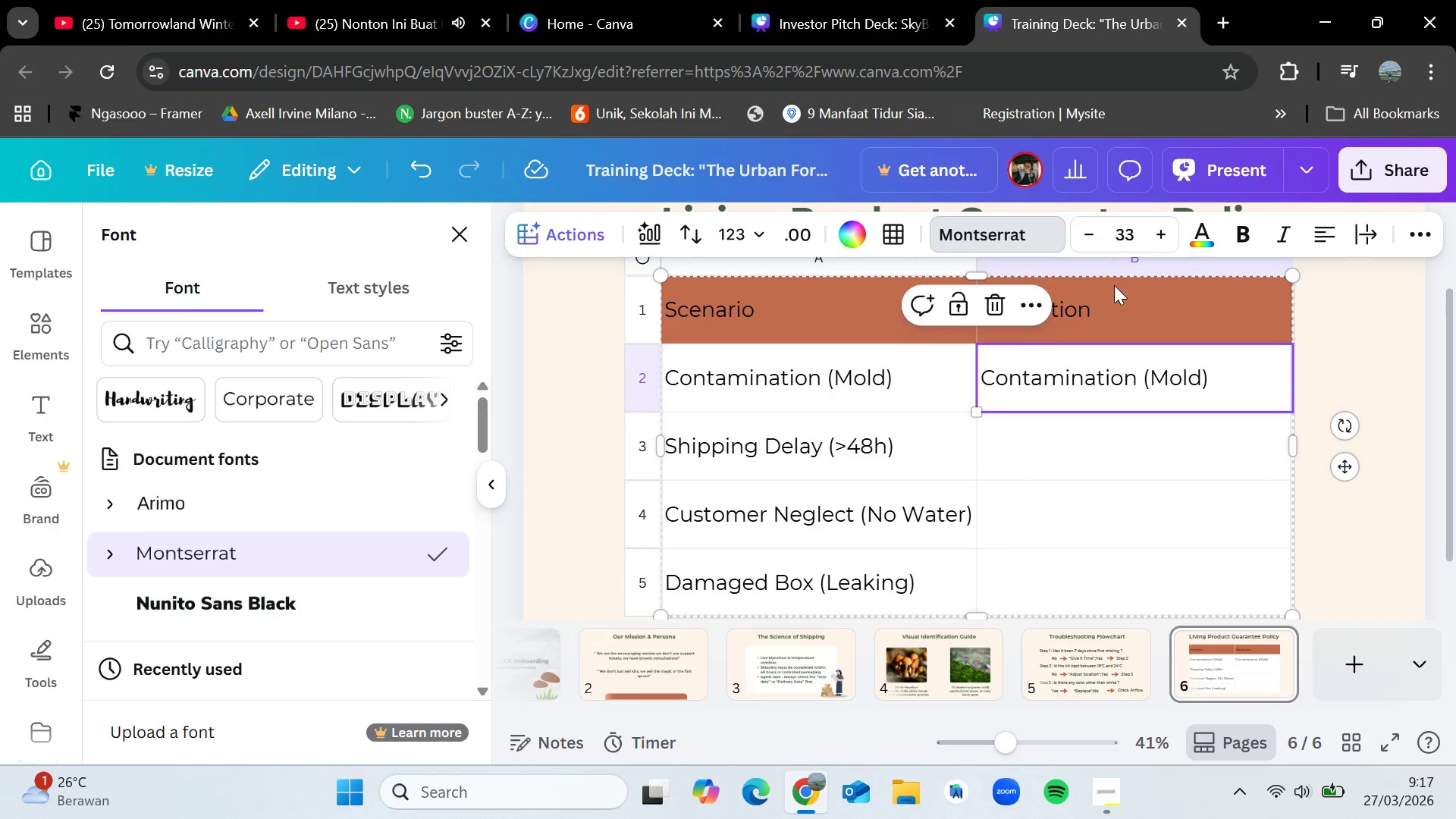 
double_click([1091, 233])
 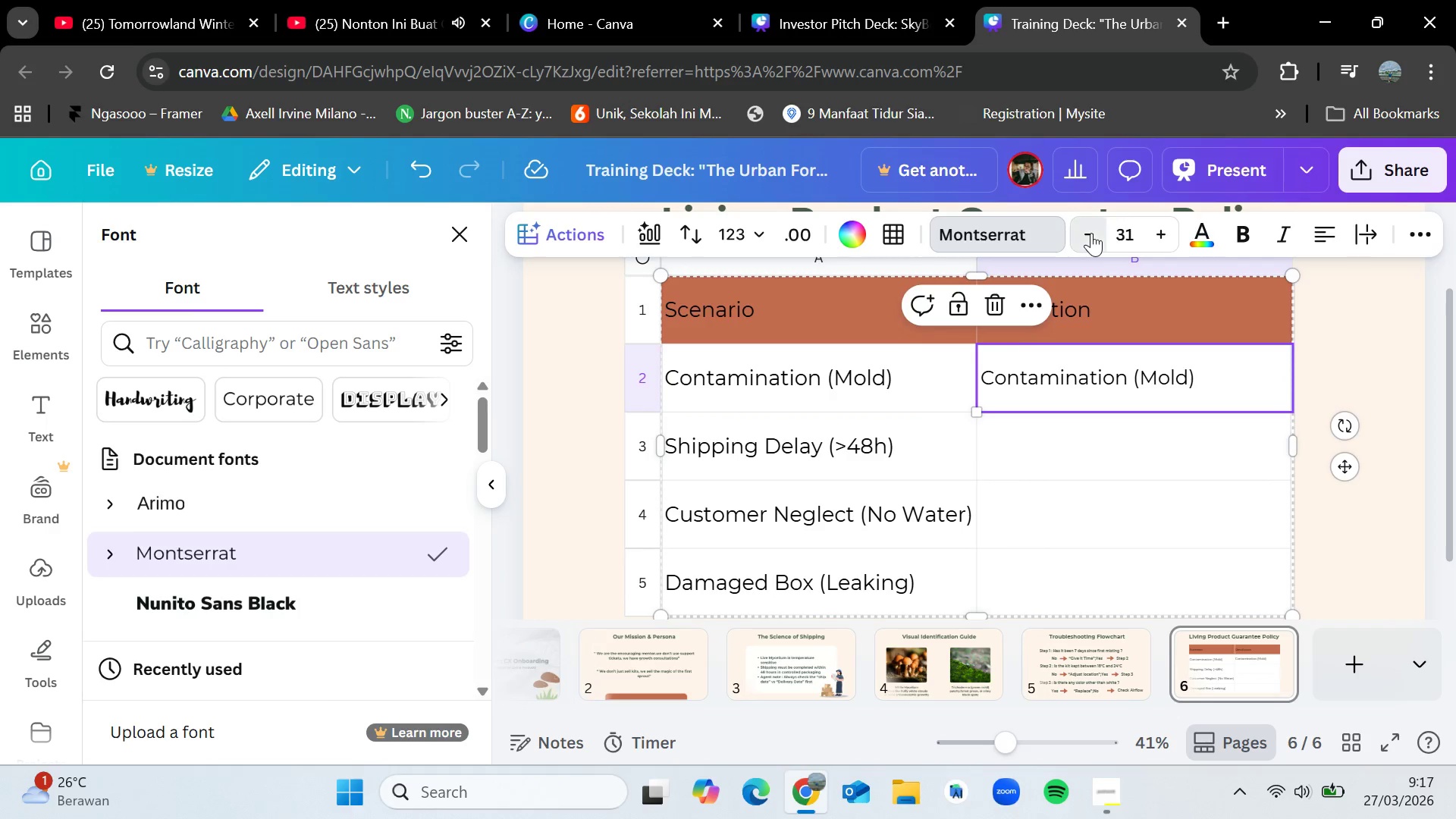 
triple_click([1091, 233])
 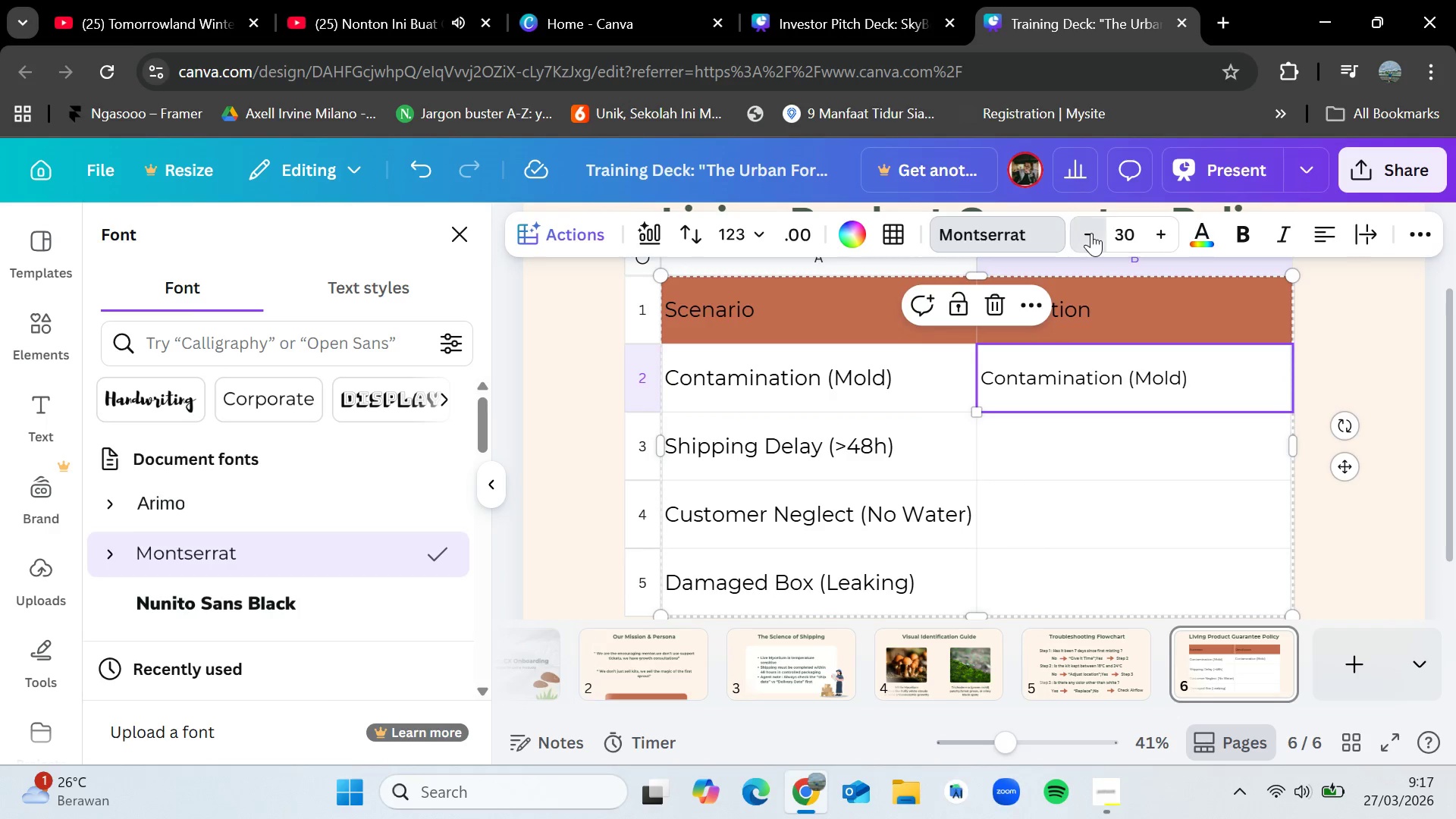 
triple_click([1091, 233])
 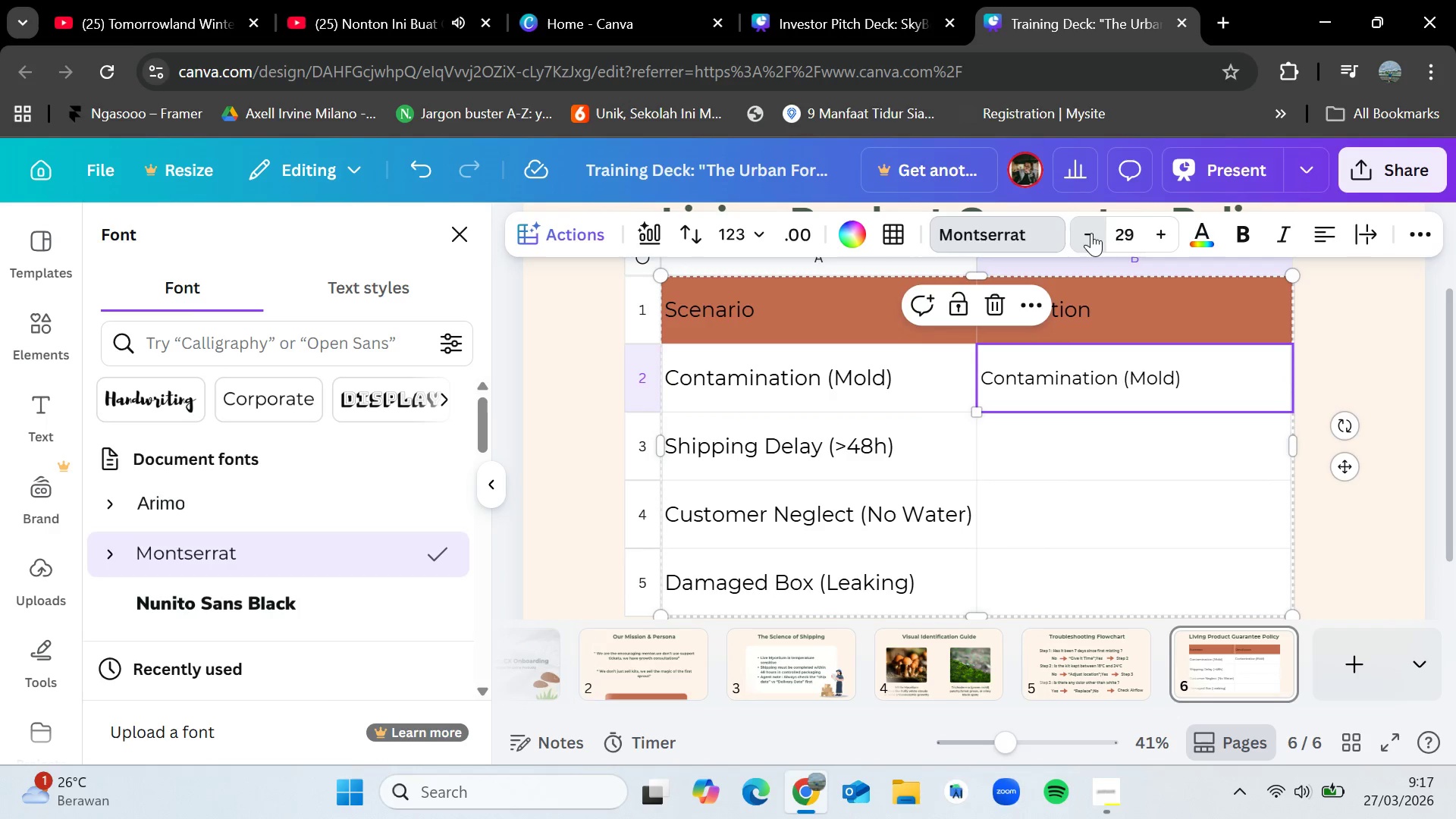 
triple_click([1091, 233])
 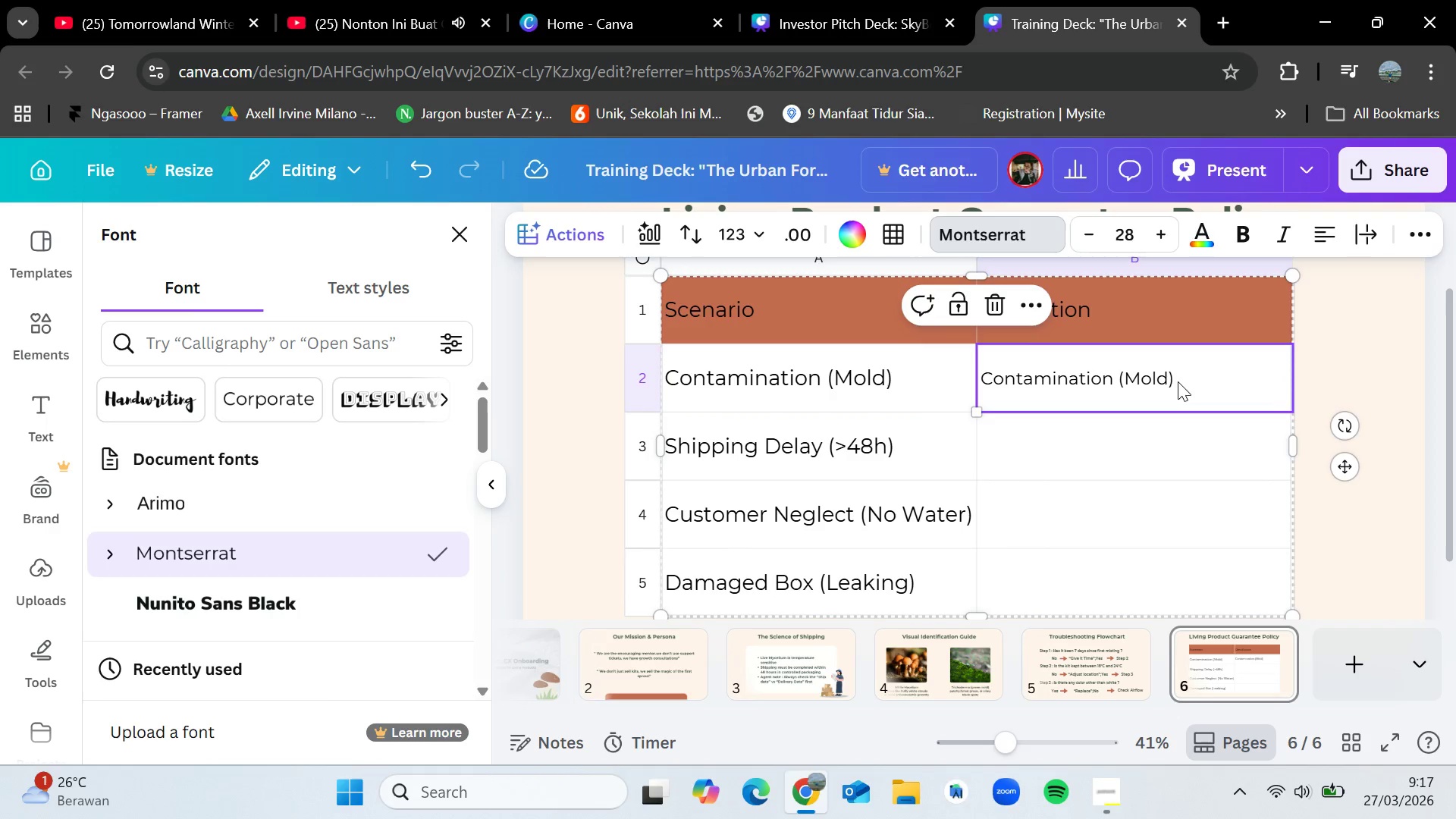 
double_click([1178, 381])
 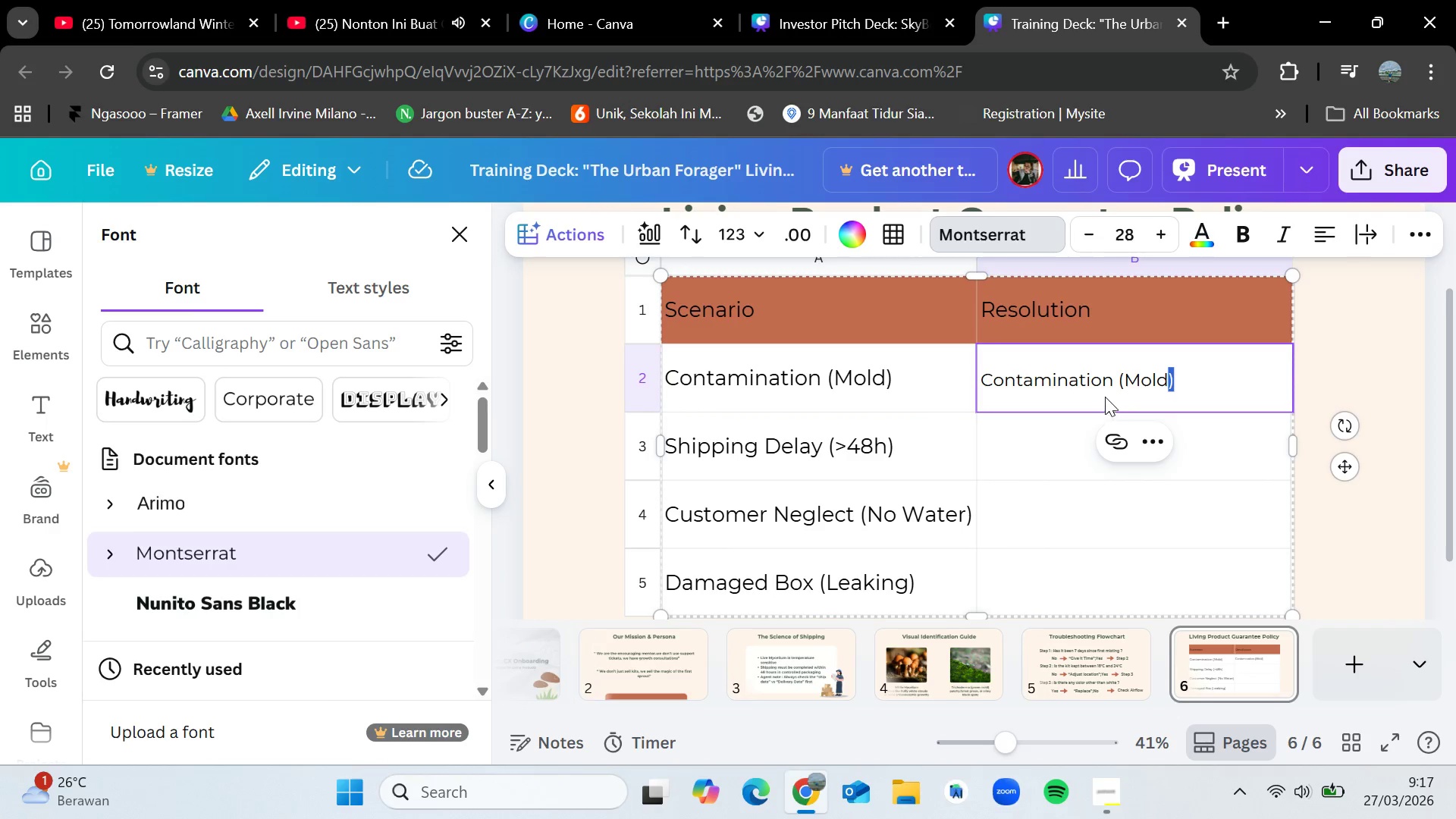 
left_click([1112, 379])
 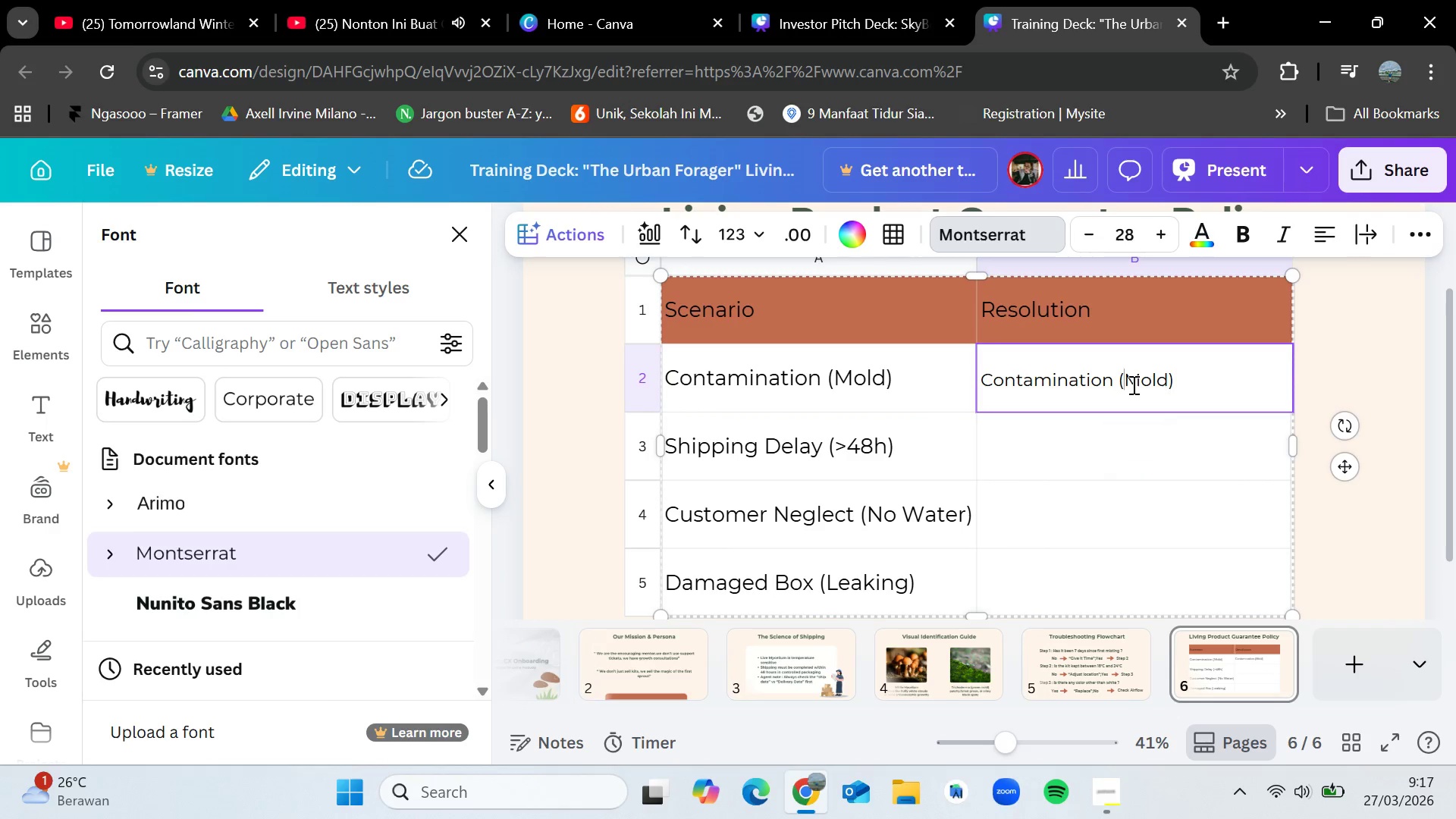 
double_click([1132, 384])
 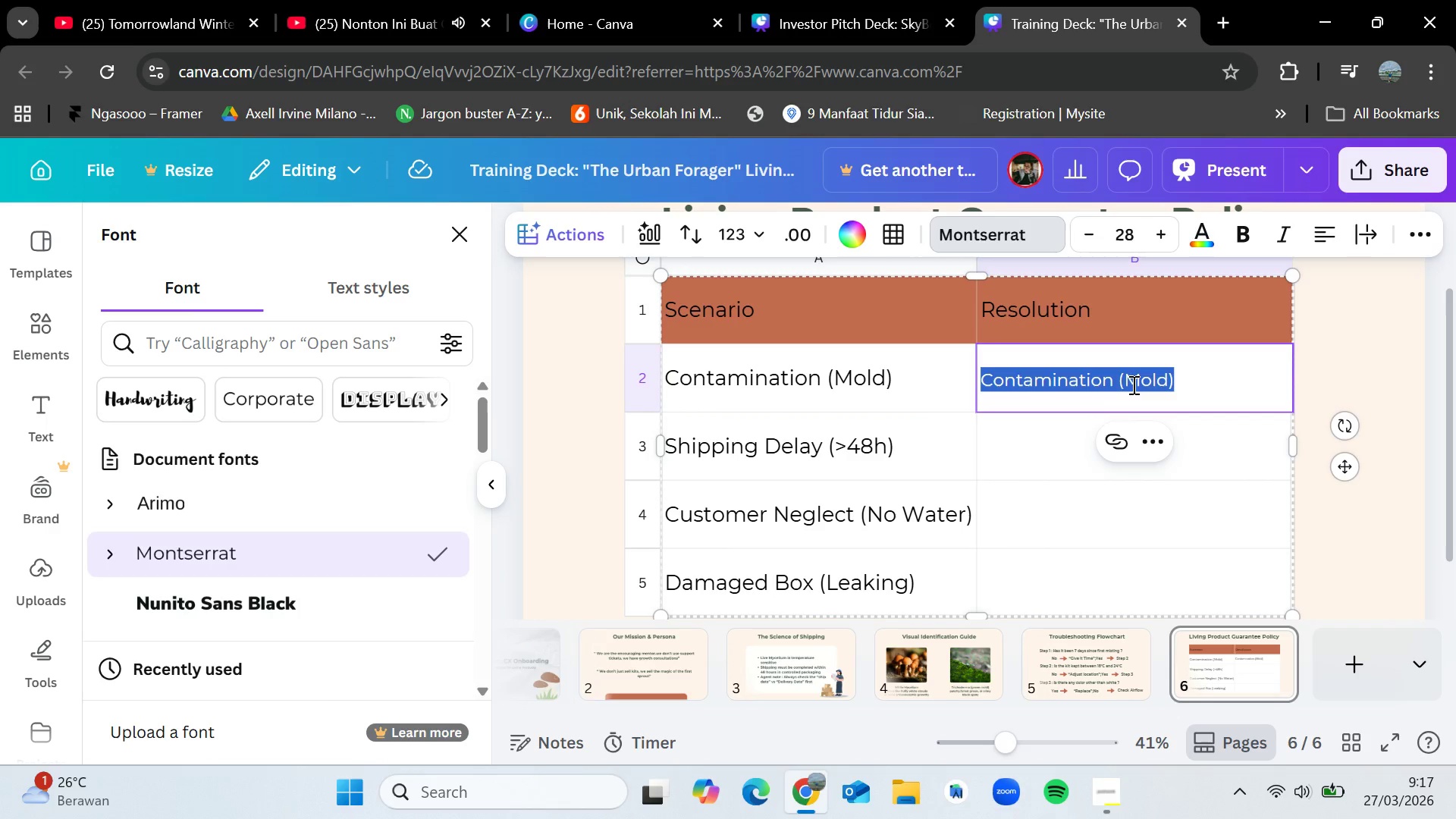 
triple_click([1132, 384])
 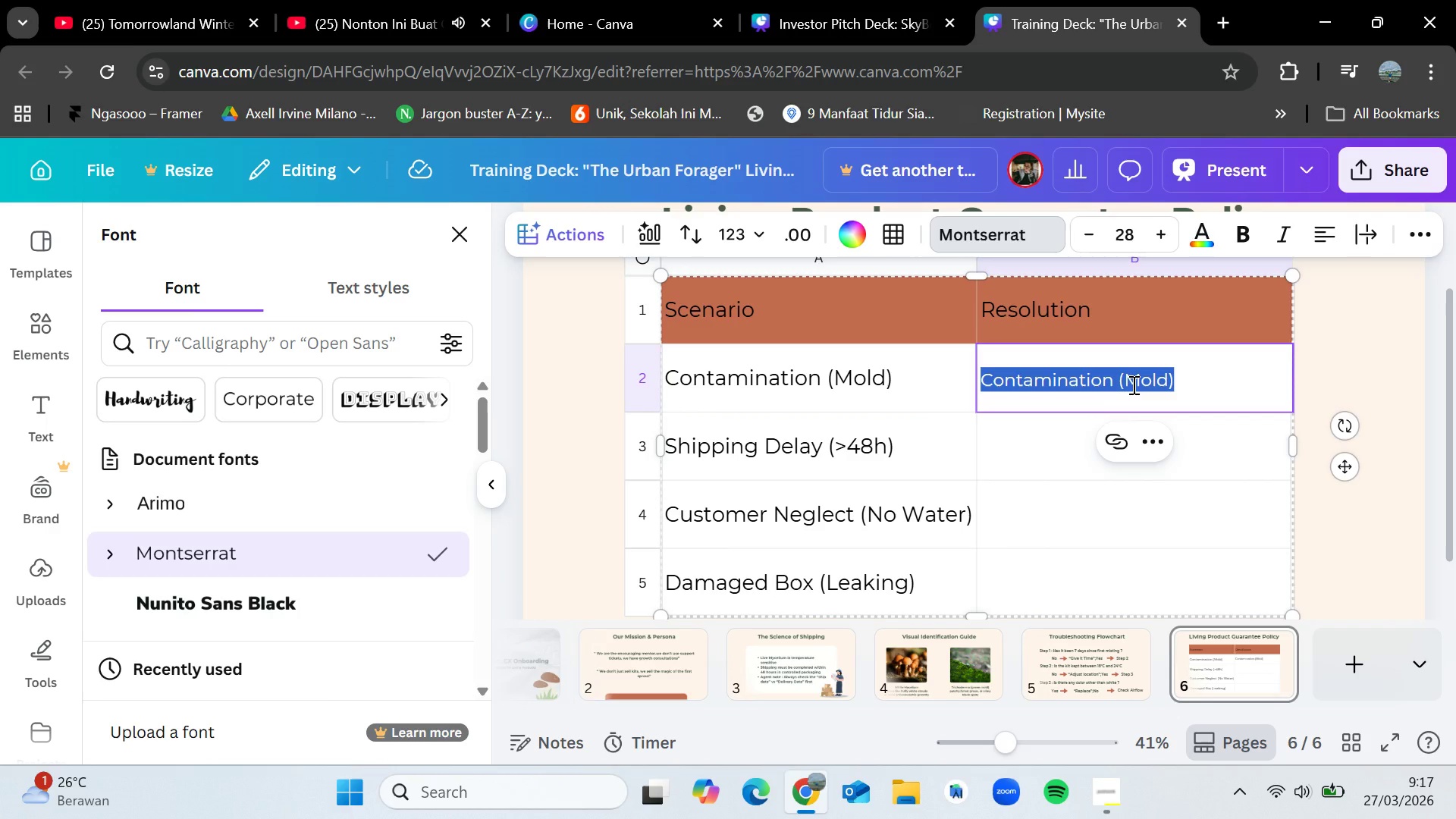 
triple_click([1132, 384])
 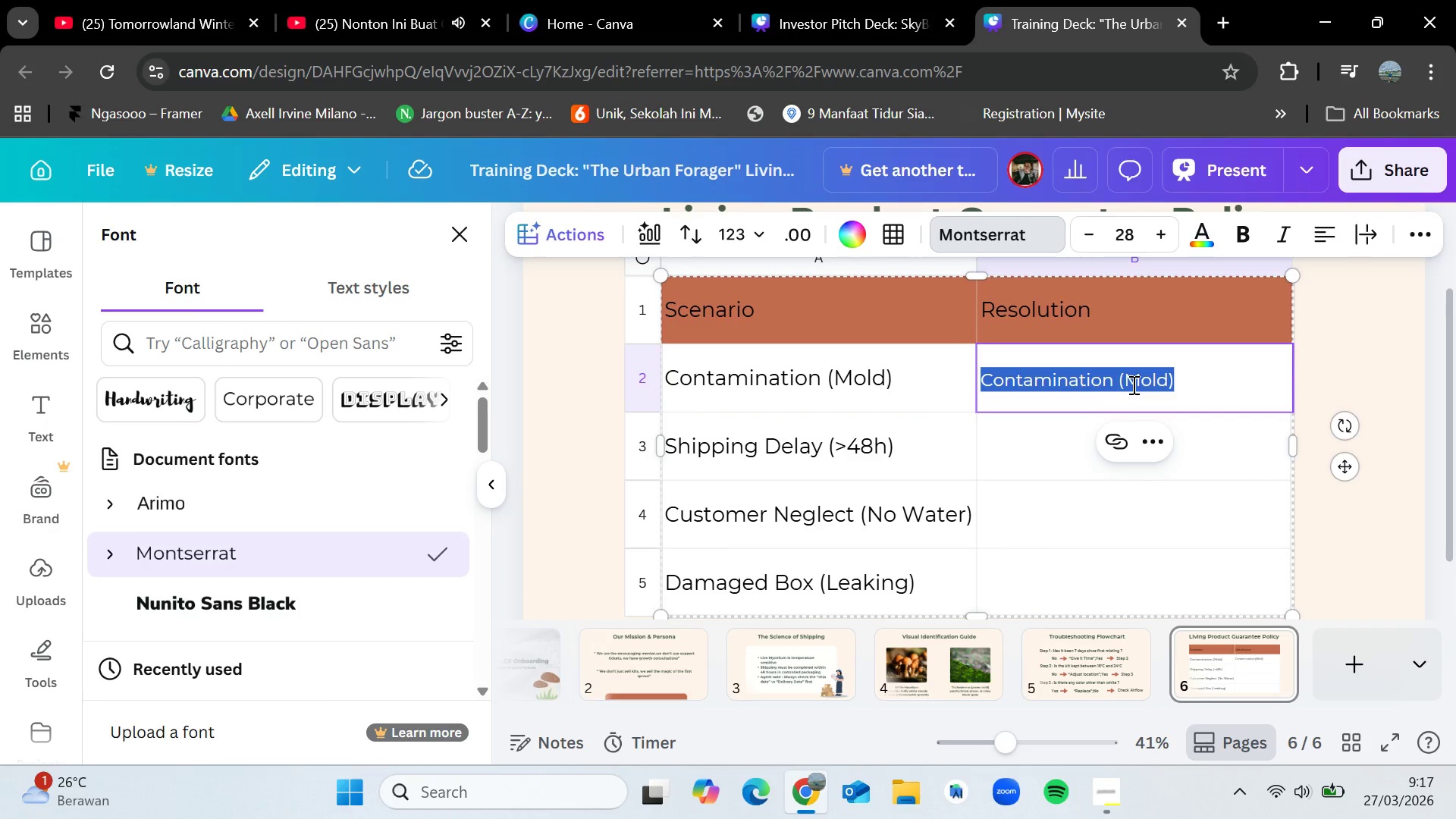 
key(Backspace)
type(100% Replacements)
 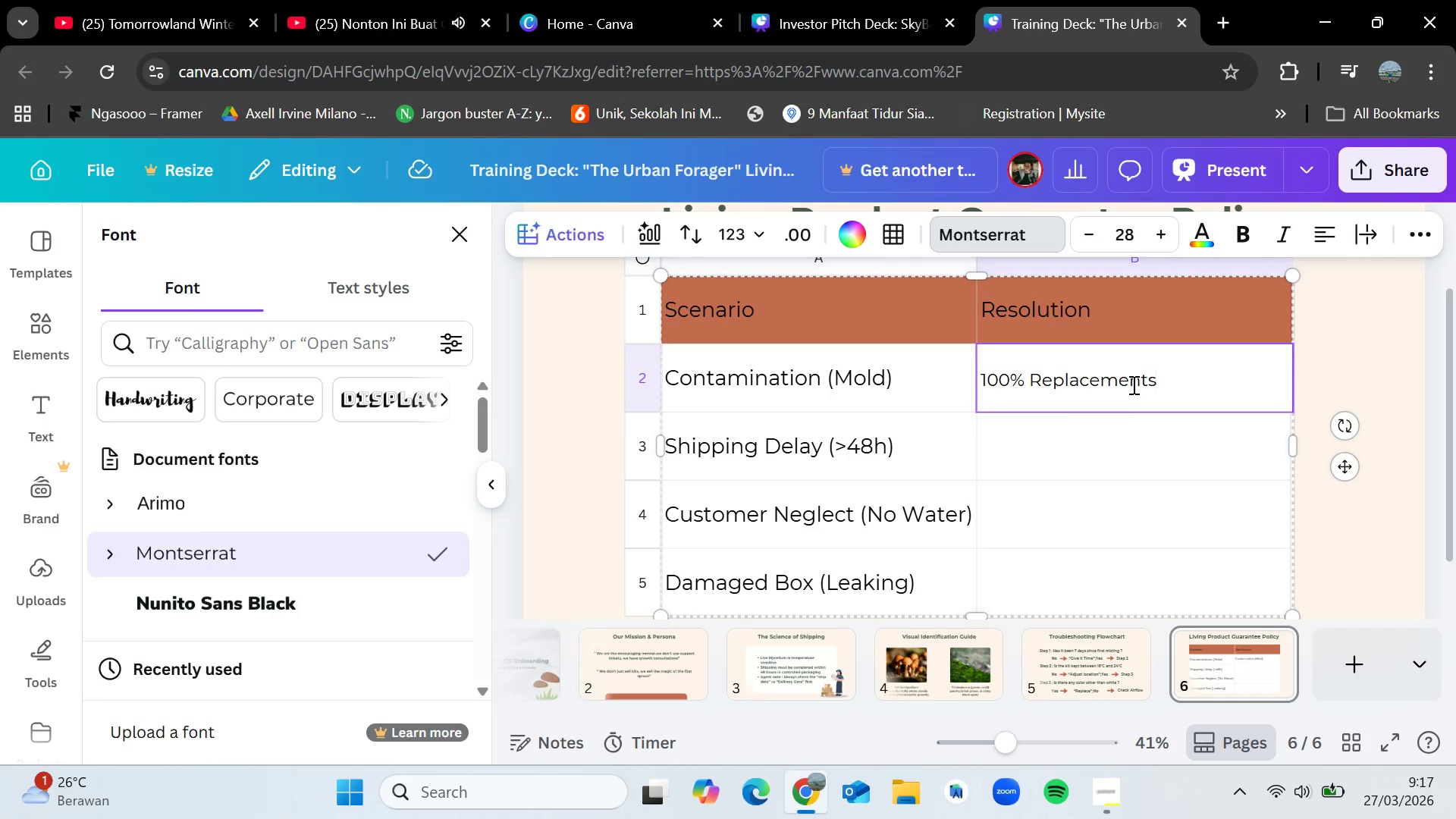 
double_click([1137, 397])
 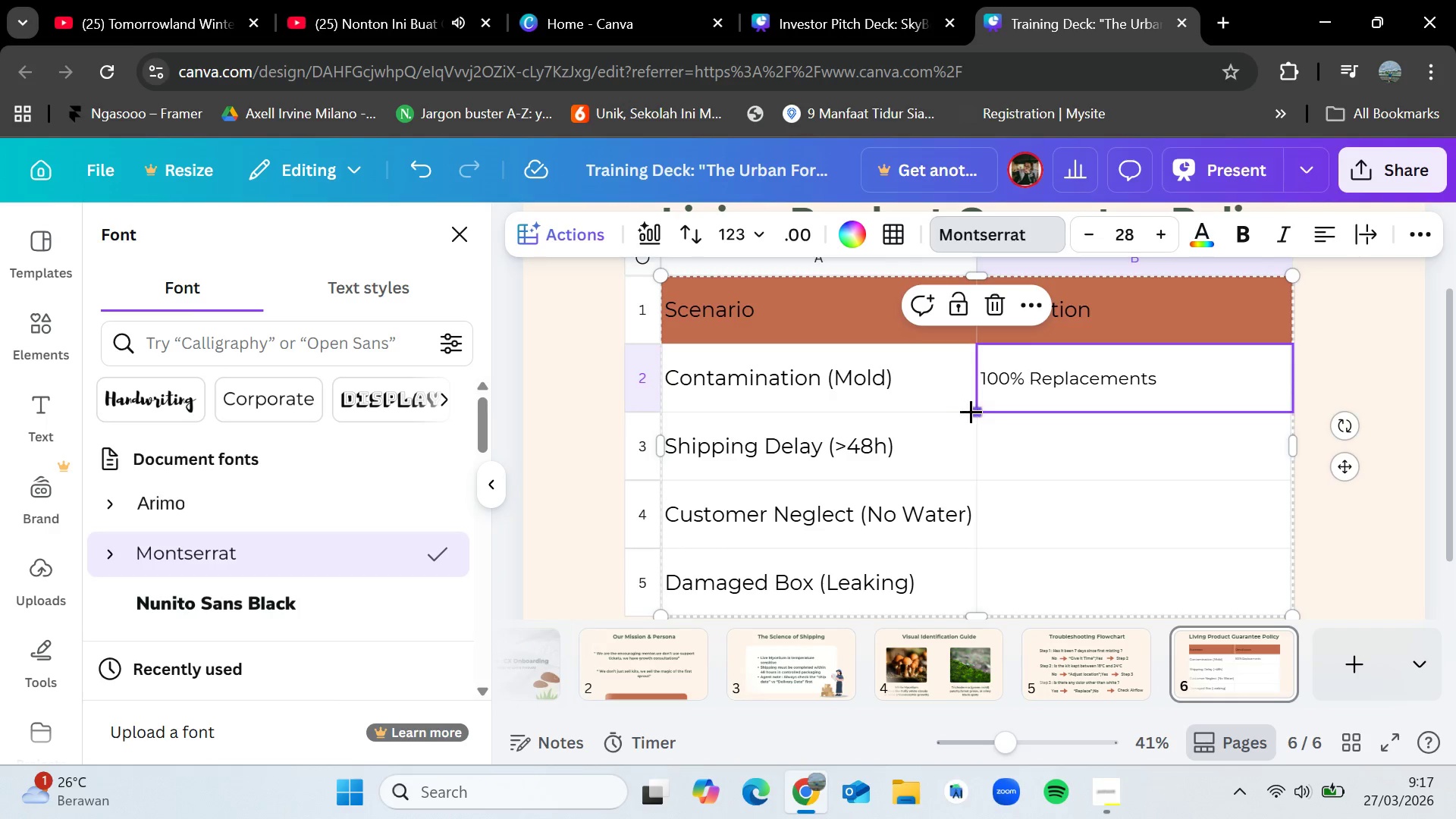 
left_click_drag(start_coordinate=[977, 411], to_coordinate=[981, 573])
 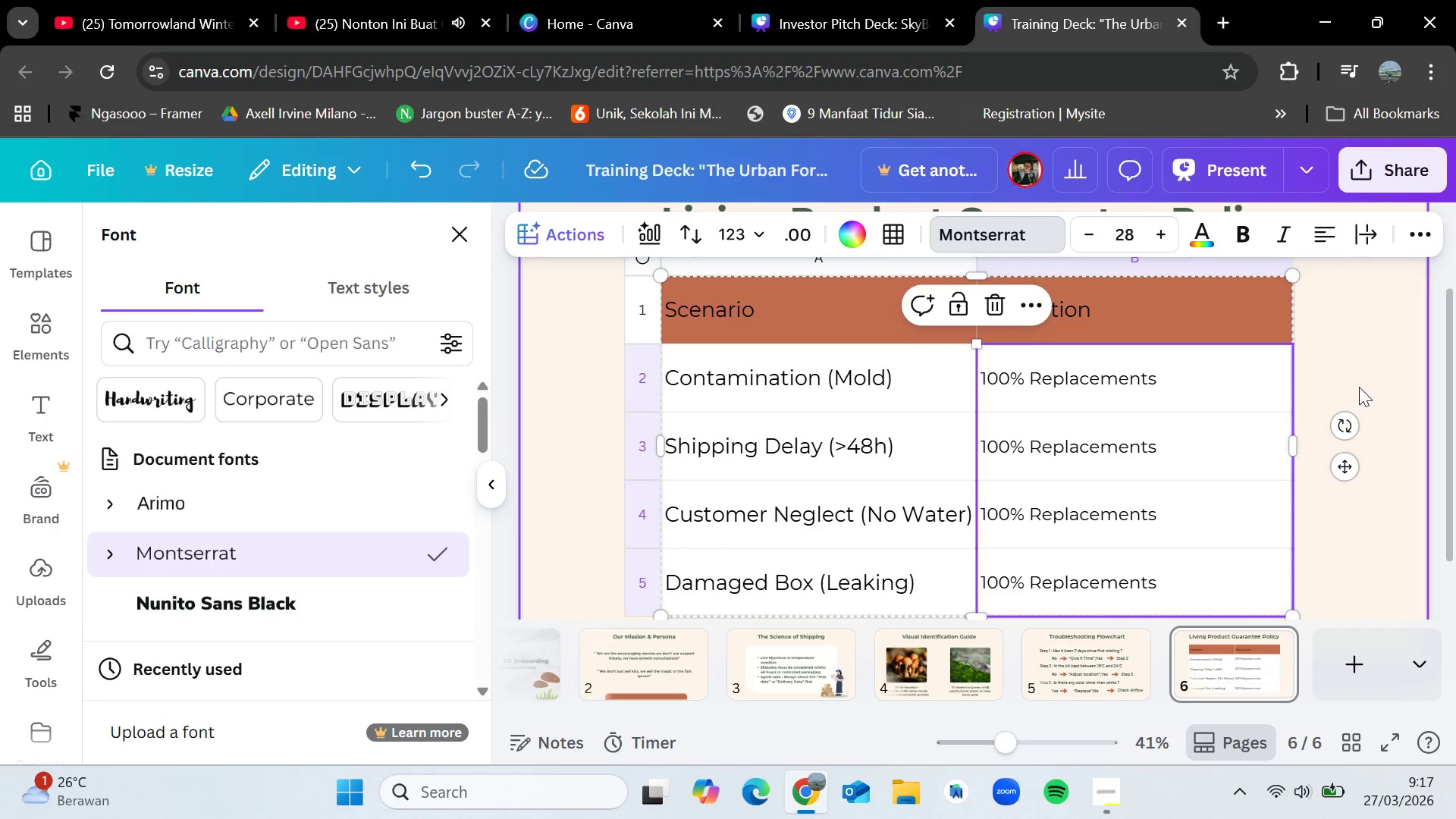 
left_click([1359, 387])
 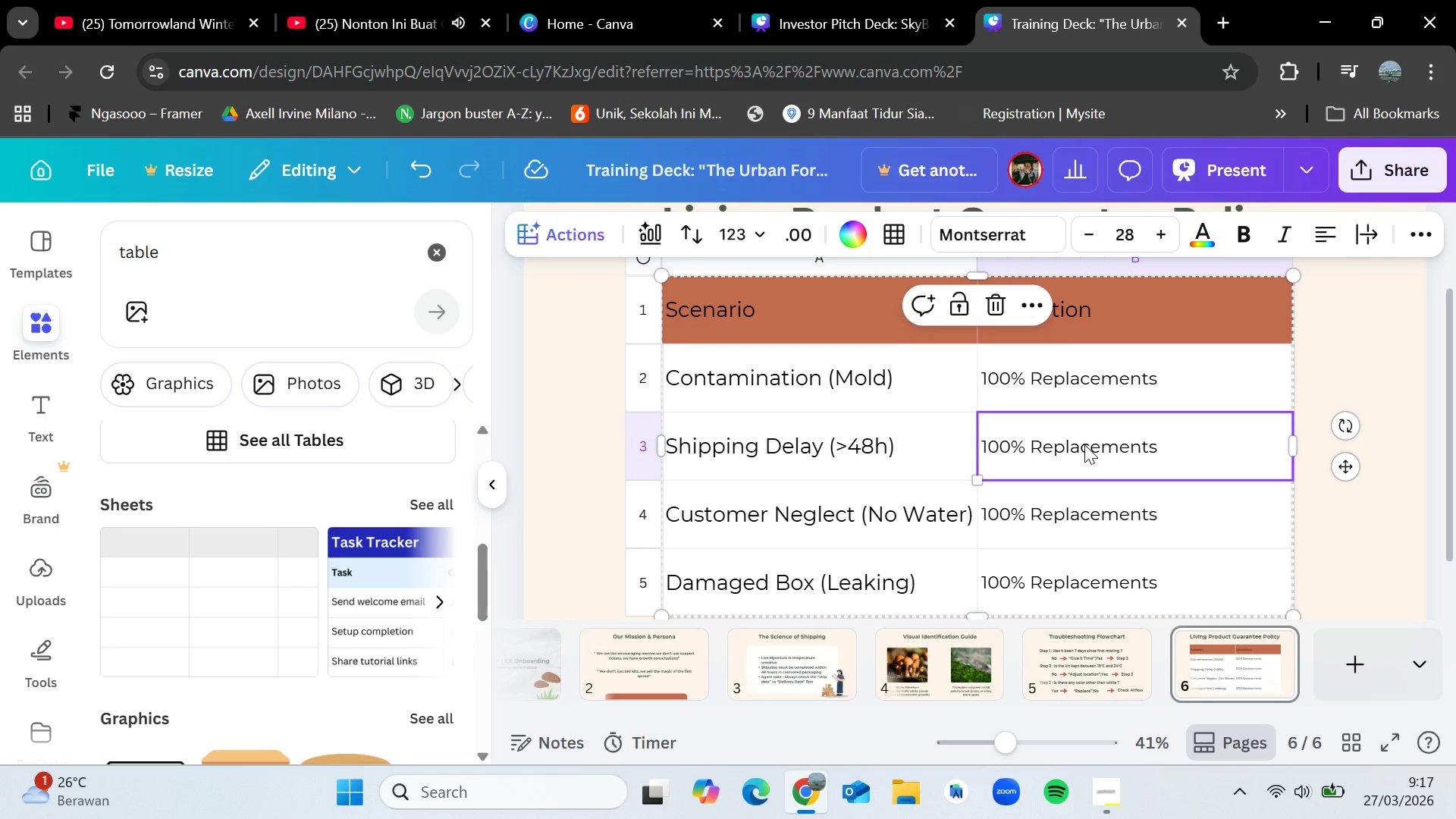 
double_click([1084, 444])
 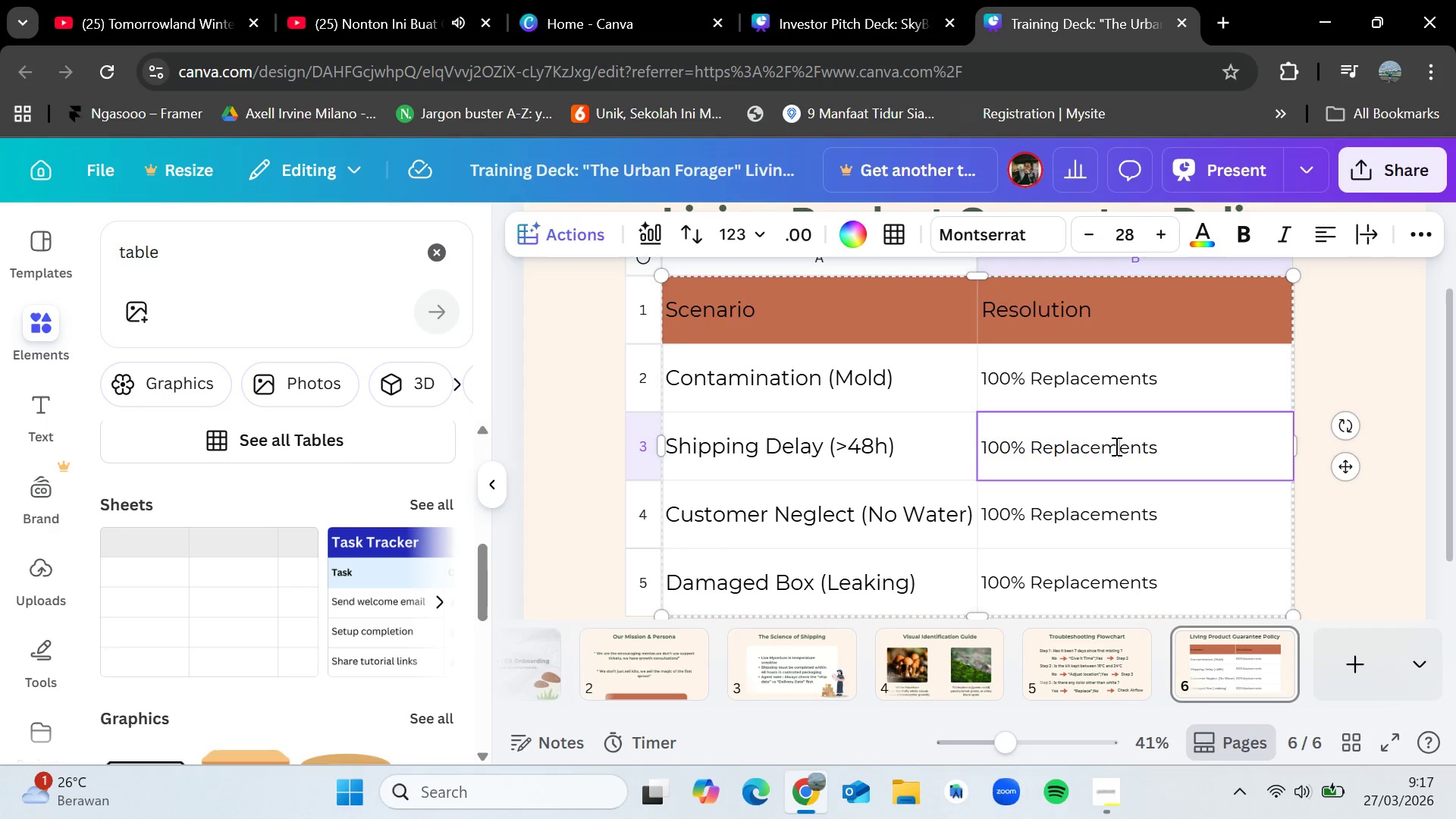 
double_click([1115, 446])
 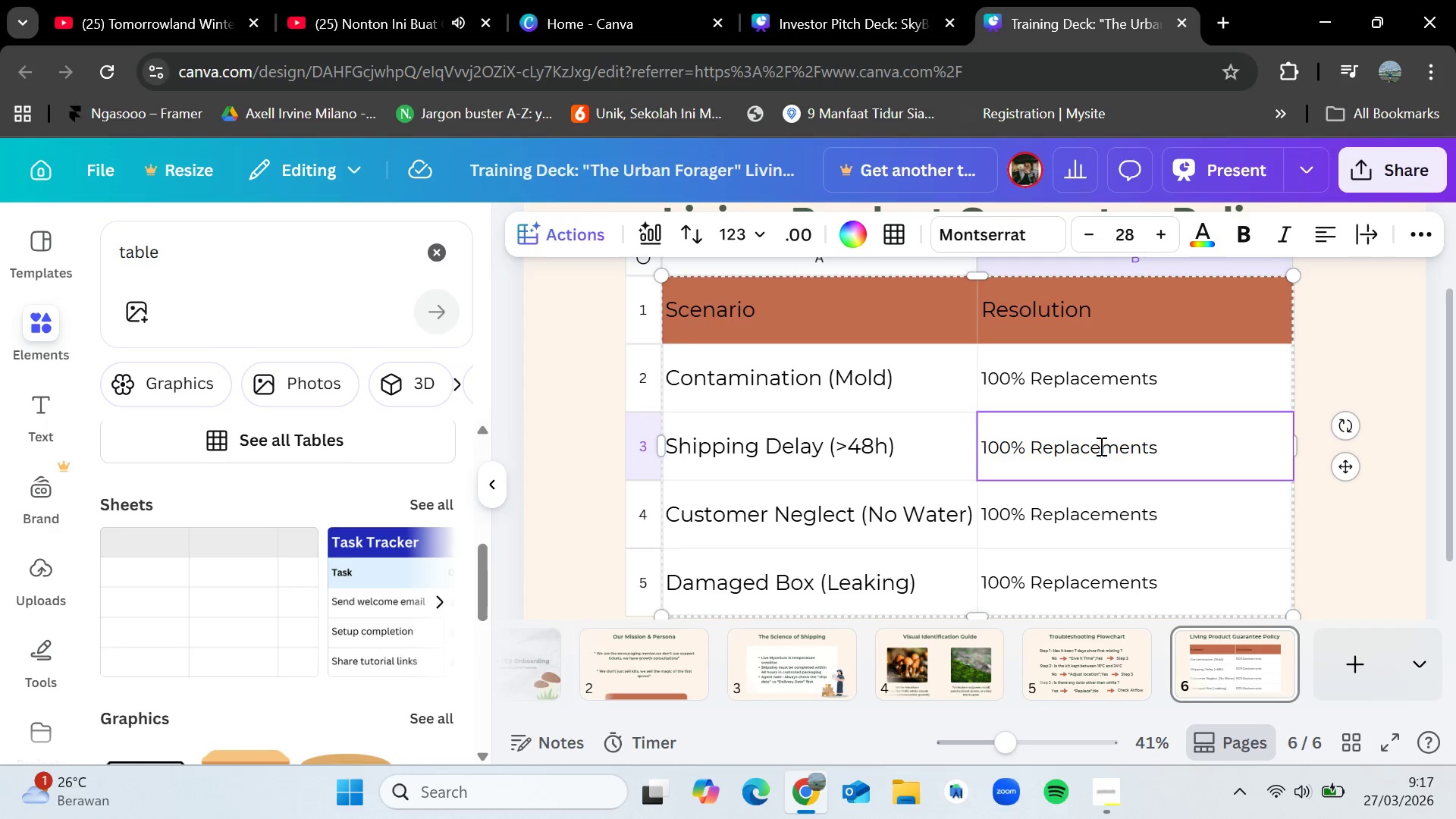 
double_click([1100, 446])
 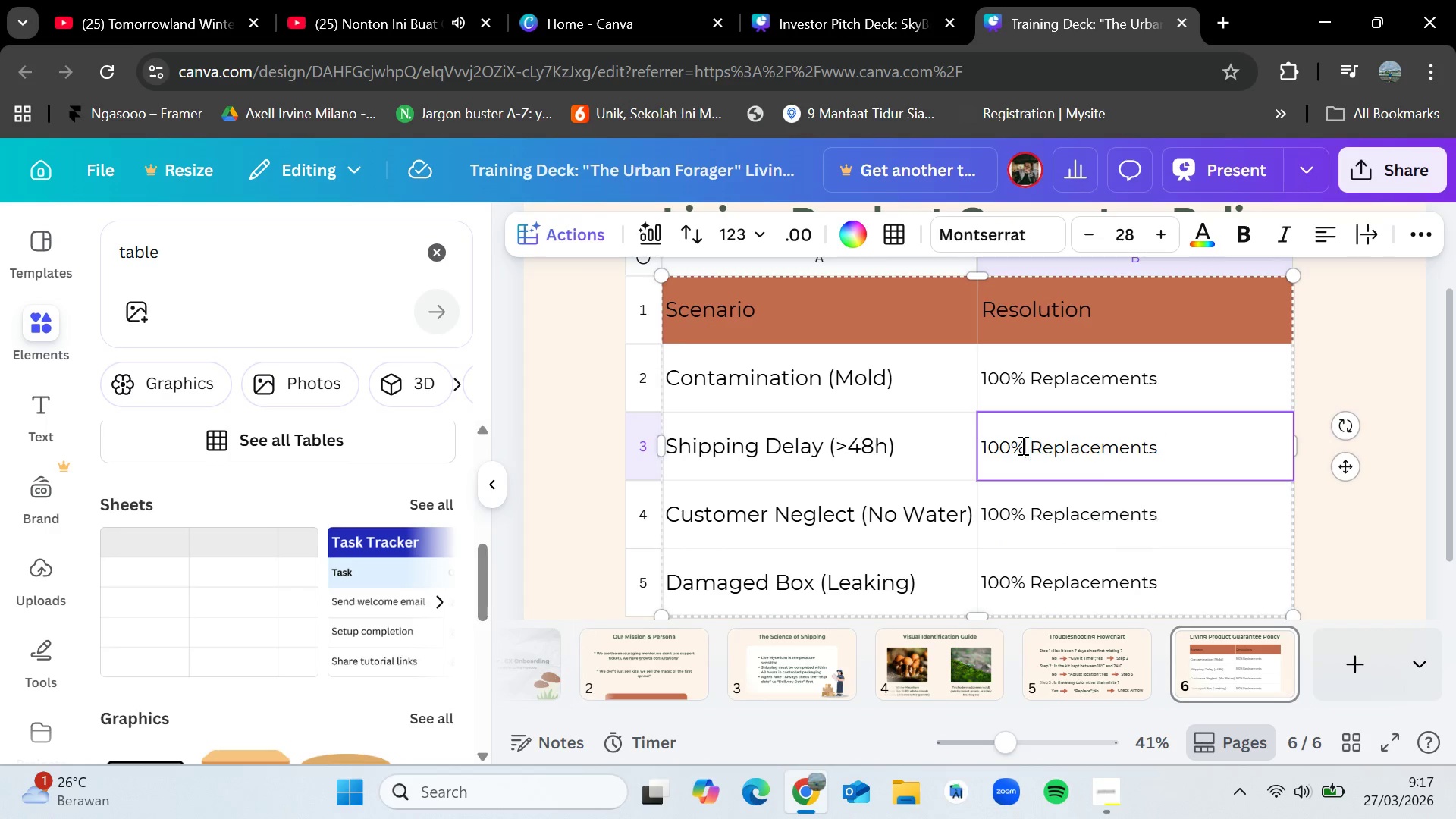 
double_click([1021, 445])
 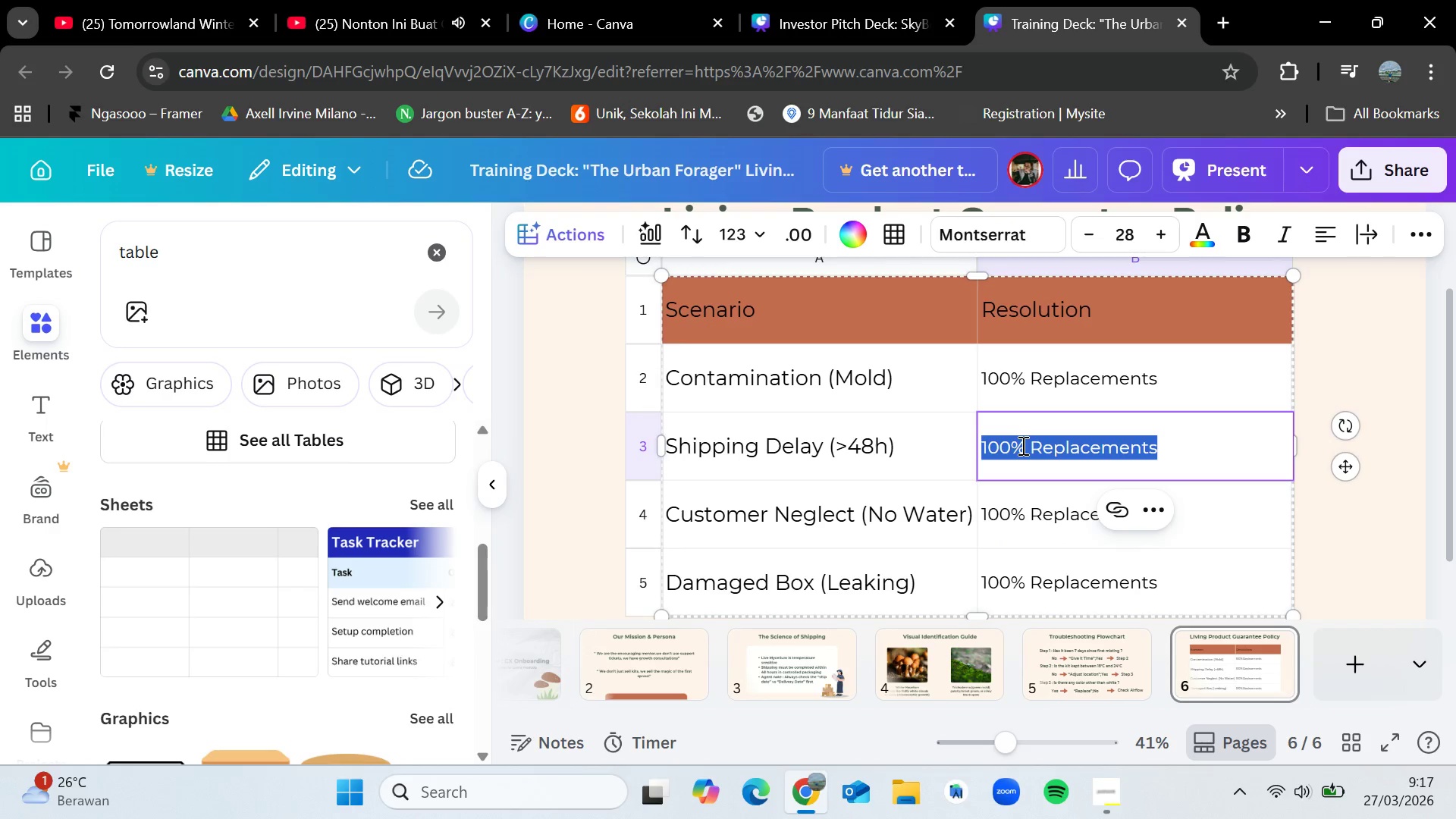 
triple_click([1021, 445])
 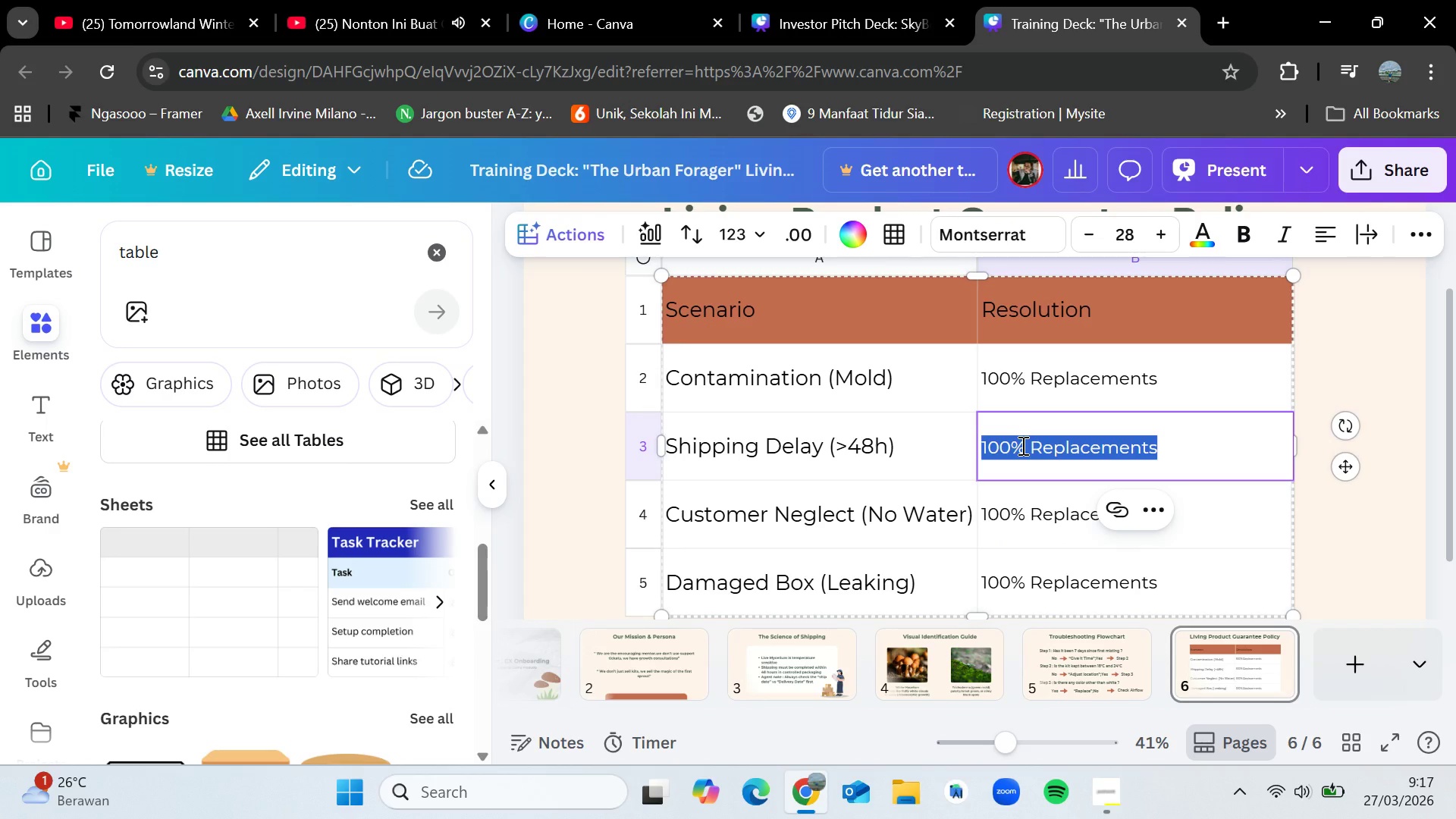 
key(Backspace)
type(Replace if kits fails to sprout)
 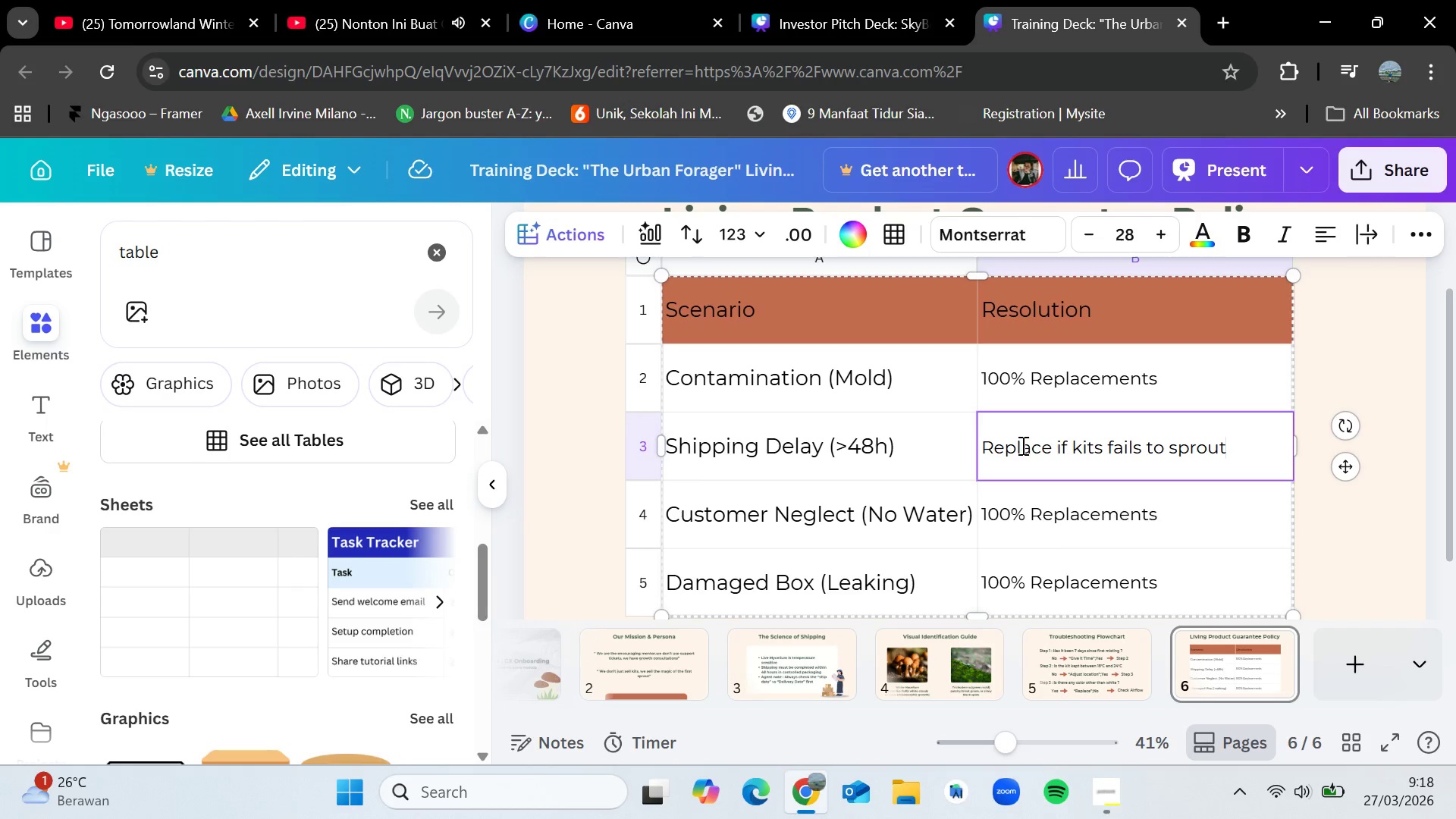 
type( in 10 days)
 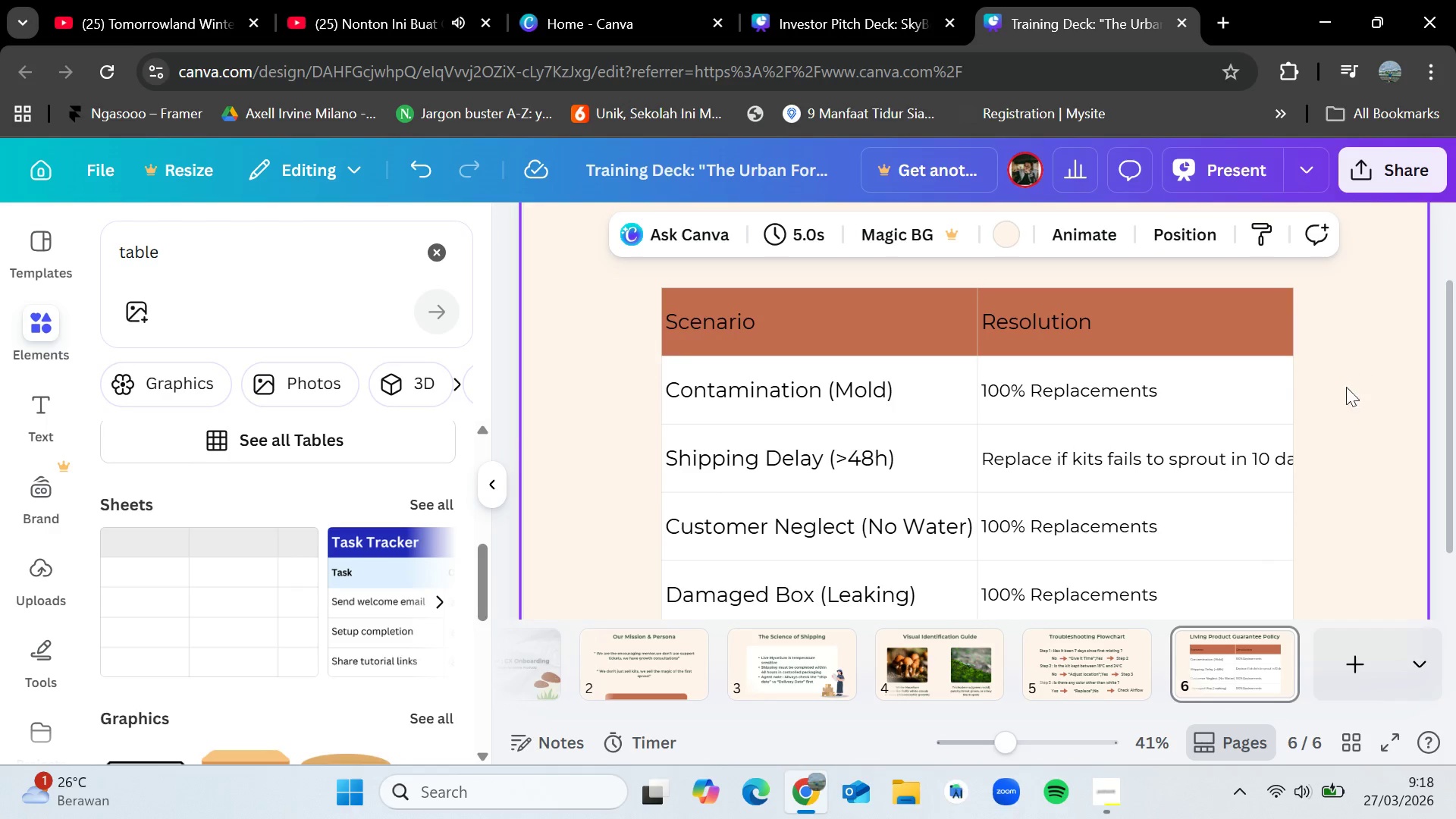 
left_click([1206, 460])
 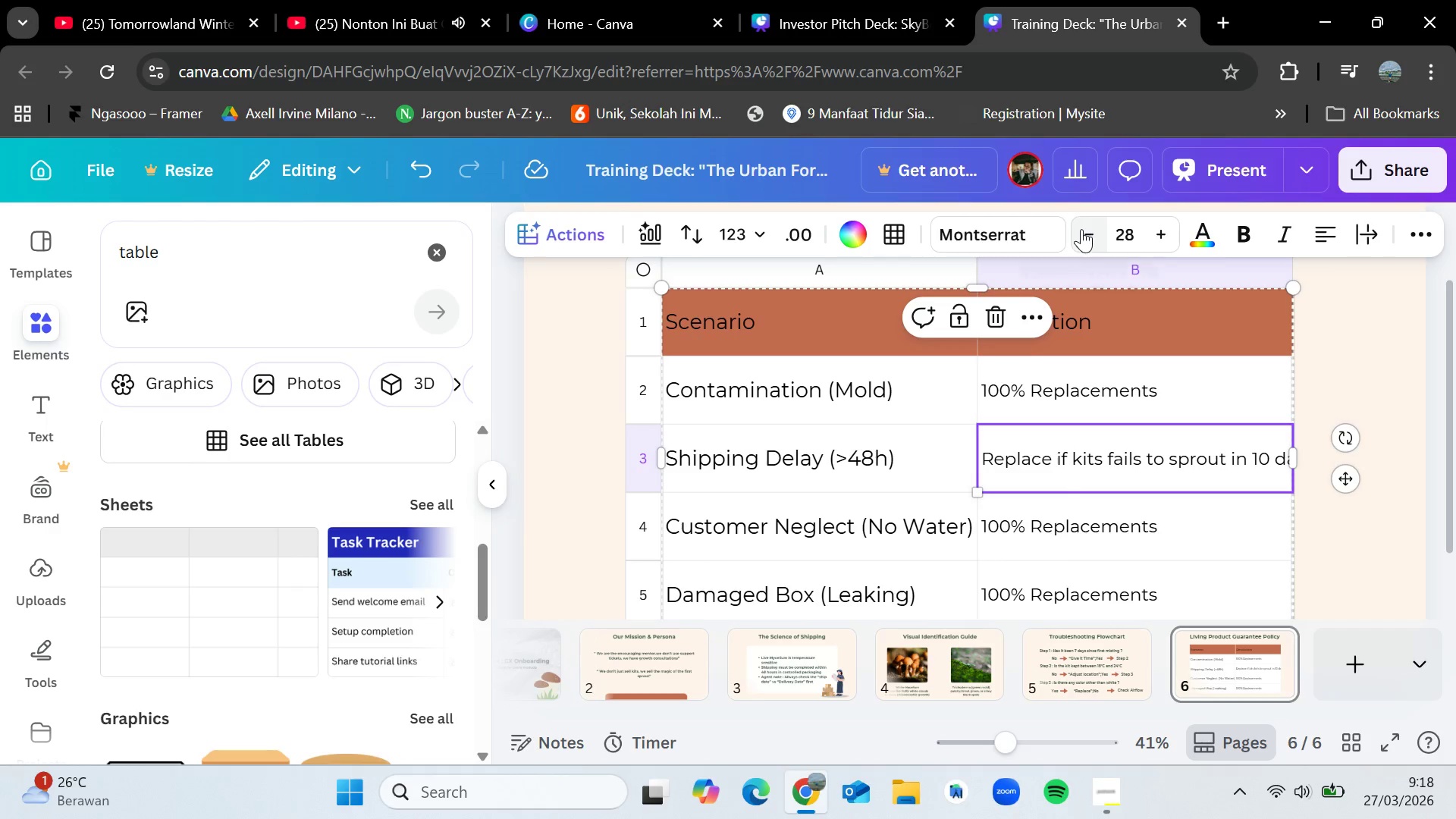 
double_click([1081, 229])
 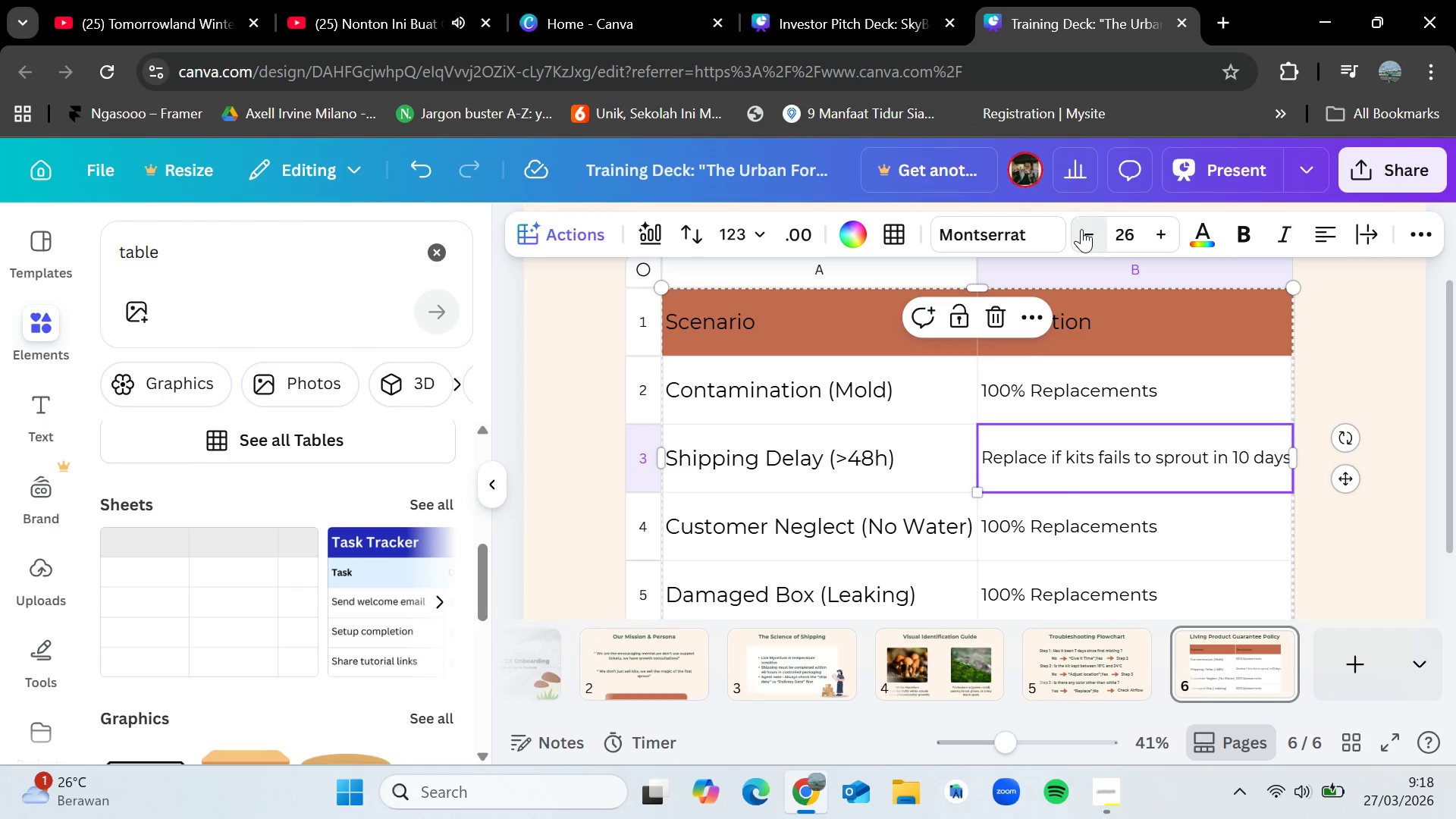 
triple_click([1081, 229])
 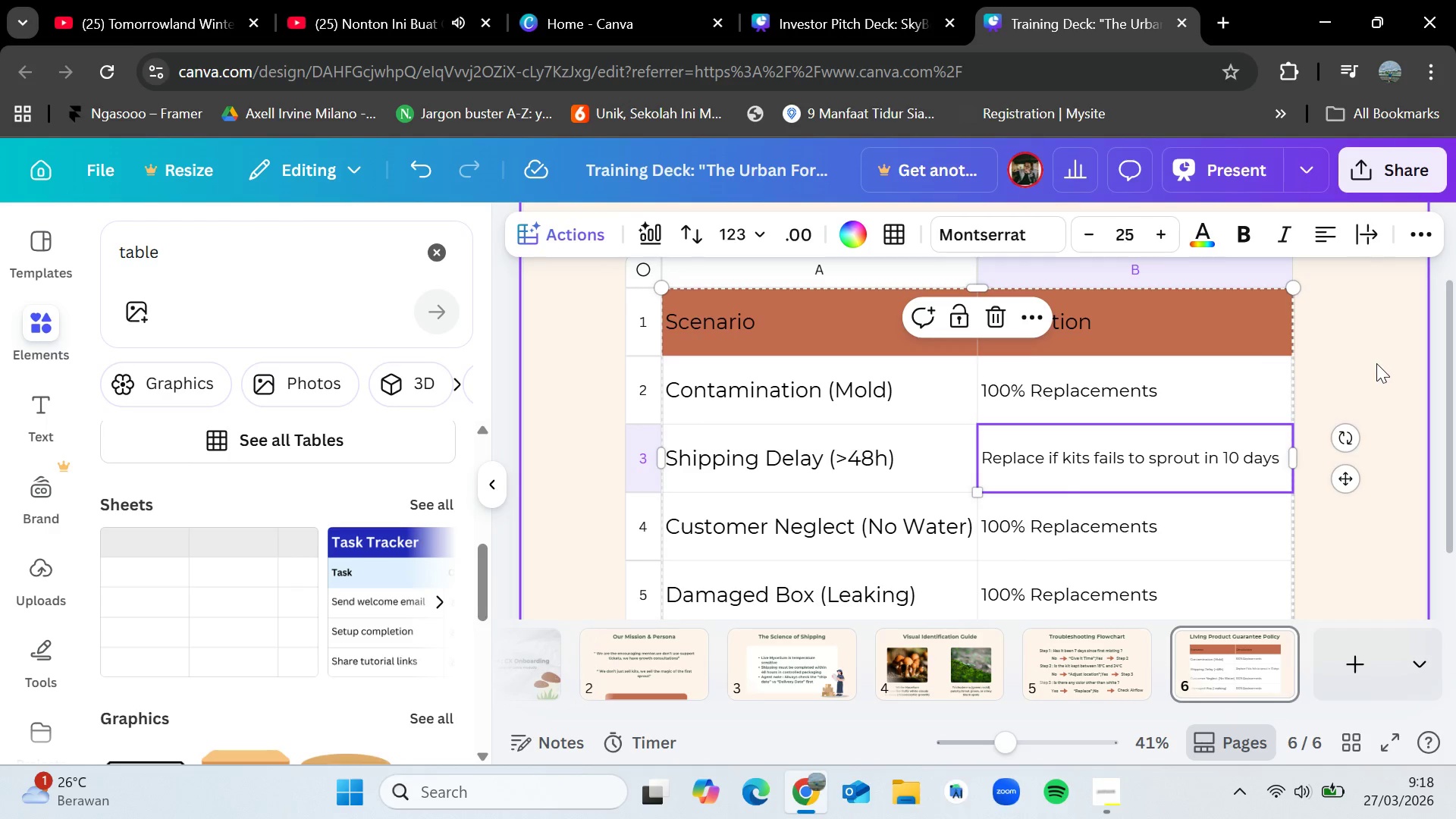 
left_click([1376, 363])
 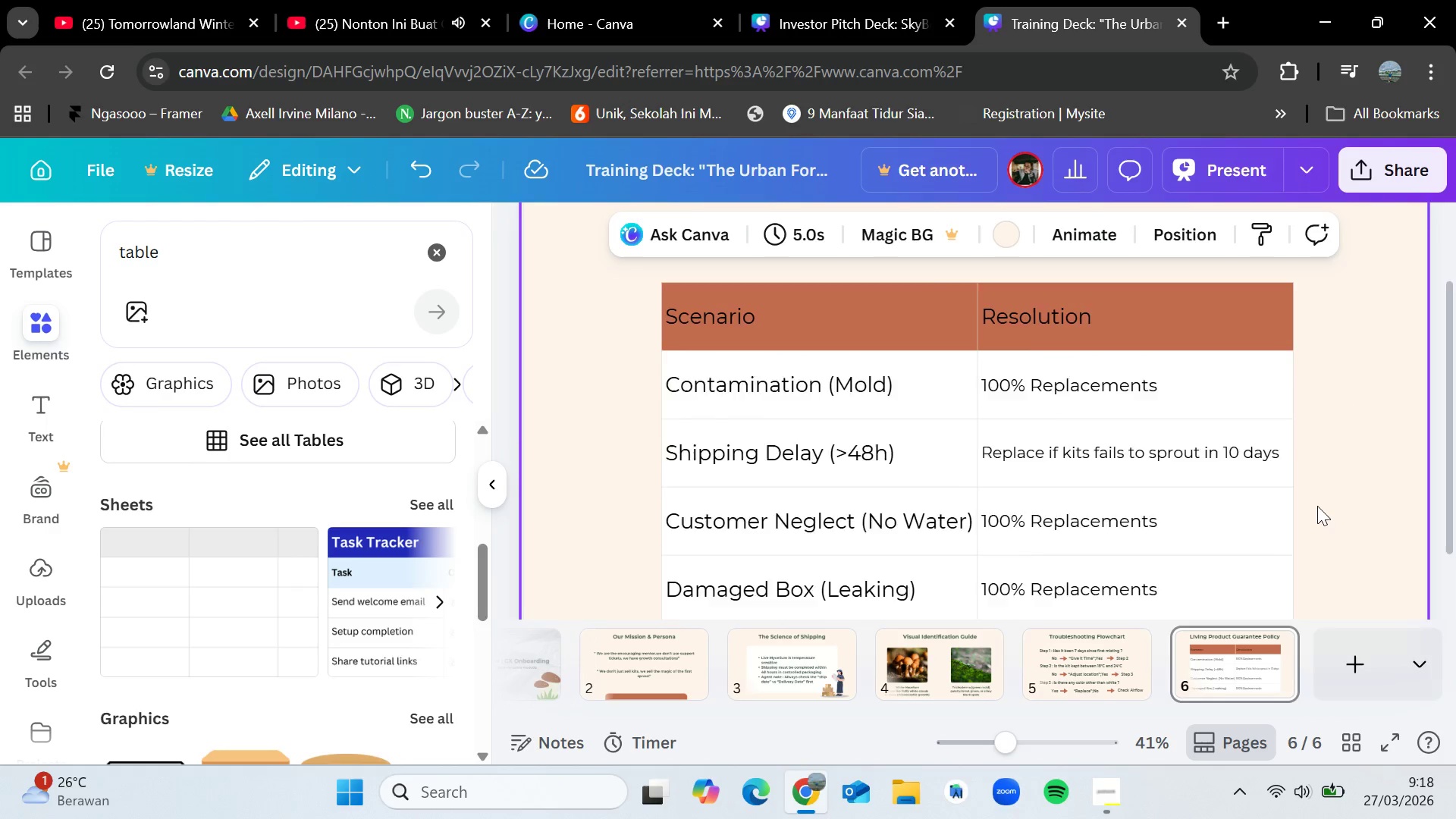 
scroll: coordinate [1317, 506], scroll_direction: down, amount: 1.0
 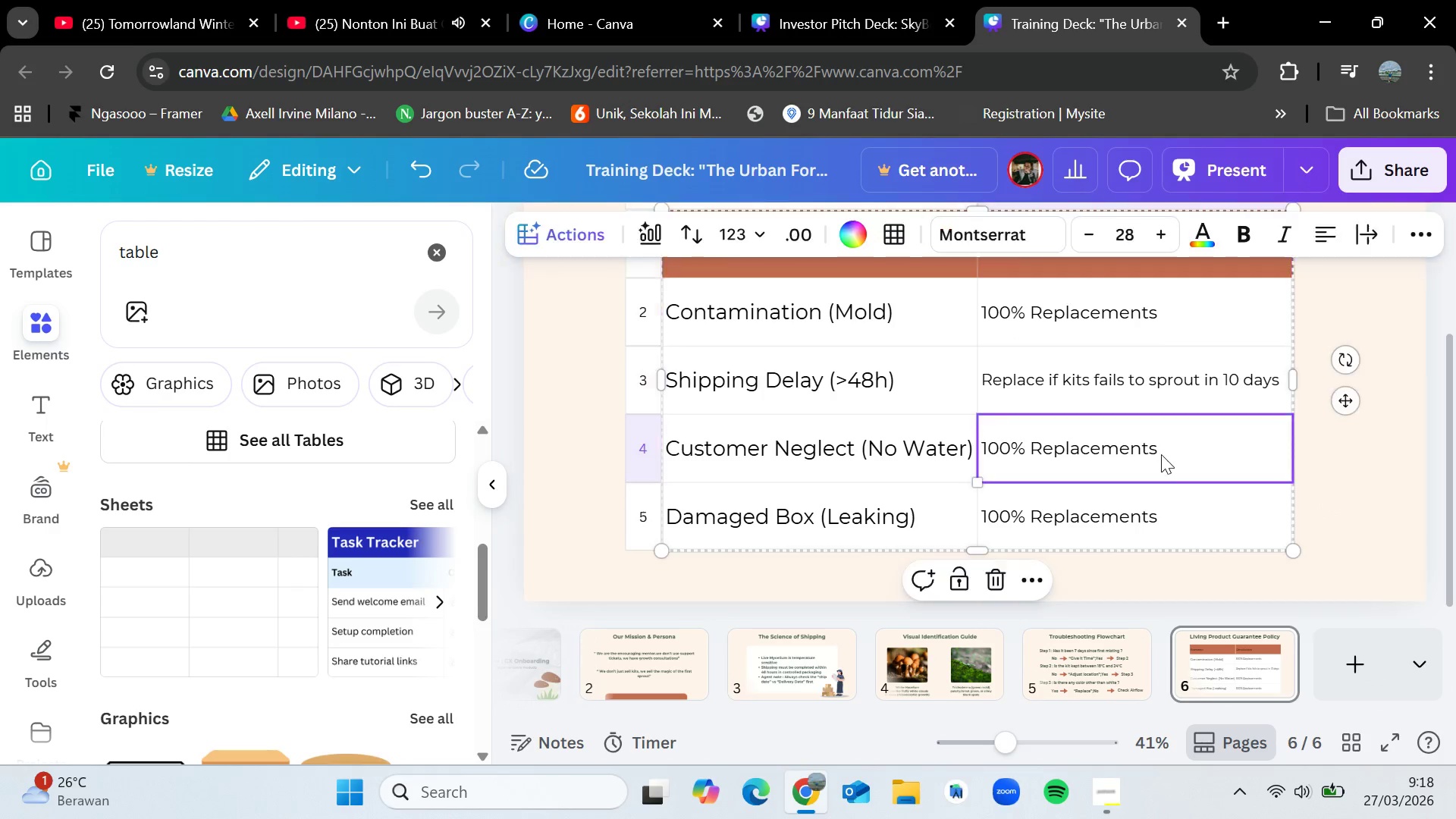 
double_click([1161, 454])
 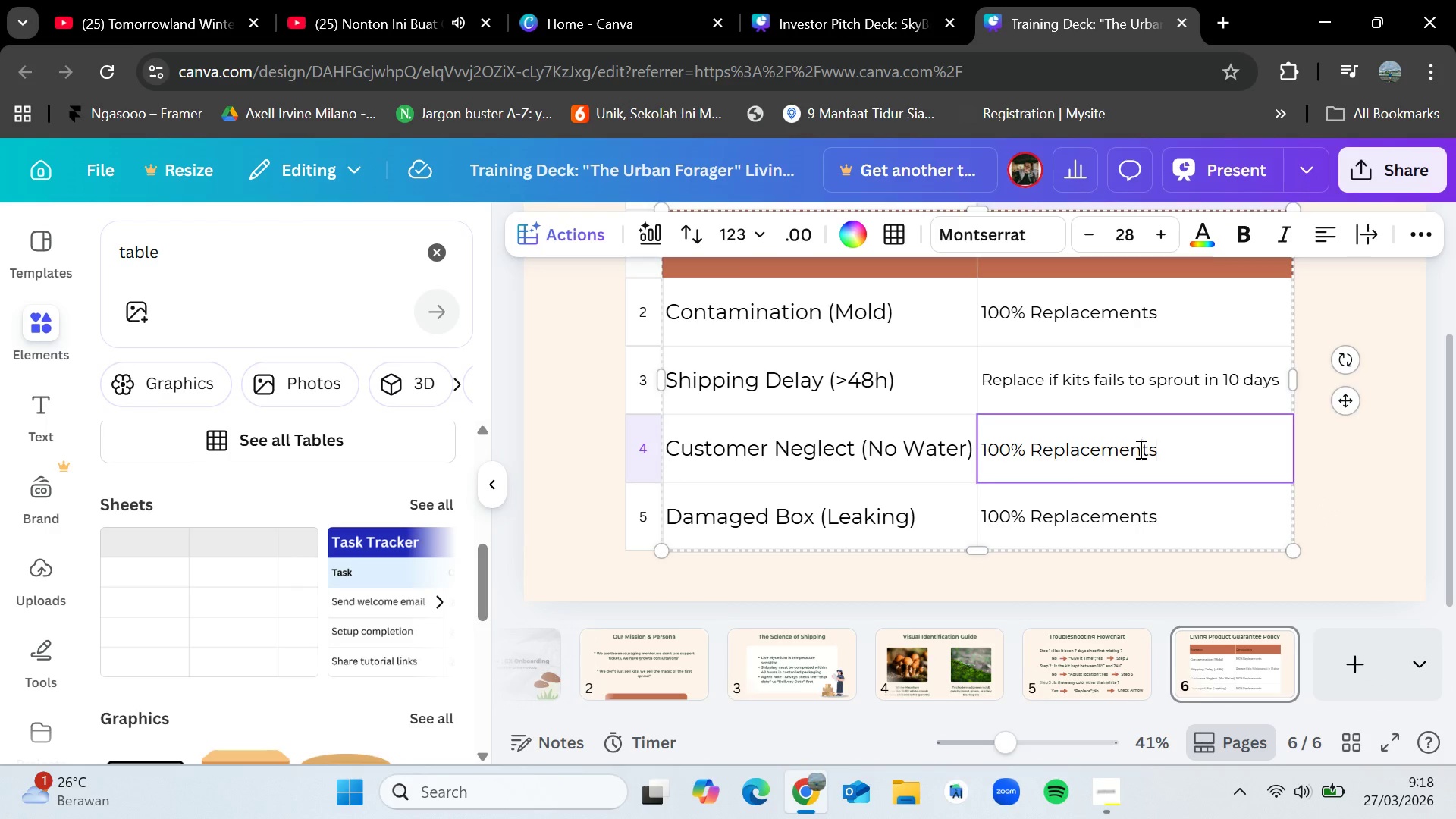 
double_click([1139, 449])
 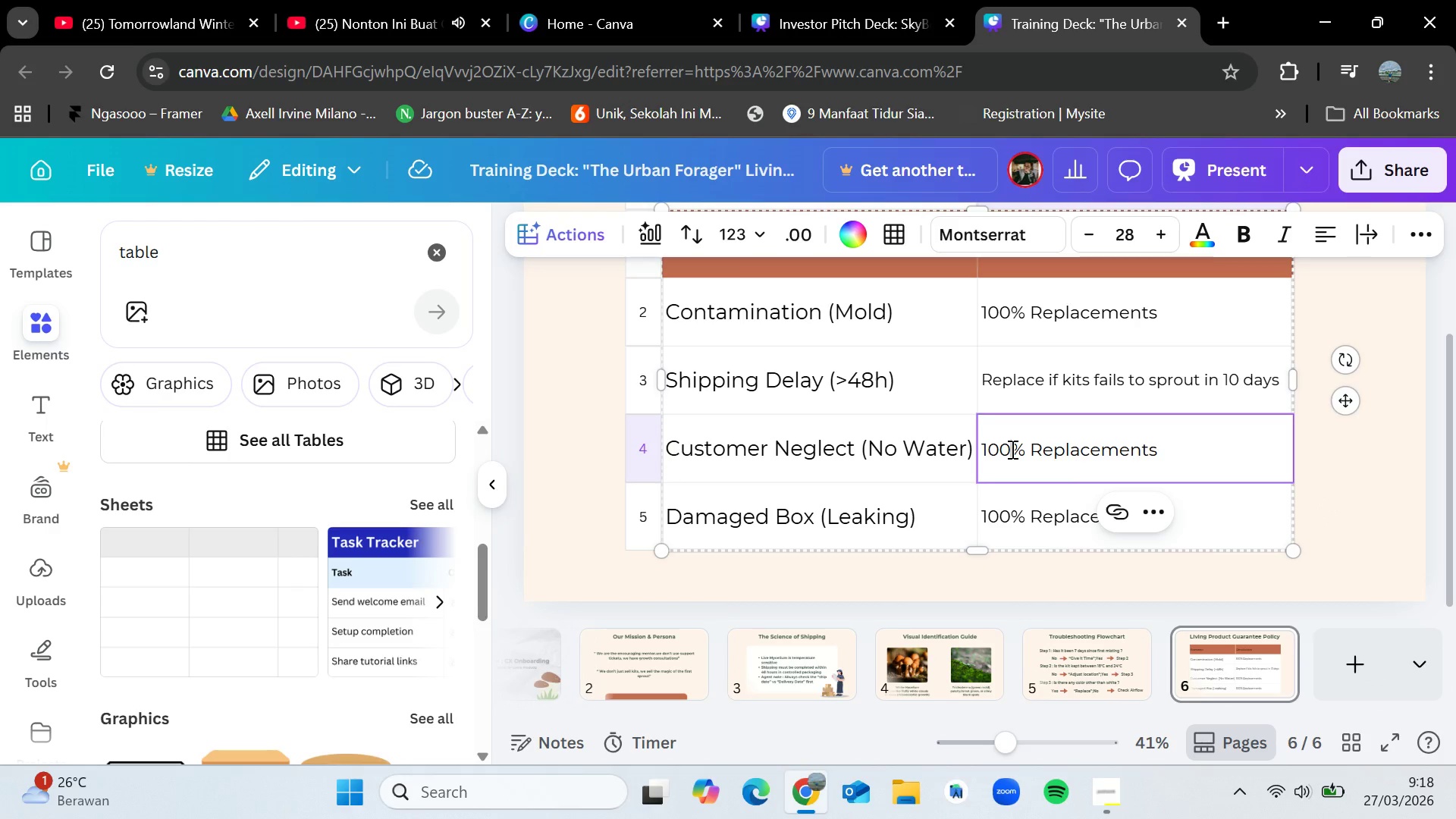 
double_click([1011, 449])
 